 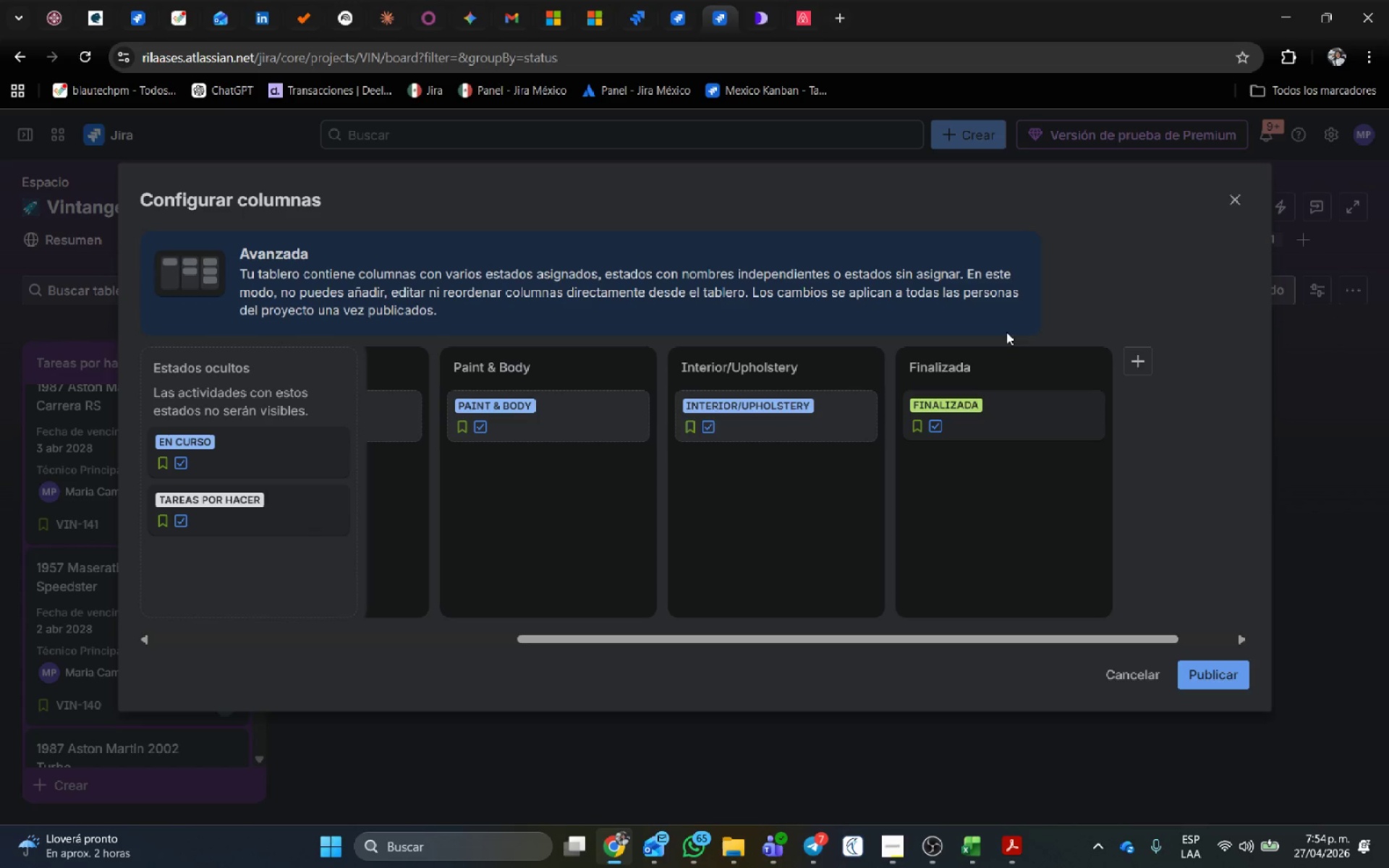 
left_click_drag(start_coordinate=[974, 361], to_coordinate=[974, 365])
 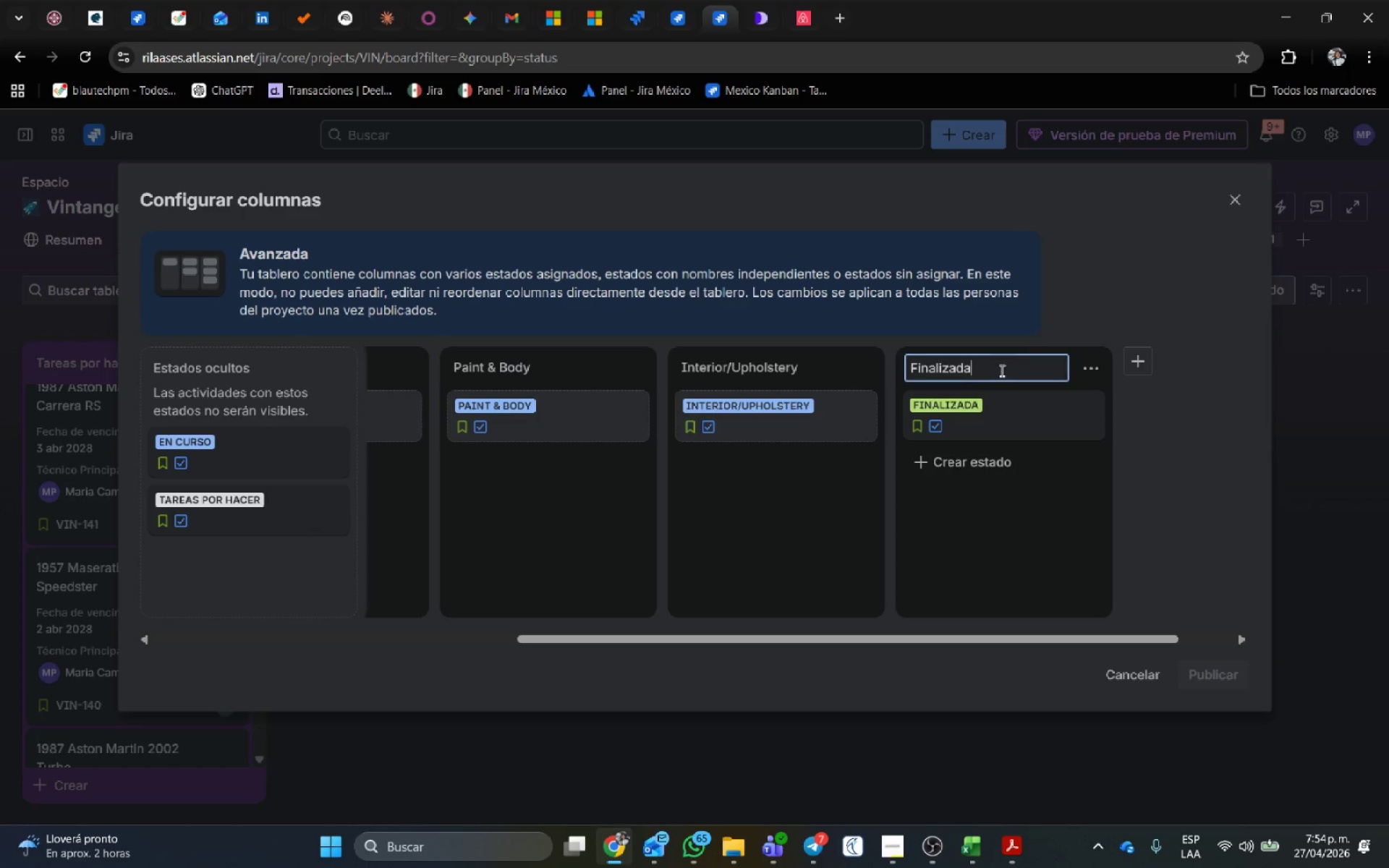 
left_click_drag(start_coordinate=[1001, 370], to_coordinate=[824, 354])
 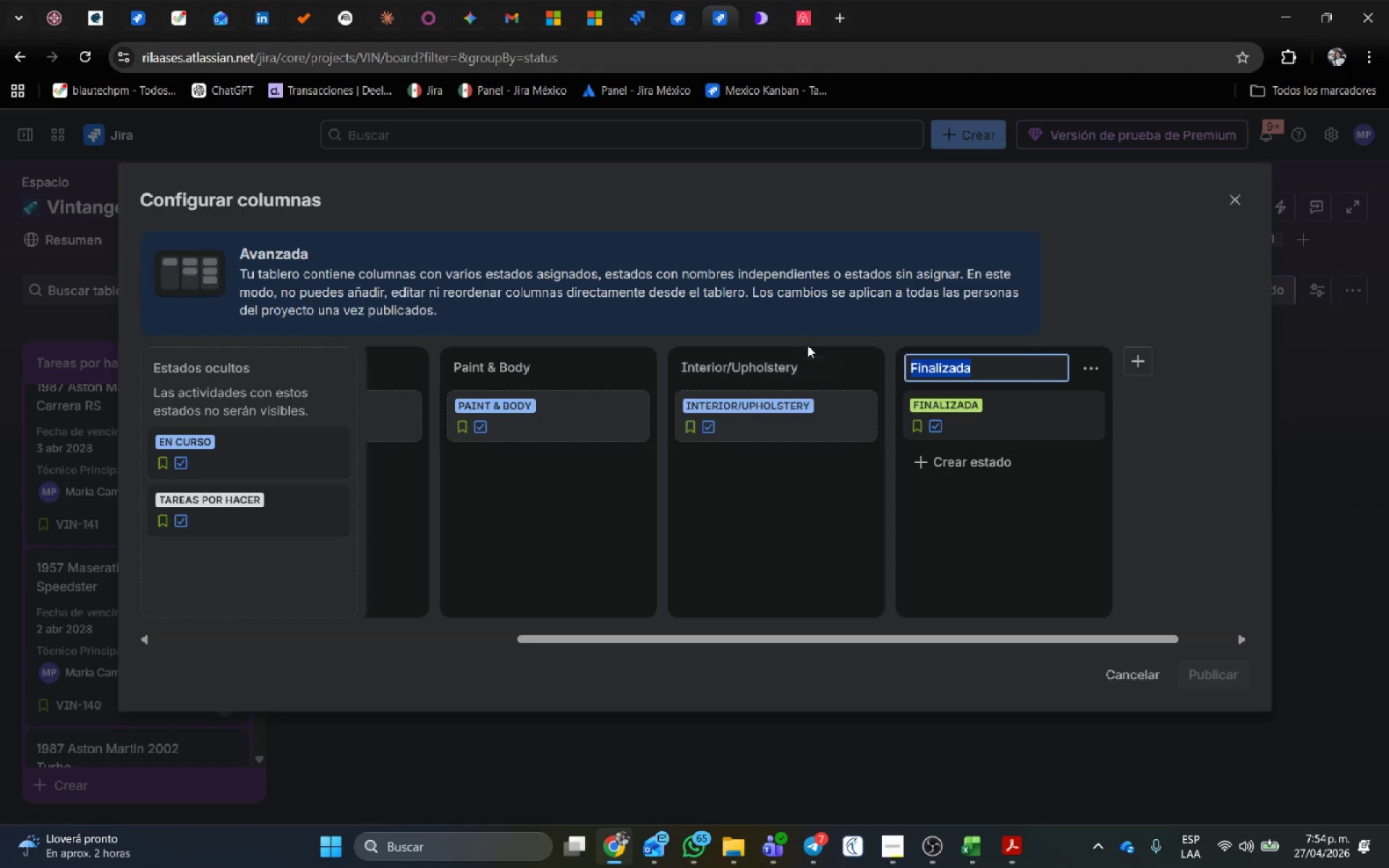 
key(Control+V)
 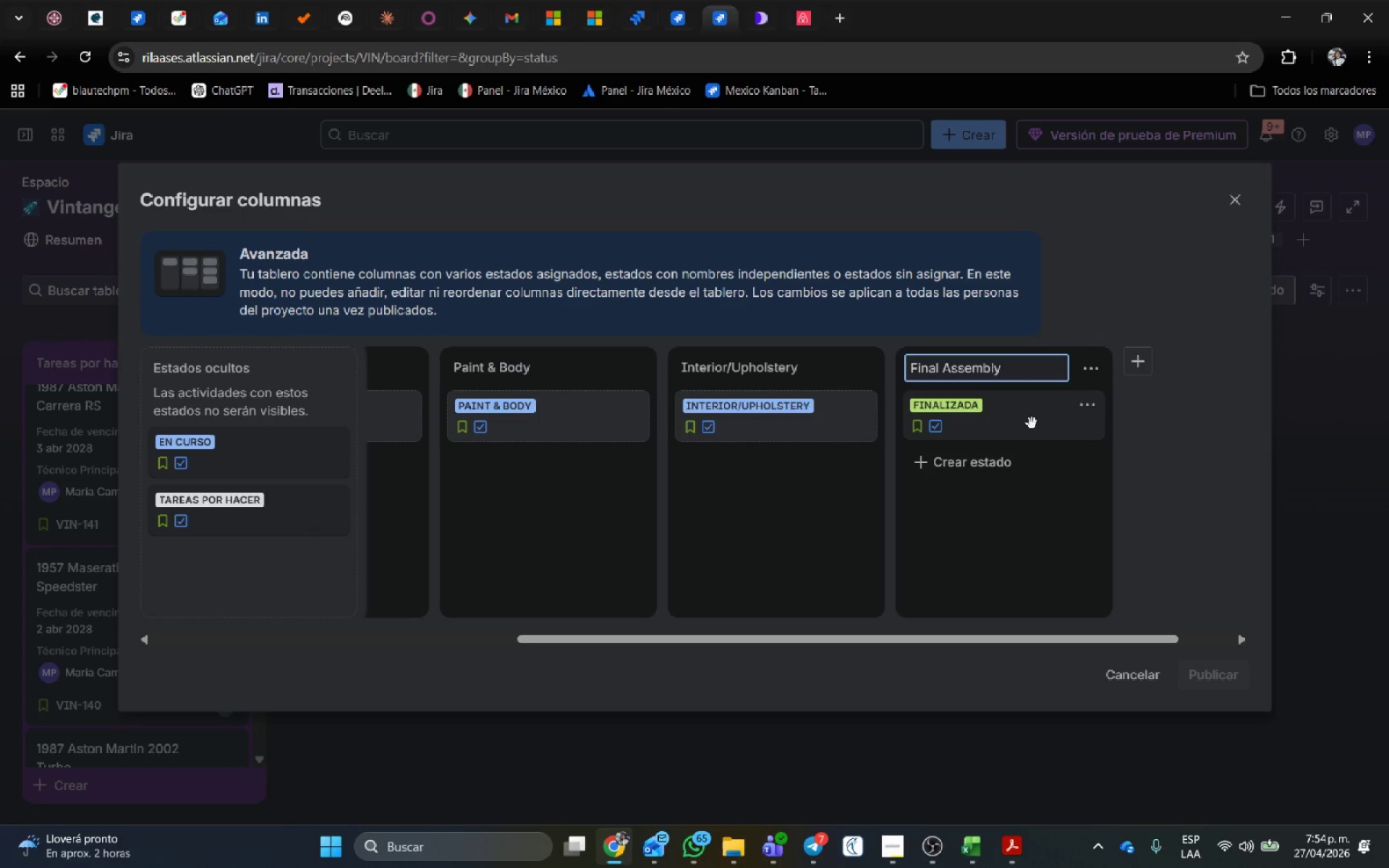 
left_click_drag(start_coordinate=[1032, 423], to_coordinate=[292, 457])
 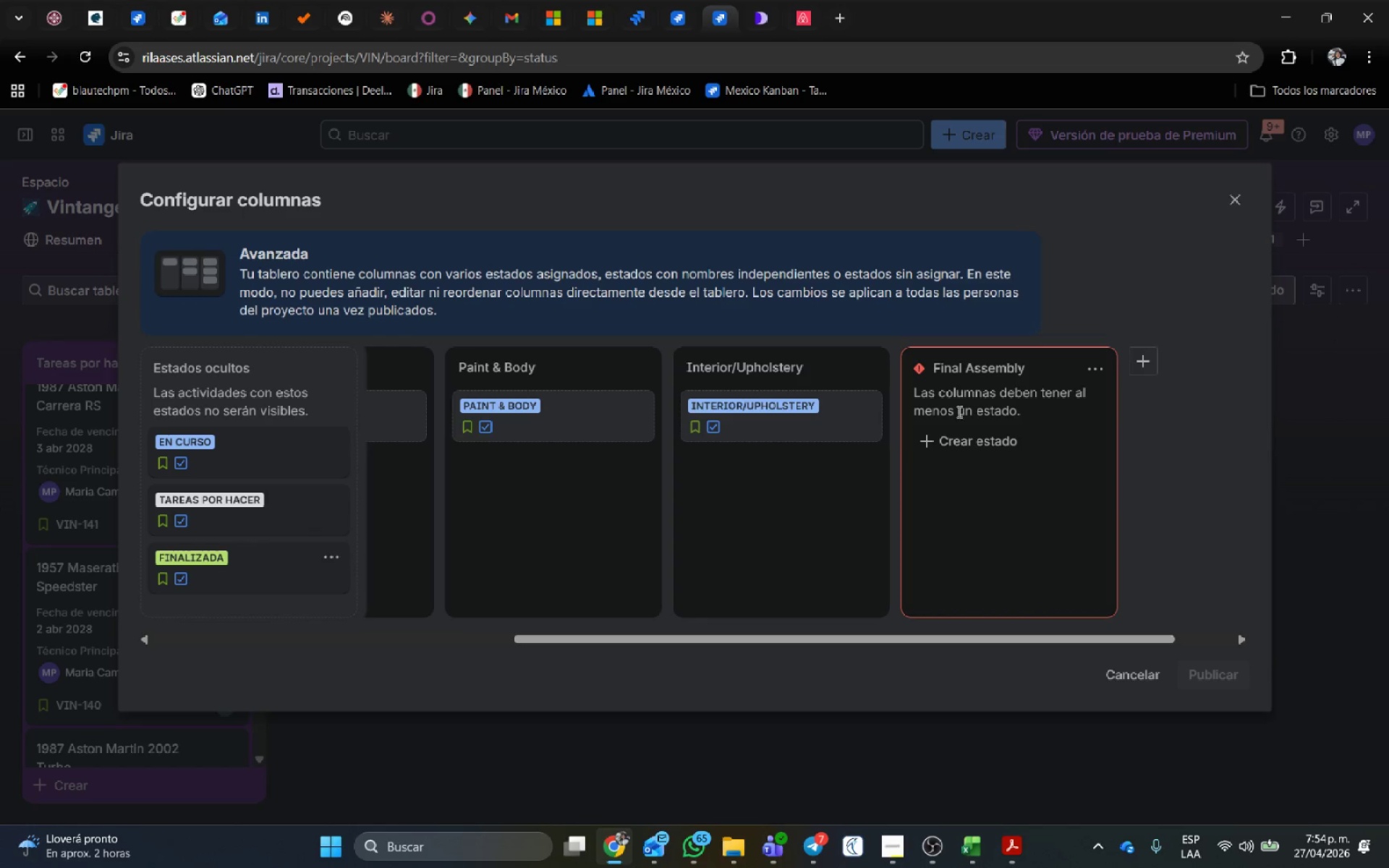 
left_click([959, 437])
 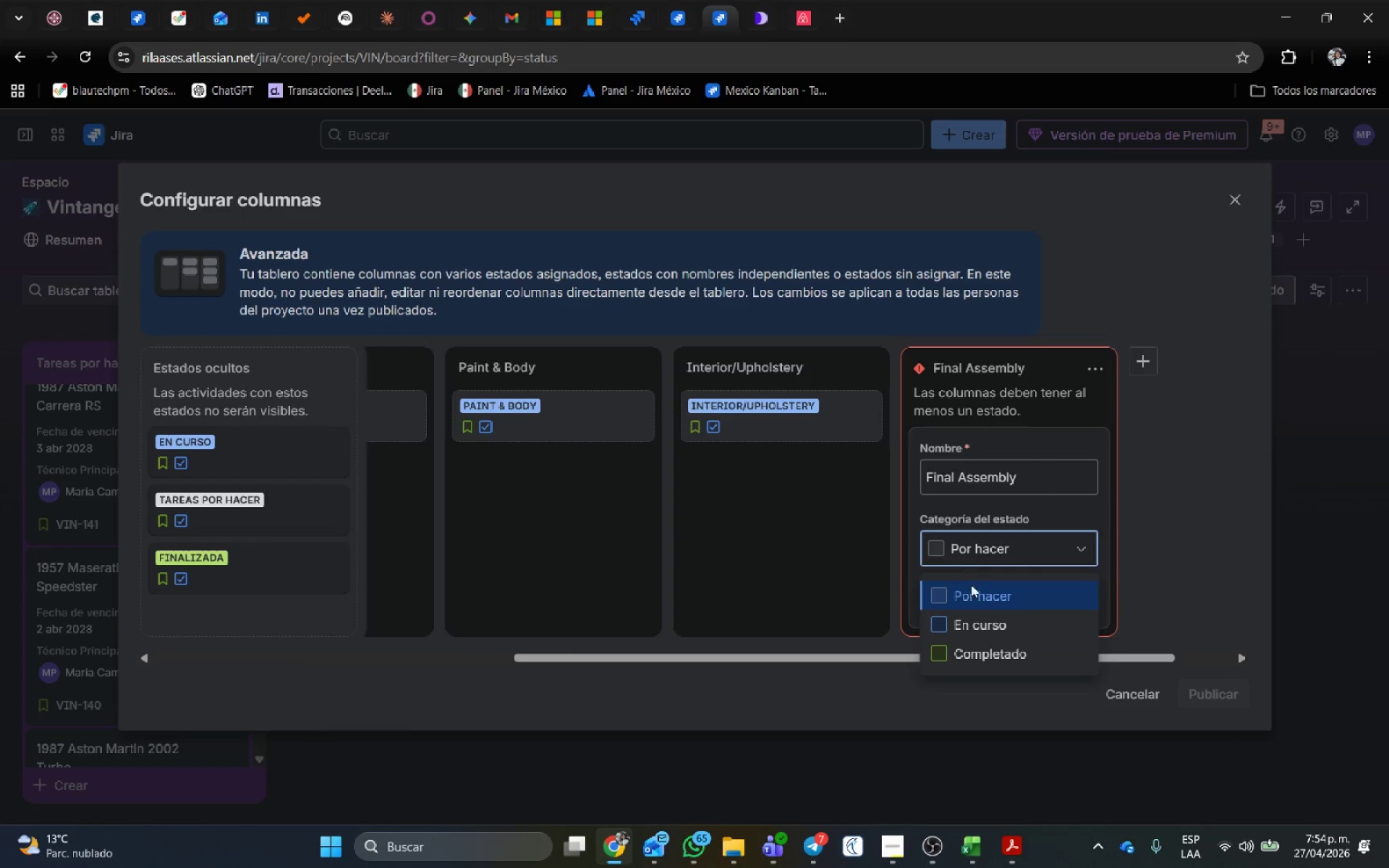 
left_click([977, 648])
 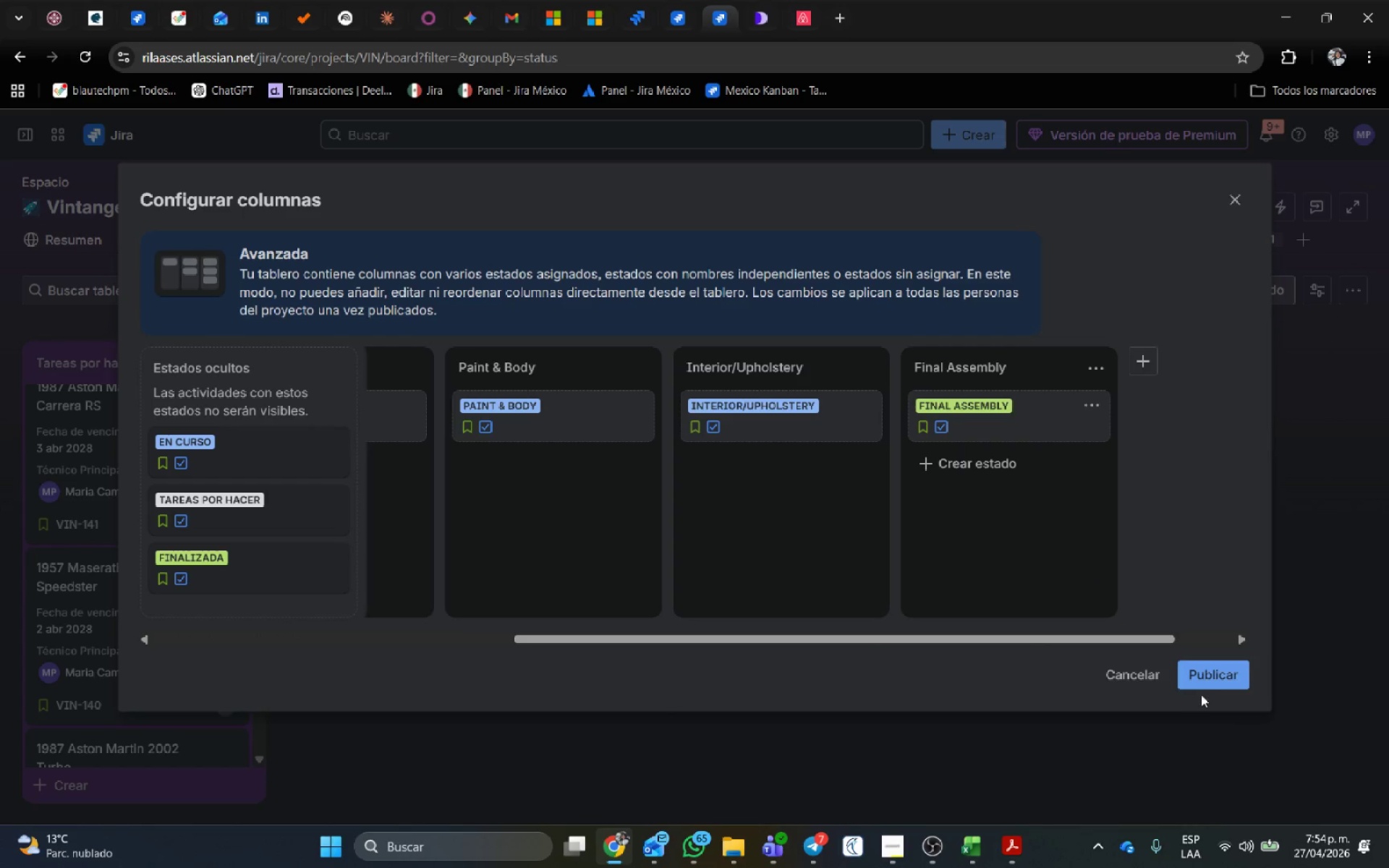 
left_click([1203, 669])
 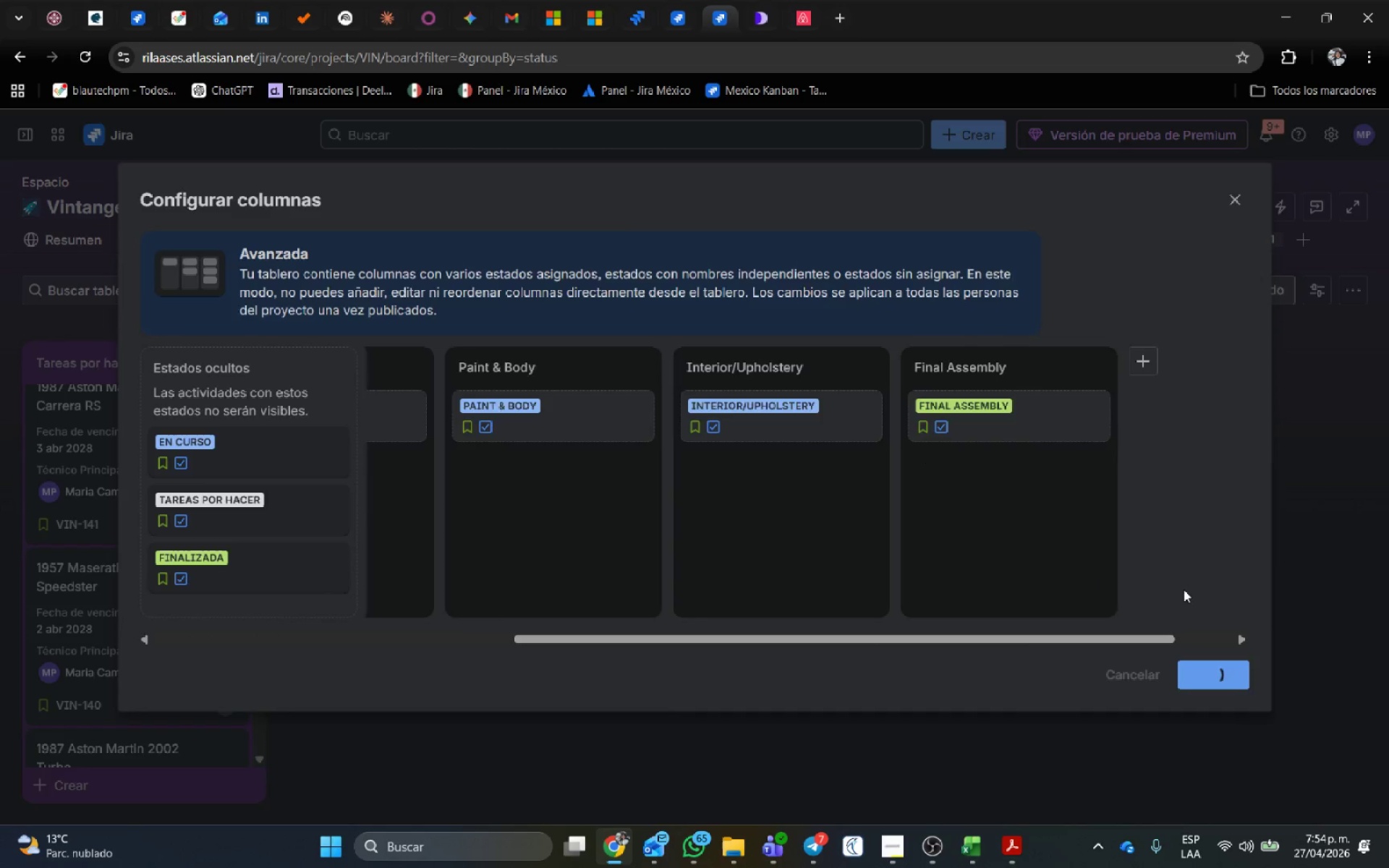 
left_click([684, 562])
 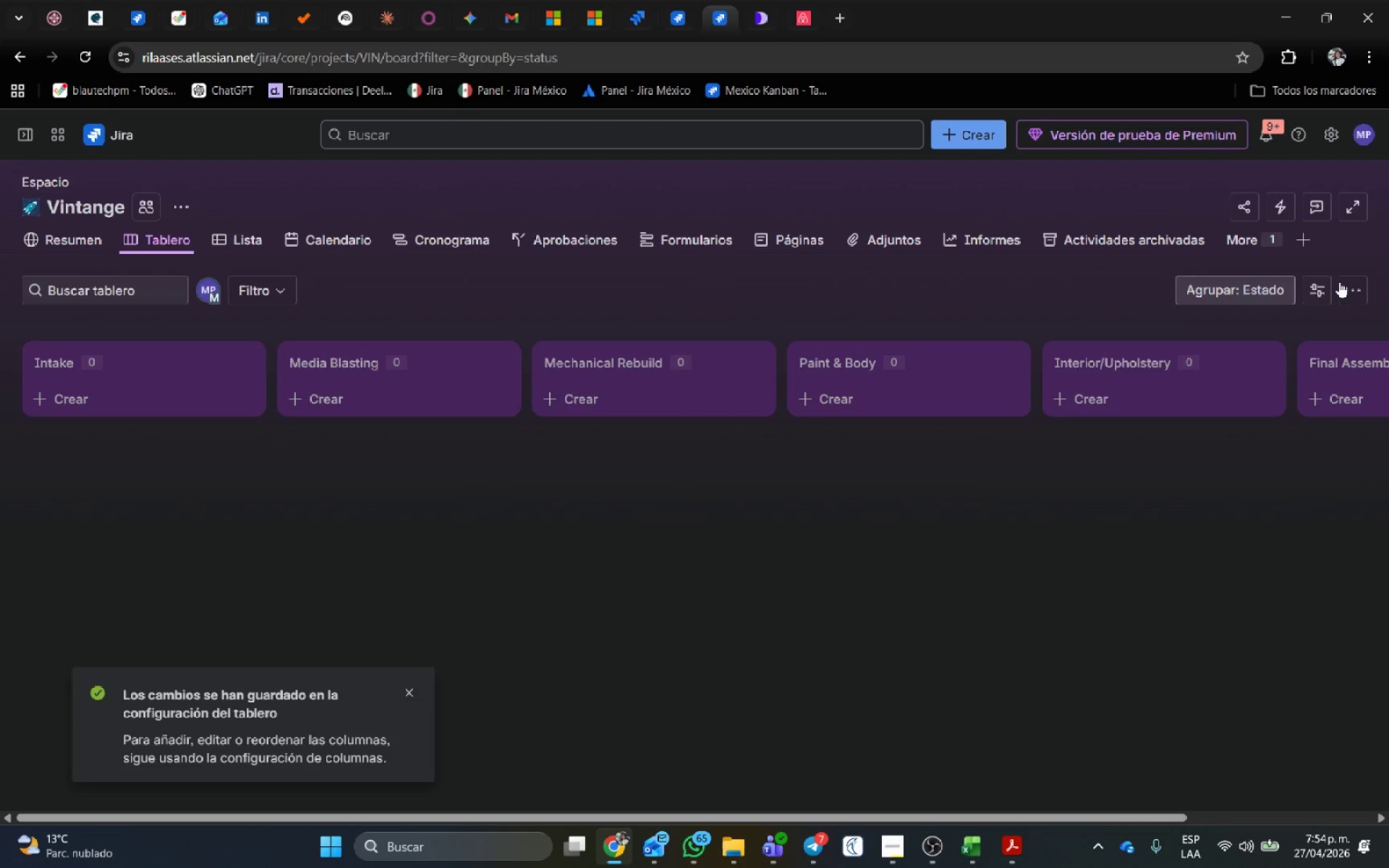 
left_click([1322, 284])
 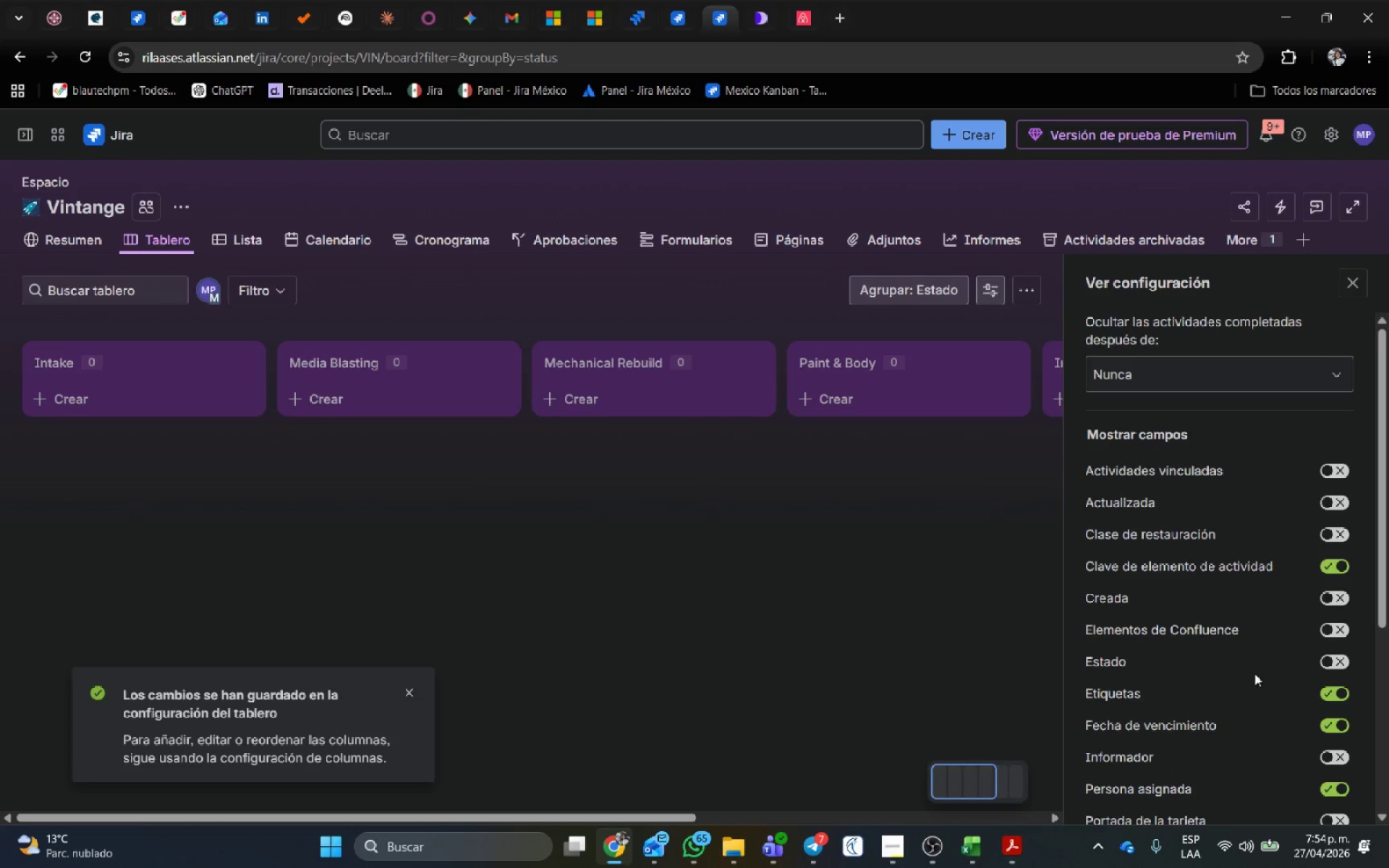 
scroll: coordinate [512, 615], scroll_direction: down, amount: 17.0
 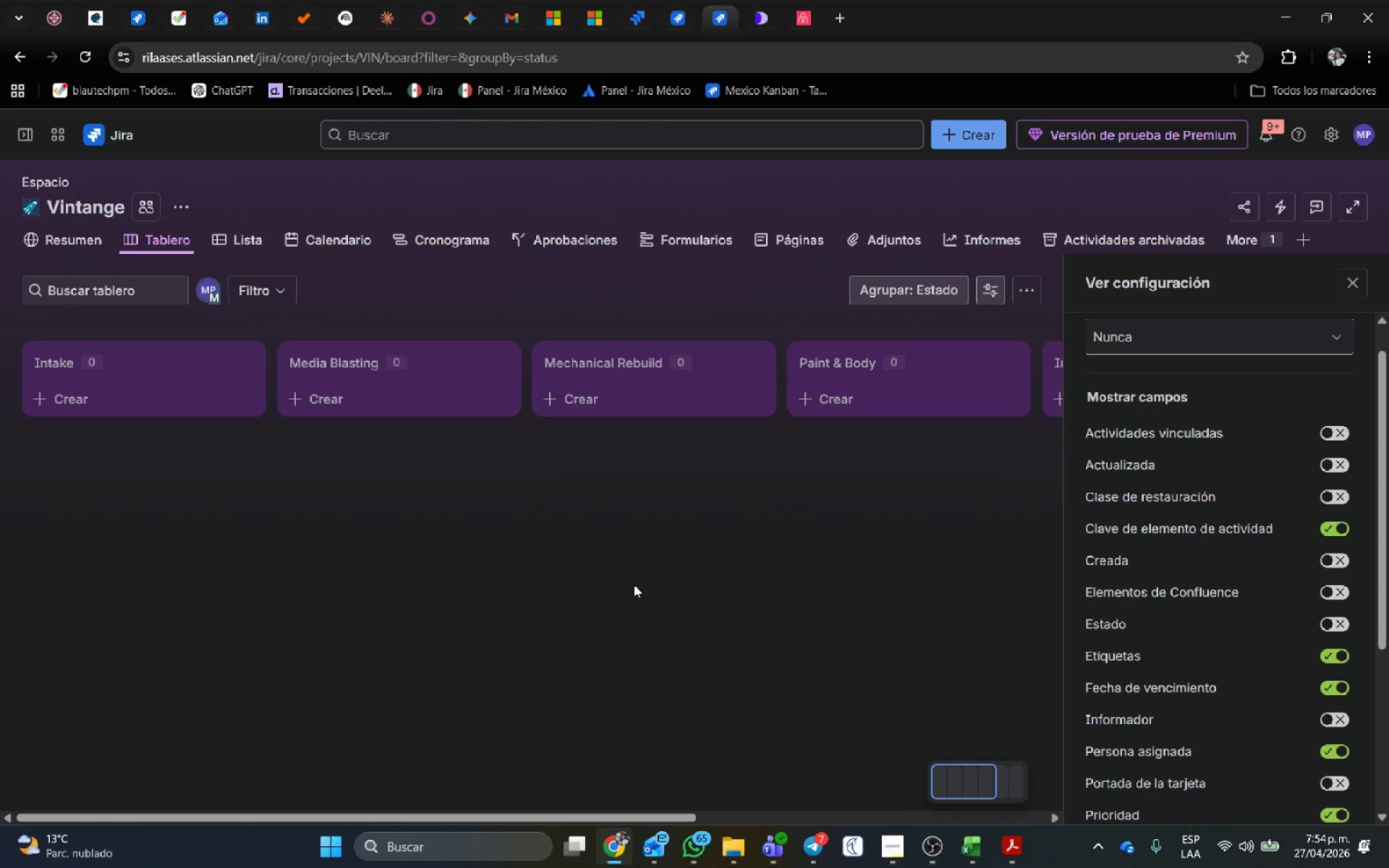 
wait(21.03)
 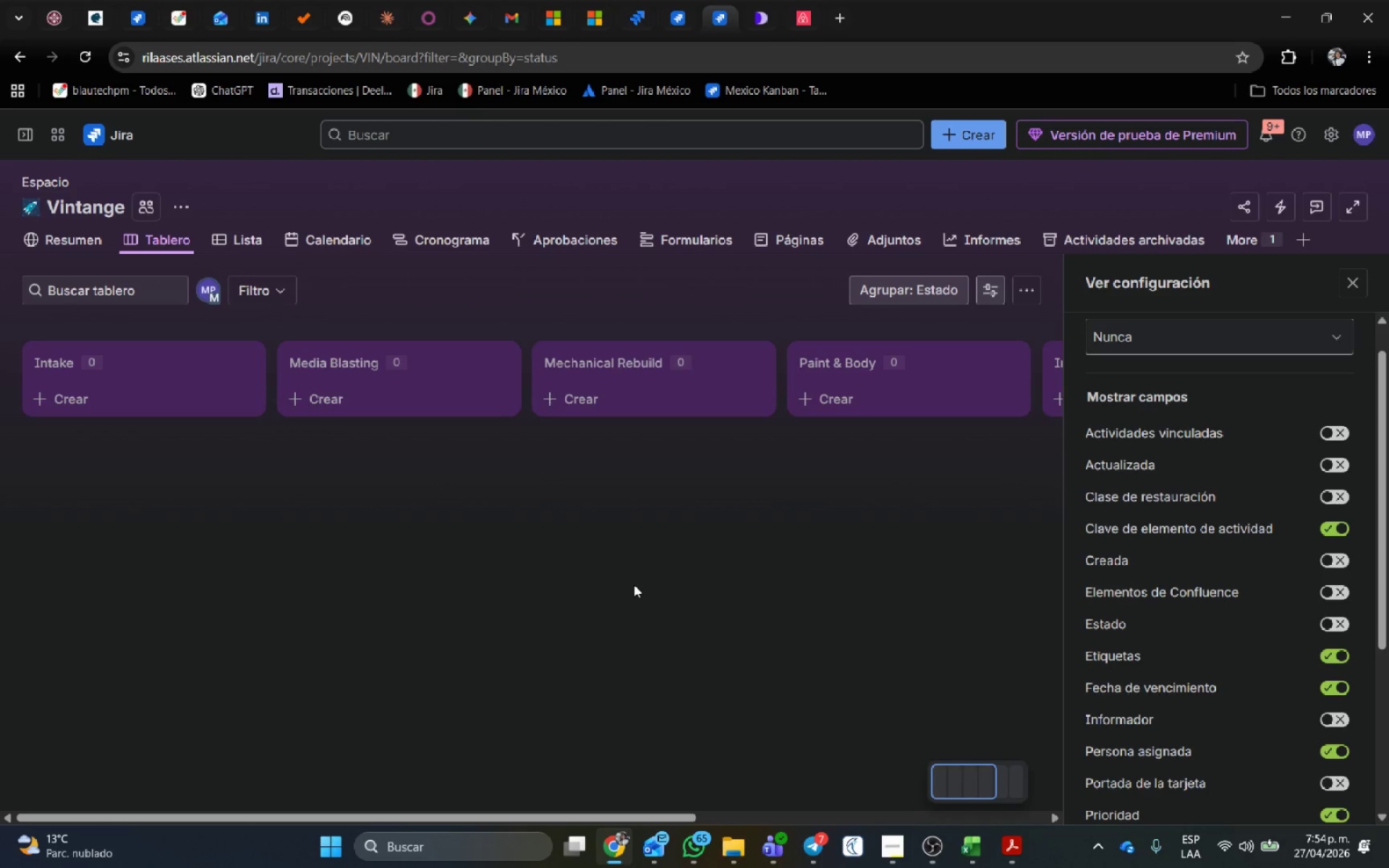 
scroll: coordinate [1218, 706], scroll_direction: down, amount: 12.0
 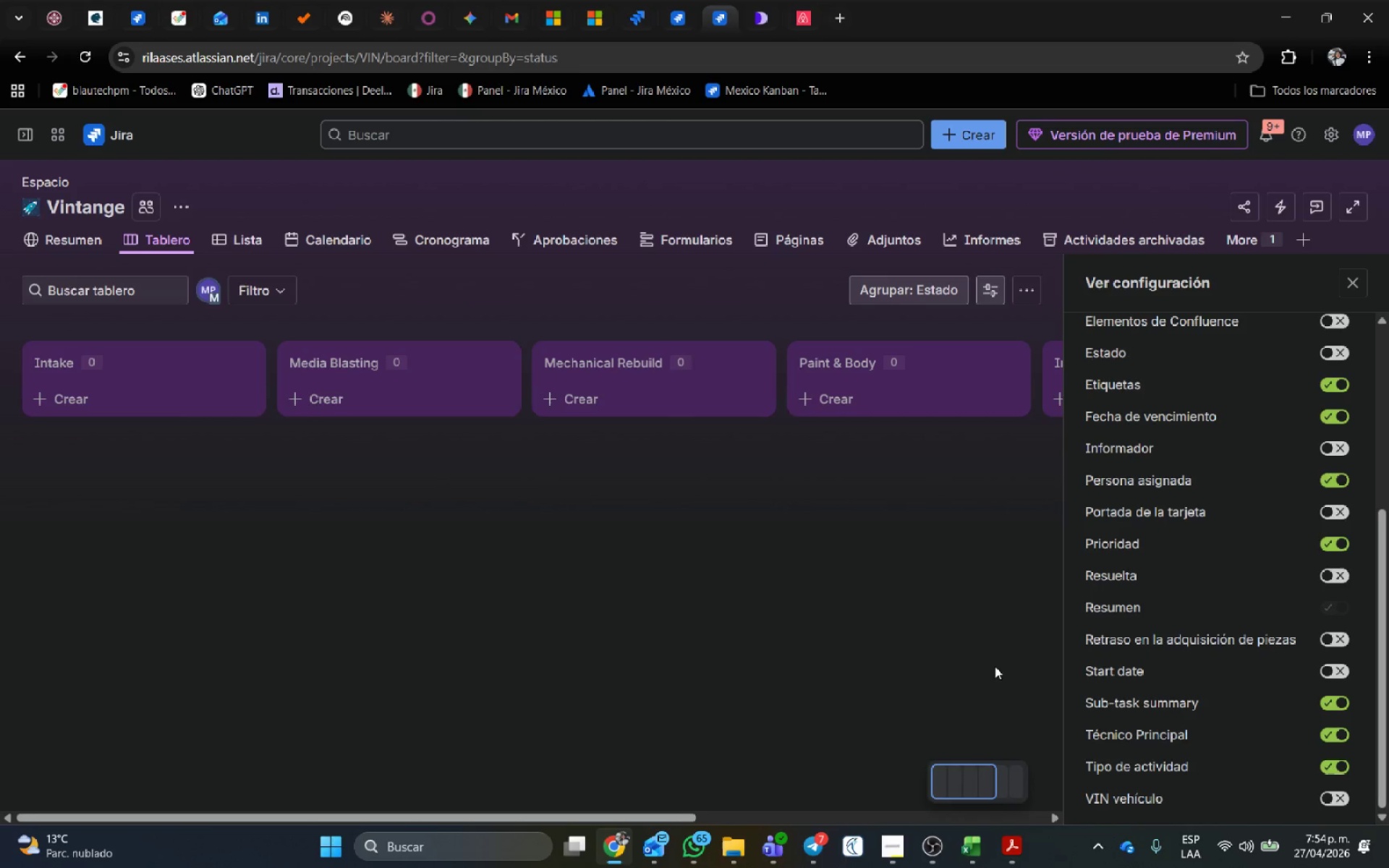 
left_click([854, 623])
 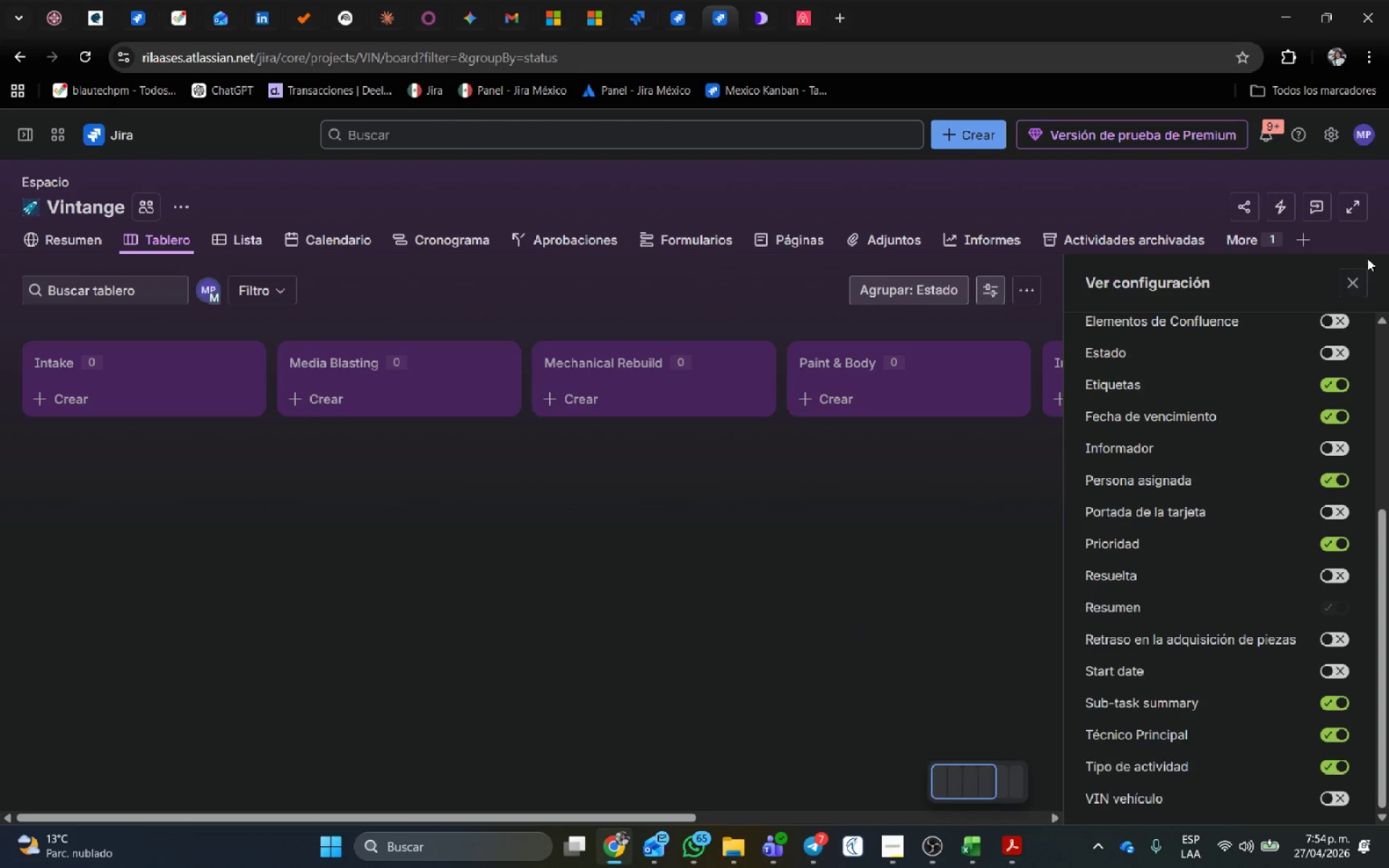 
left_click([1355, 282])
 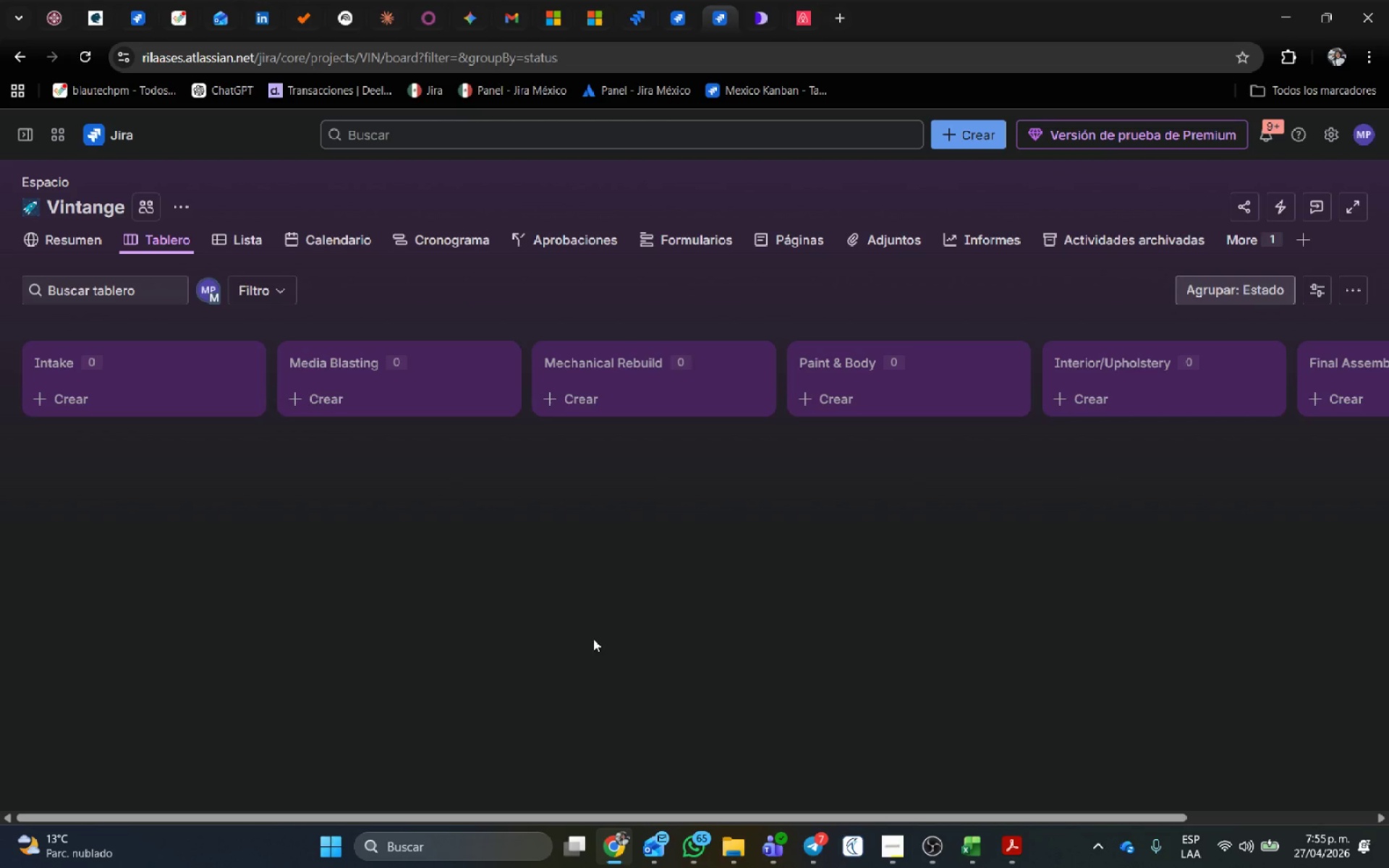 
wait(15.36)
 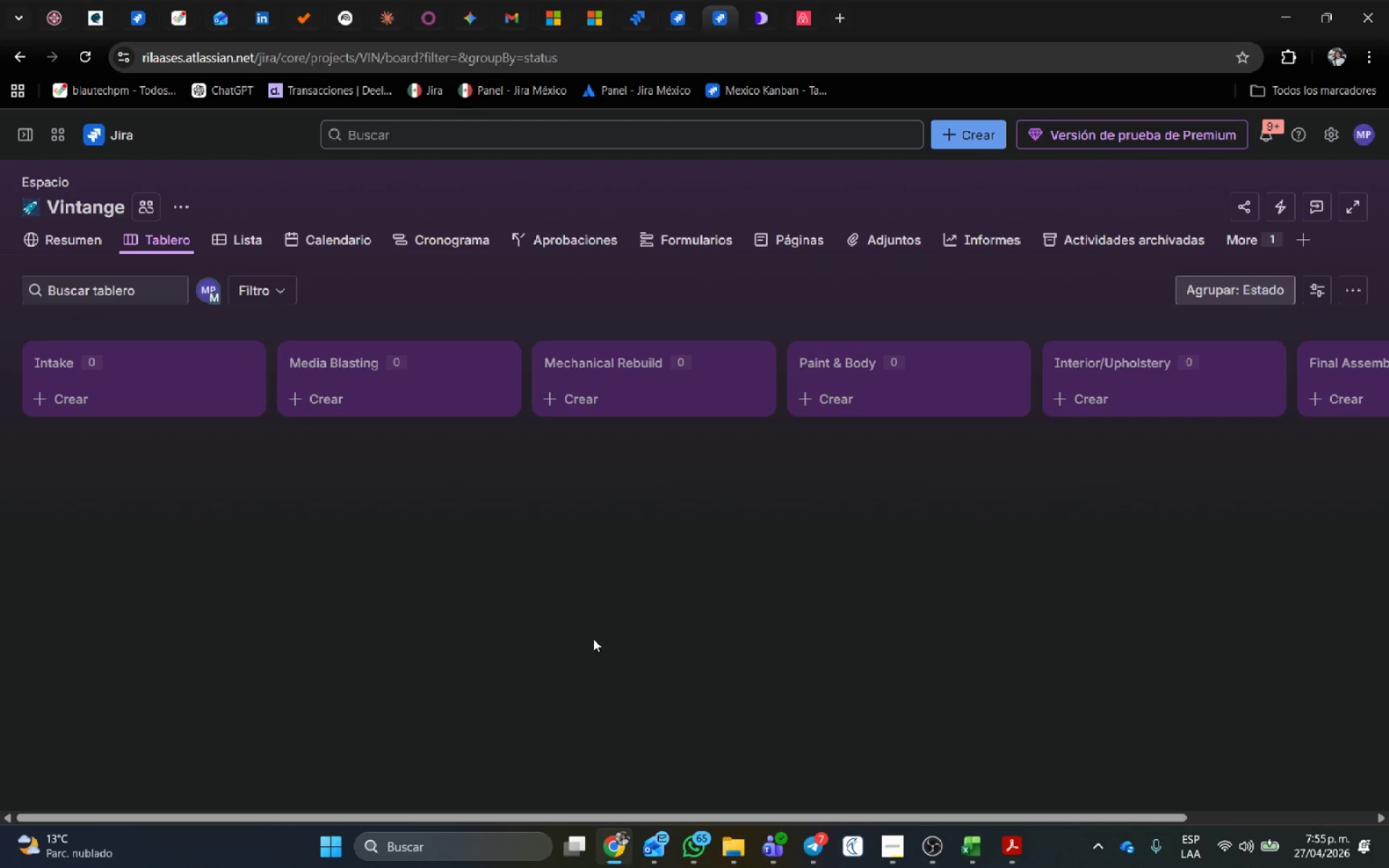 
left_click([39, 405])
 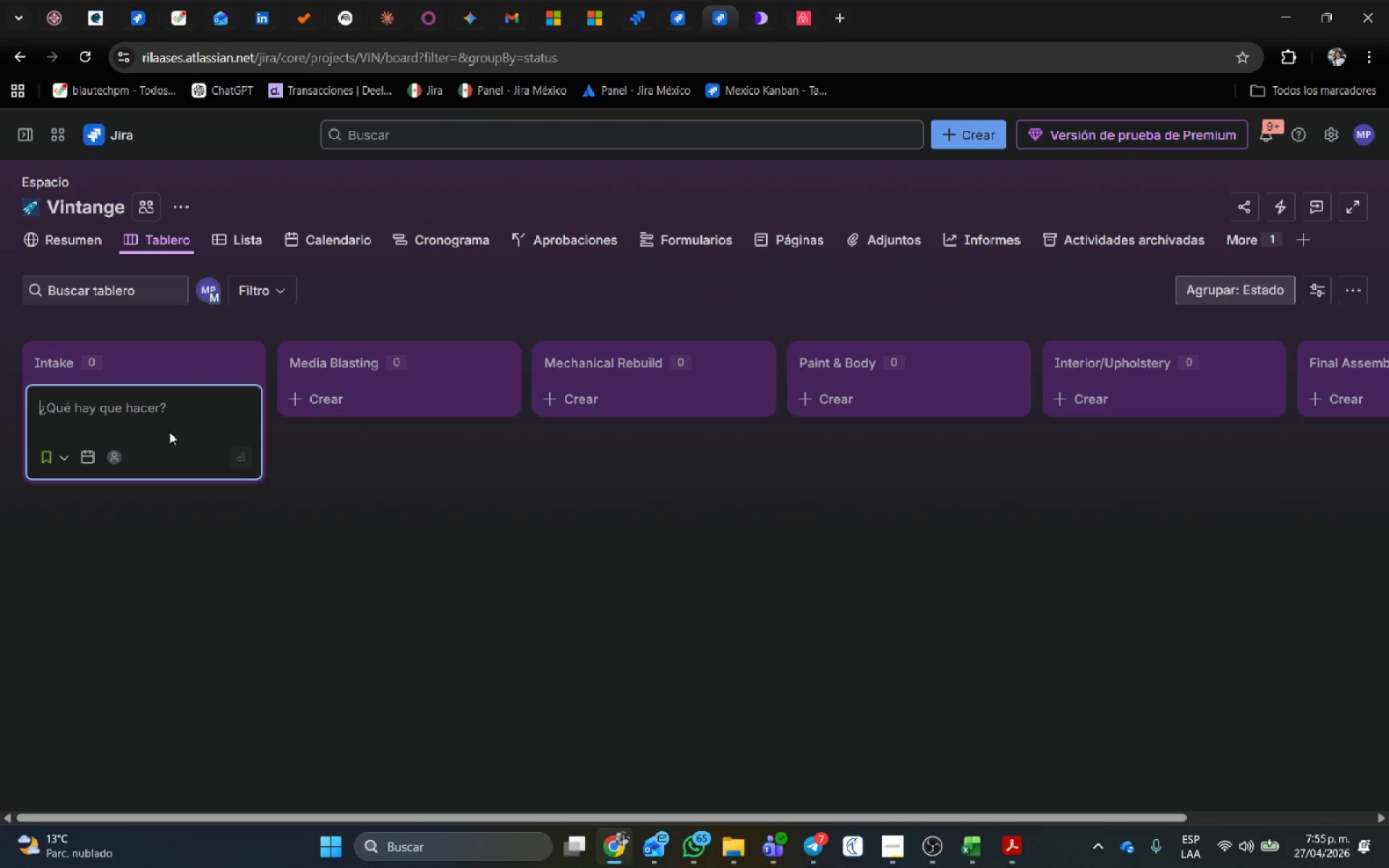 
left_click([169, 423])
 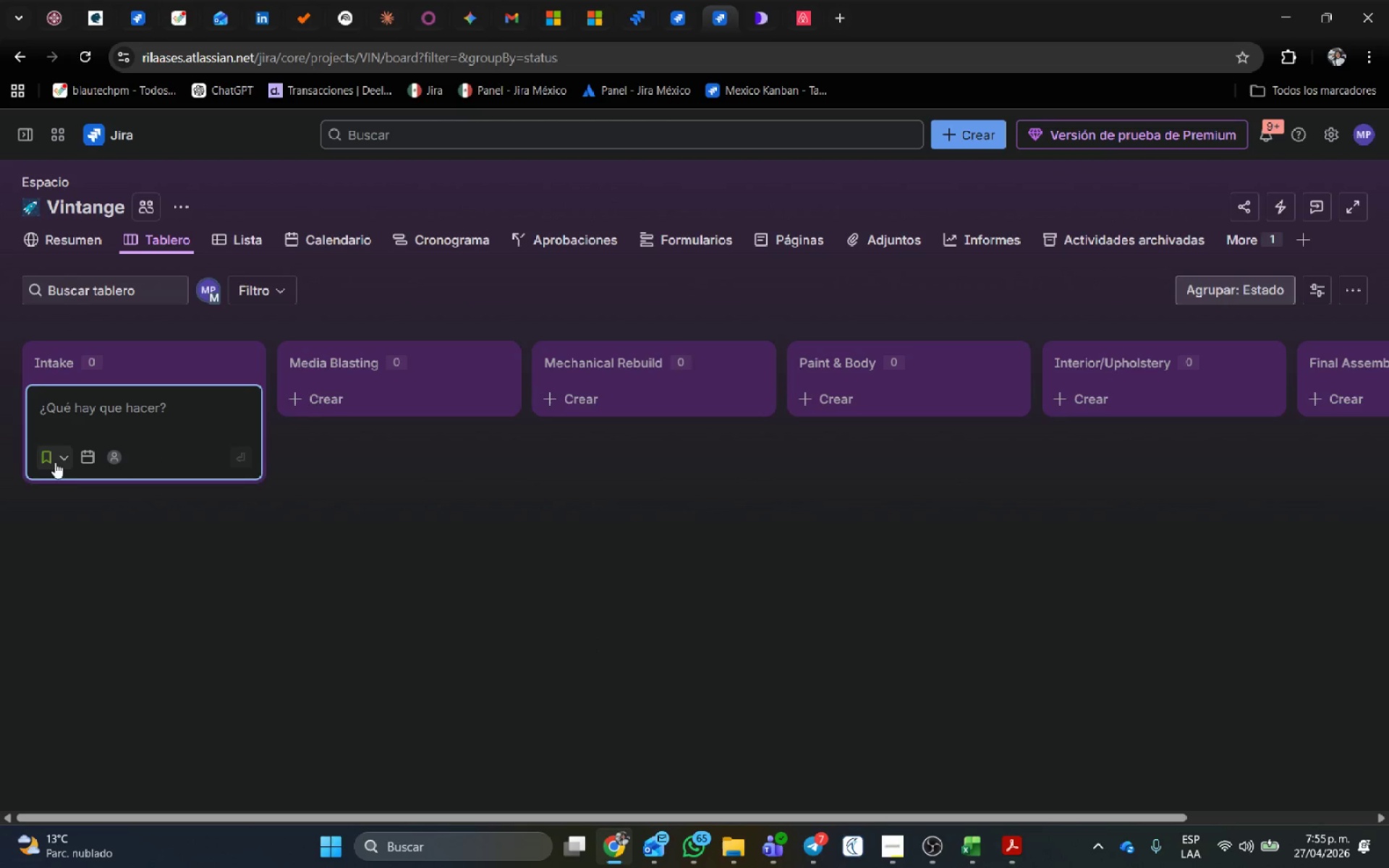 
left_click([59, 458])
 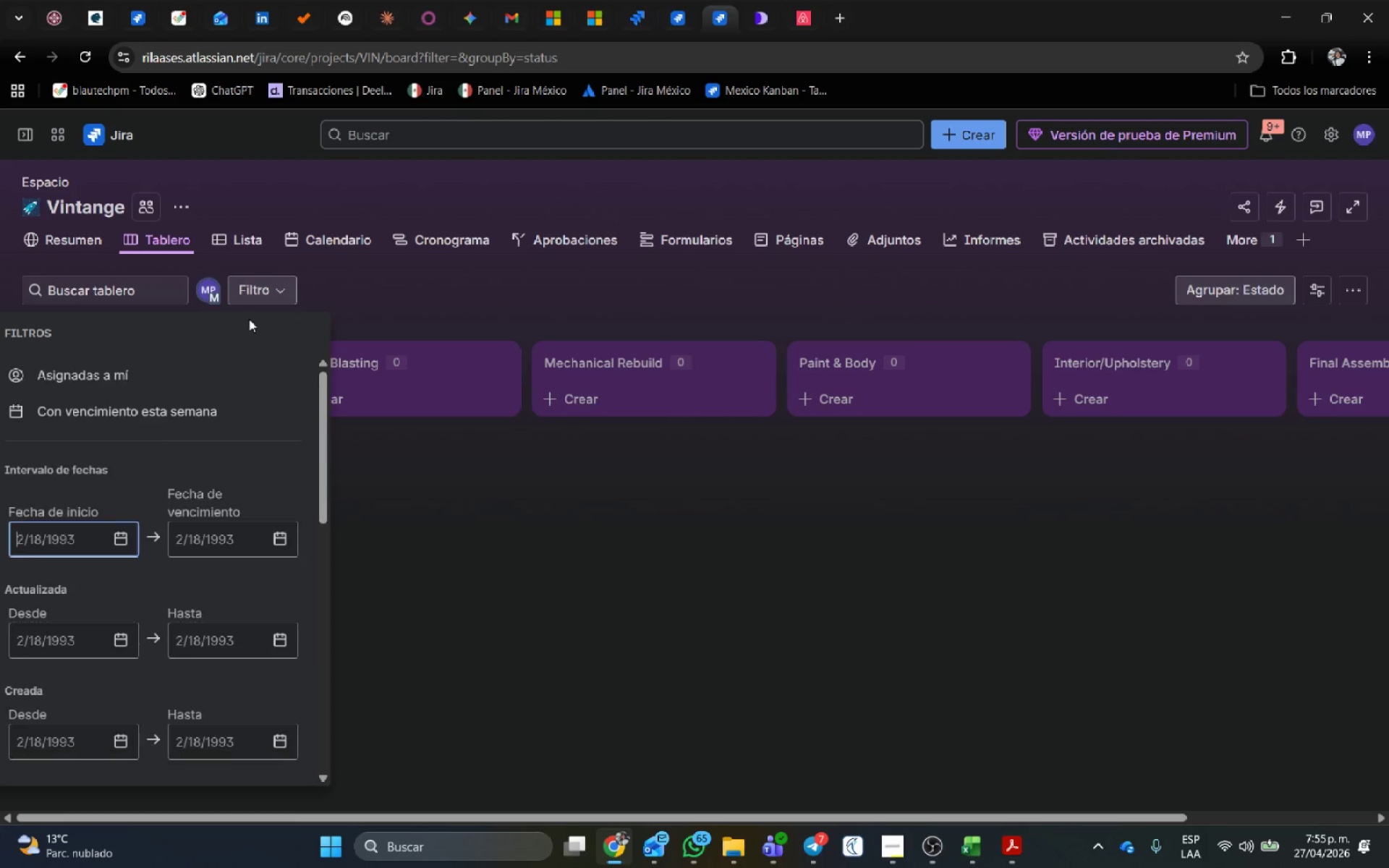 
scroll: coordinate [232, 641], scroll_direction: down, amount: 5.0
 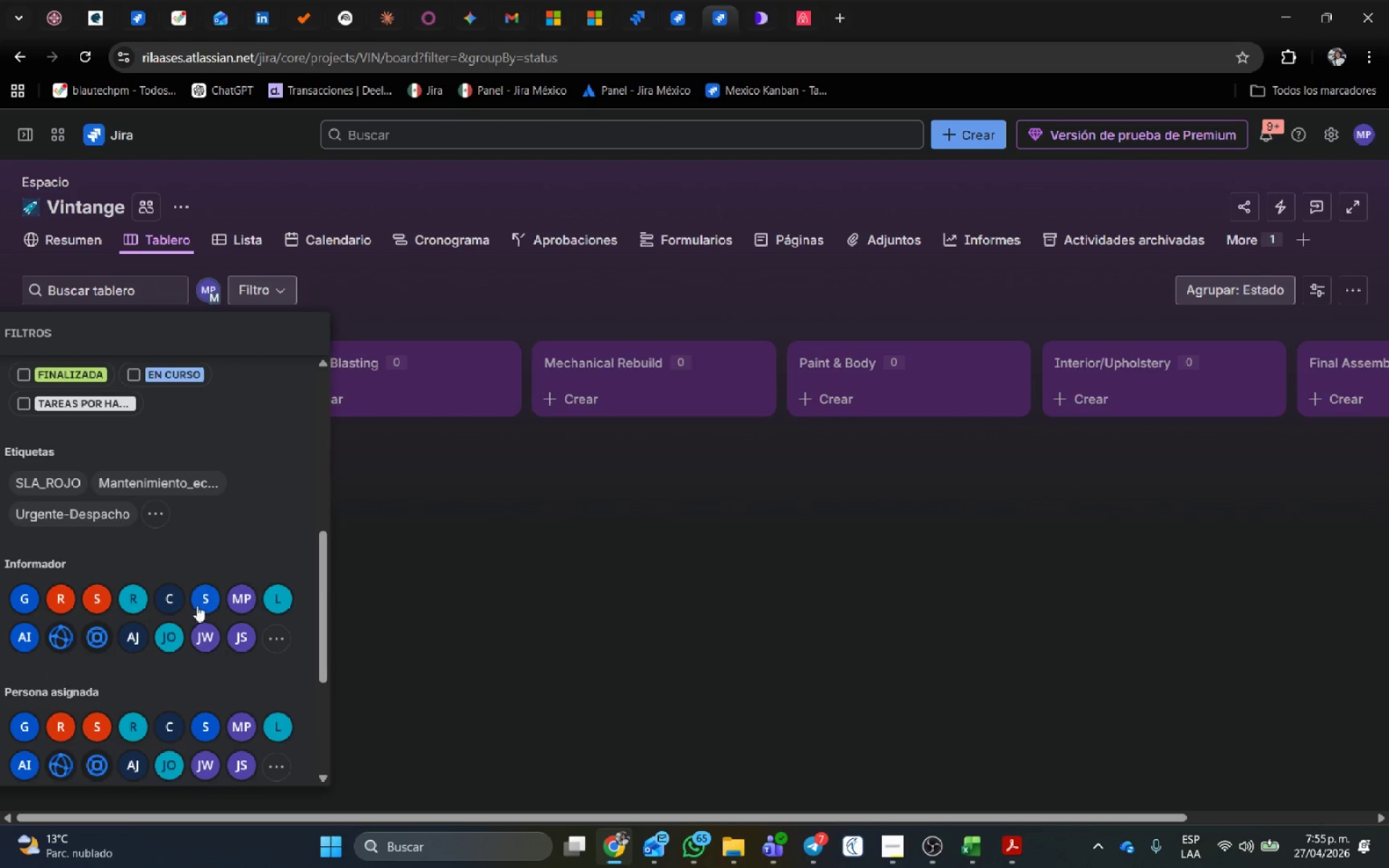 
scroll: coordinate [197, 605], scroll_direction: none, amount: 0.0
 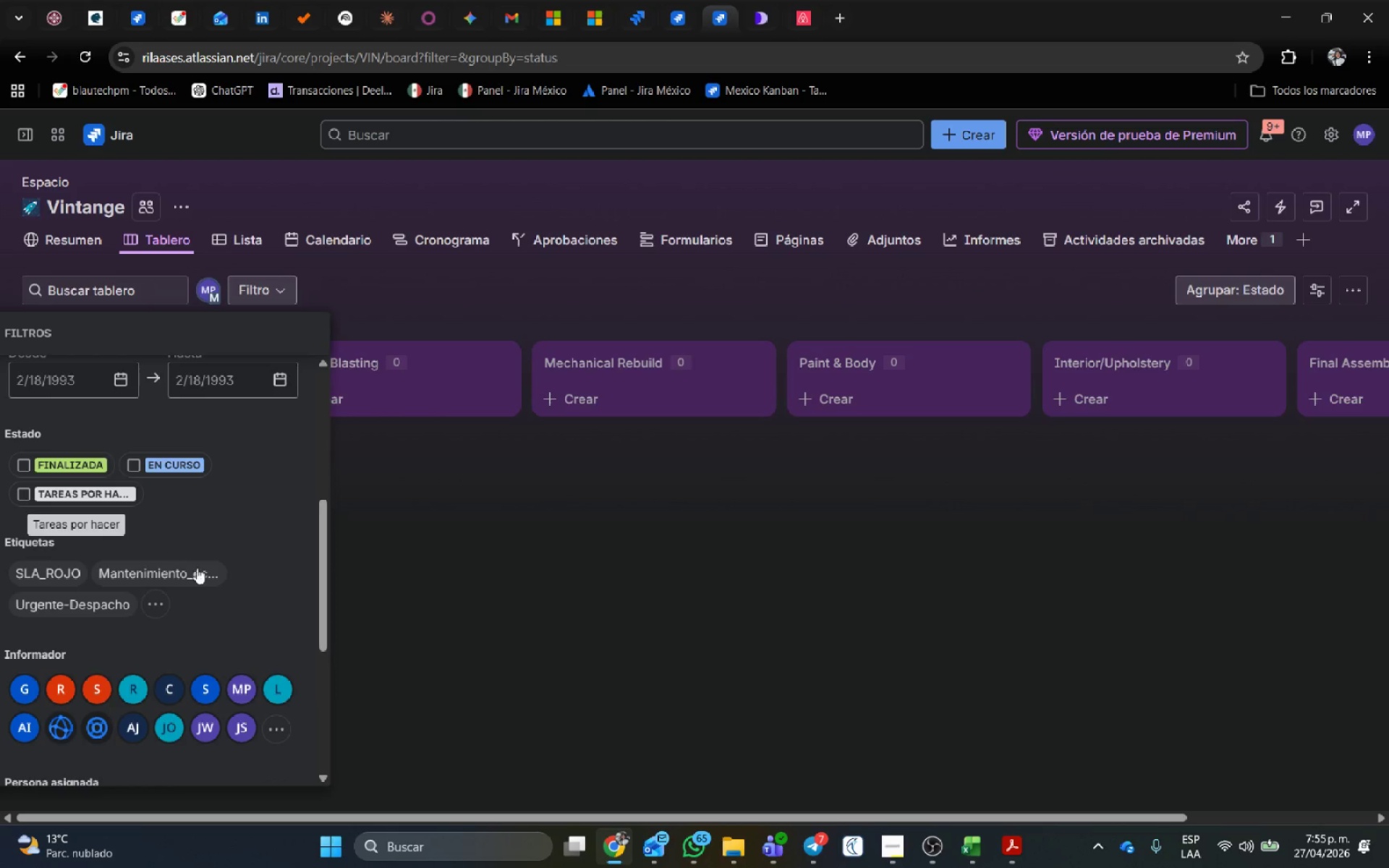 
scroll: coordinate [200, 575], scroll_direction: down, amount: 6.0
 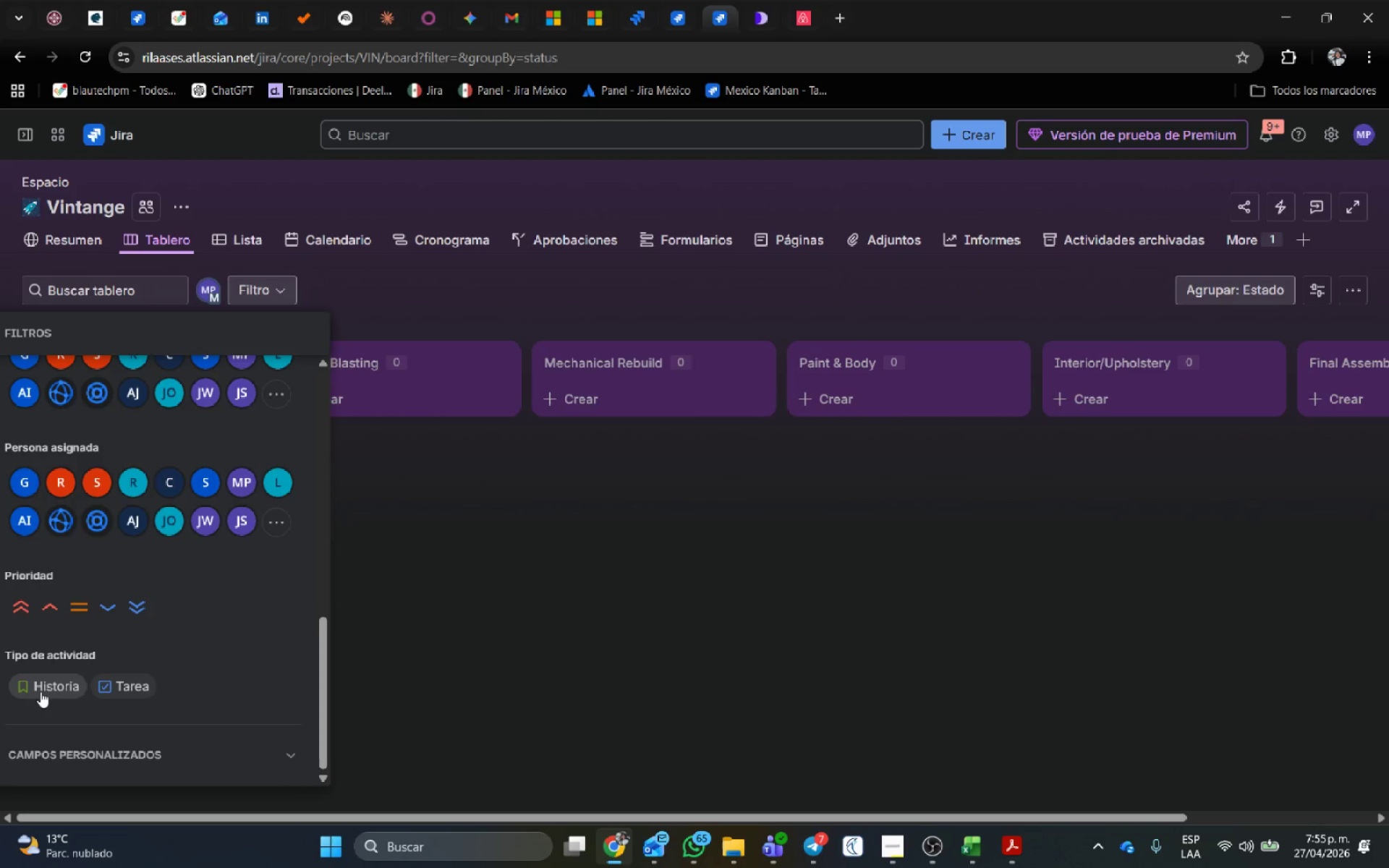 
left_click([40, 692])
 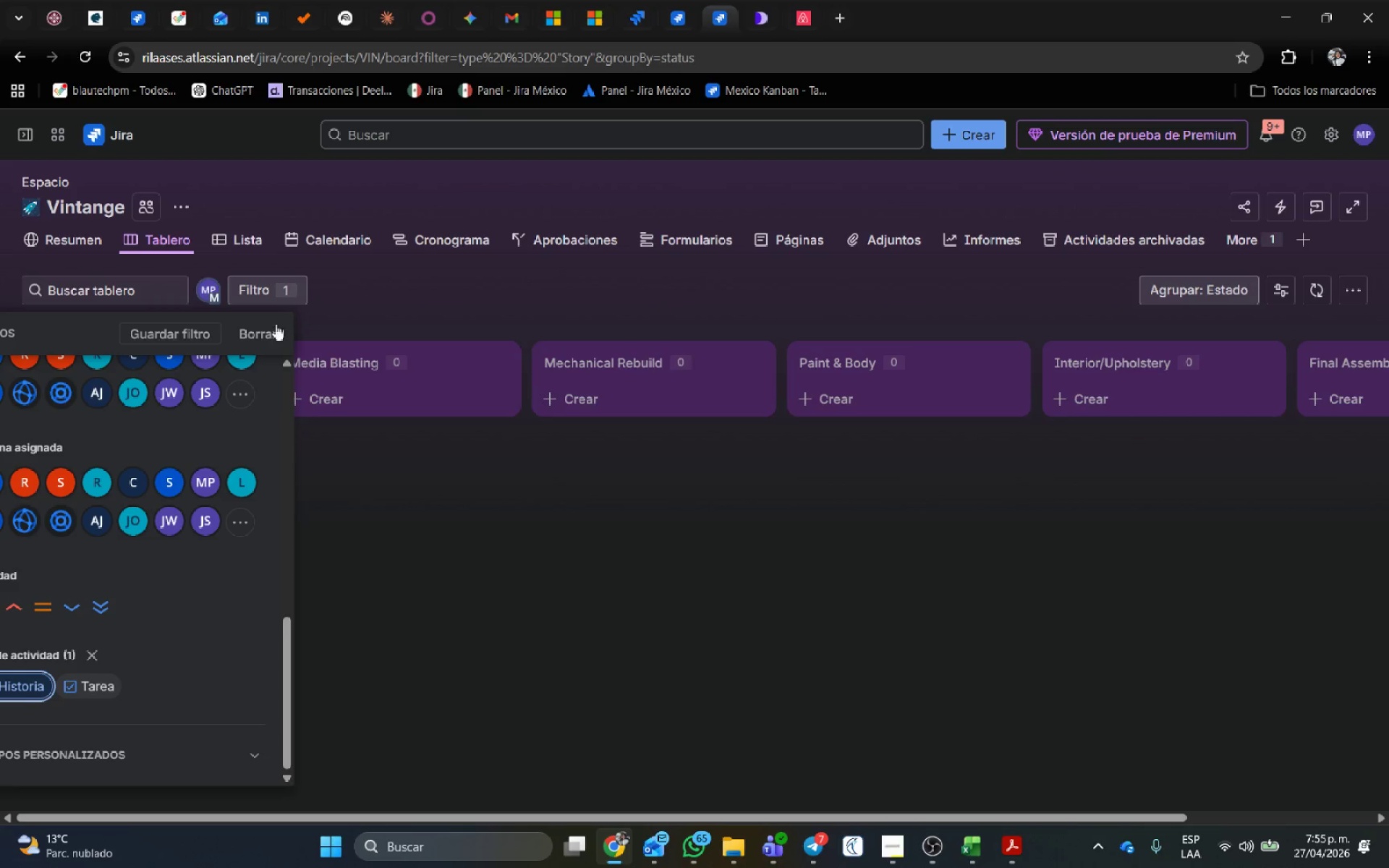 
wait(5.58)
 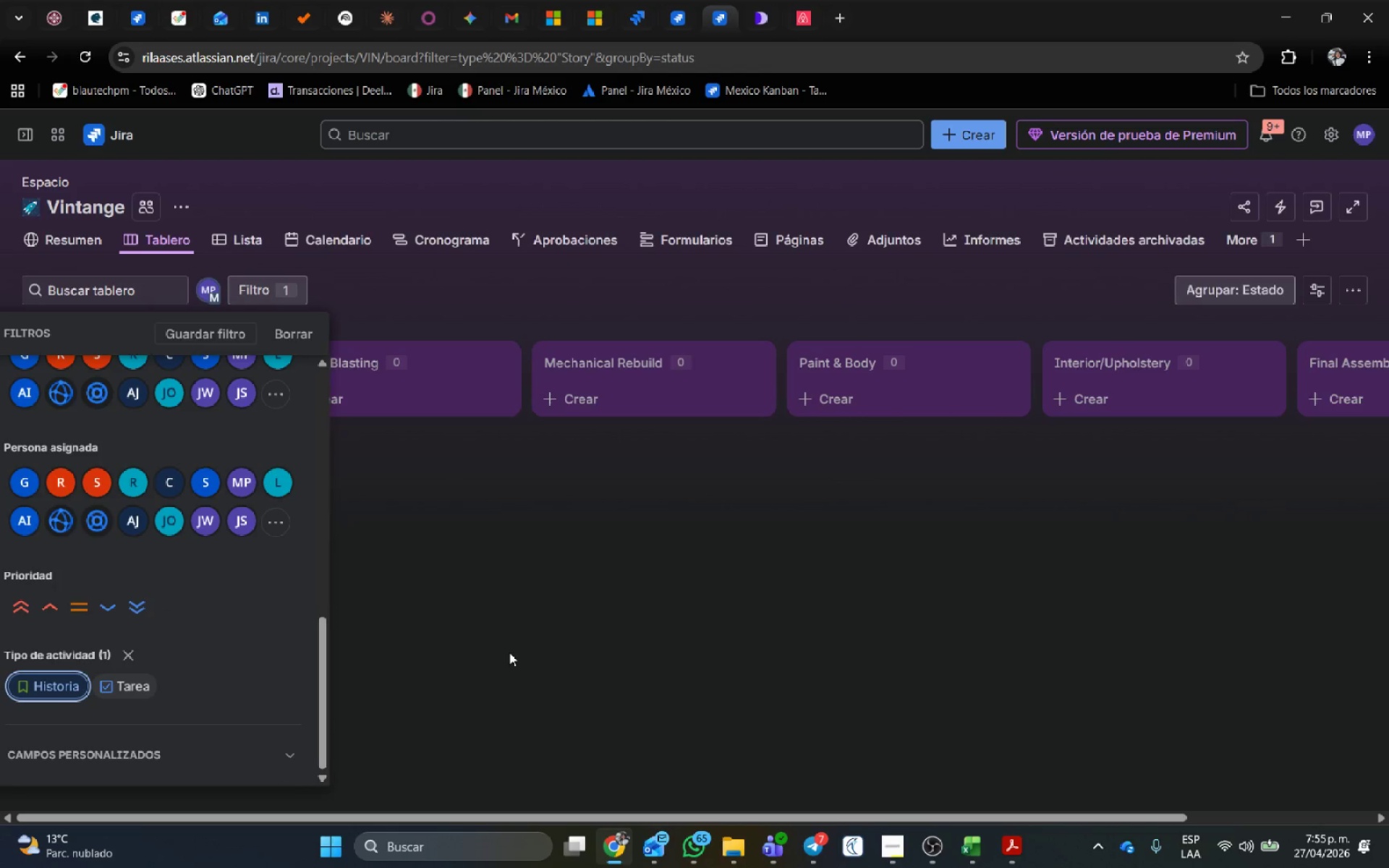 
left_click([154, 339])
 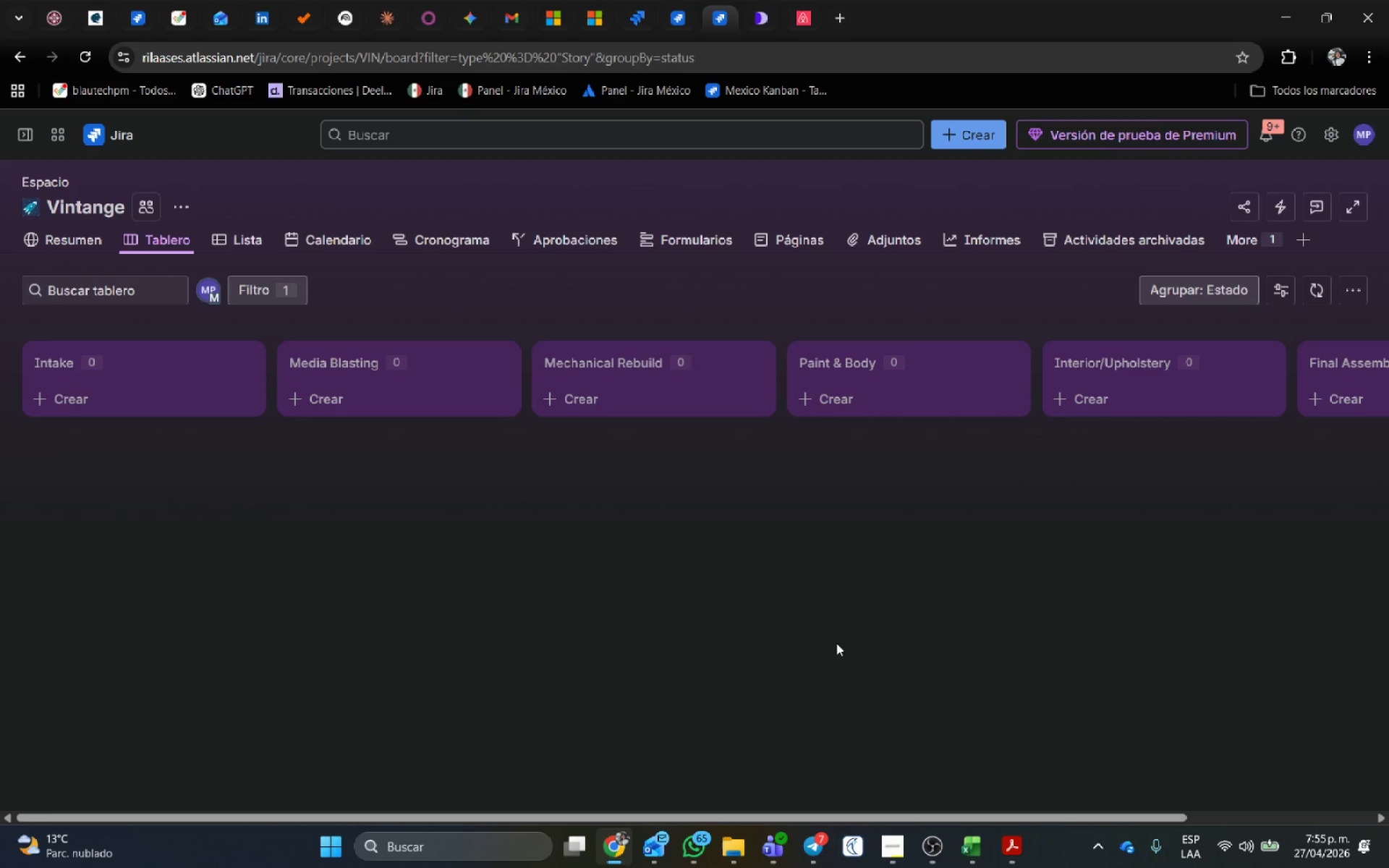 
wait(7.59)
 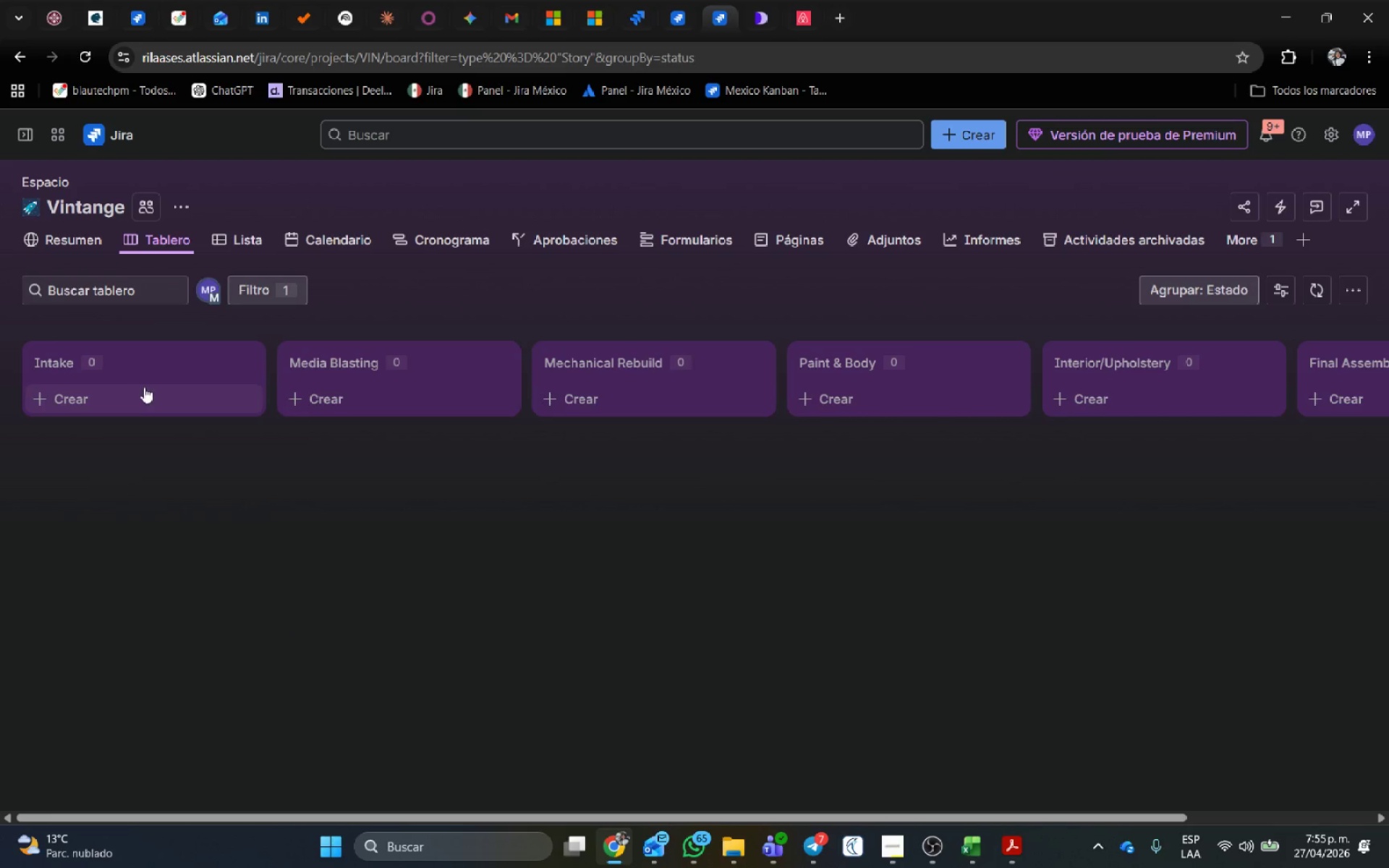 
key(Control+Shift+ShiftLeft)
 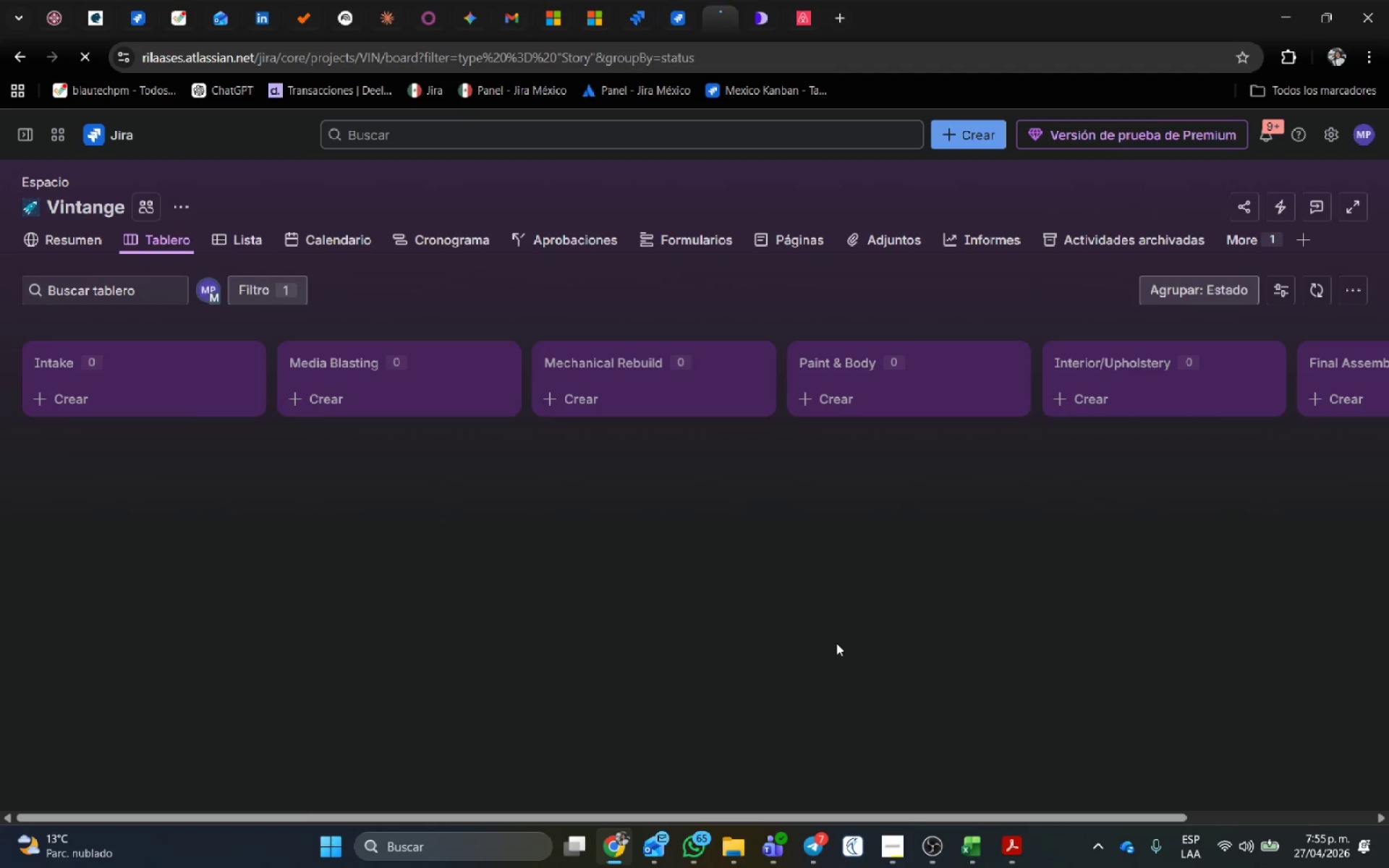 
key(Control+Shift+R)
 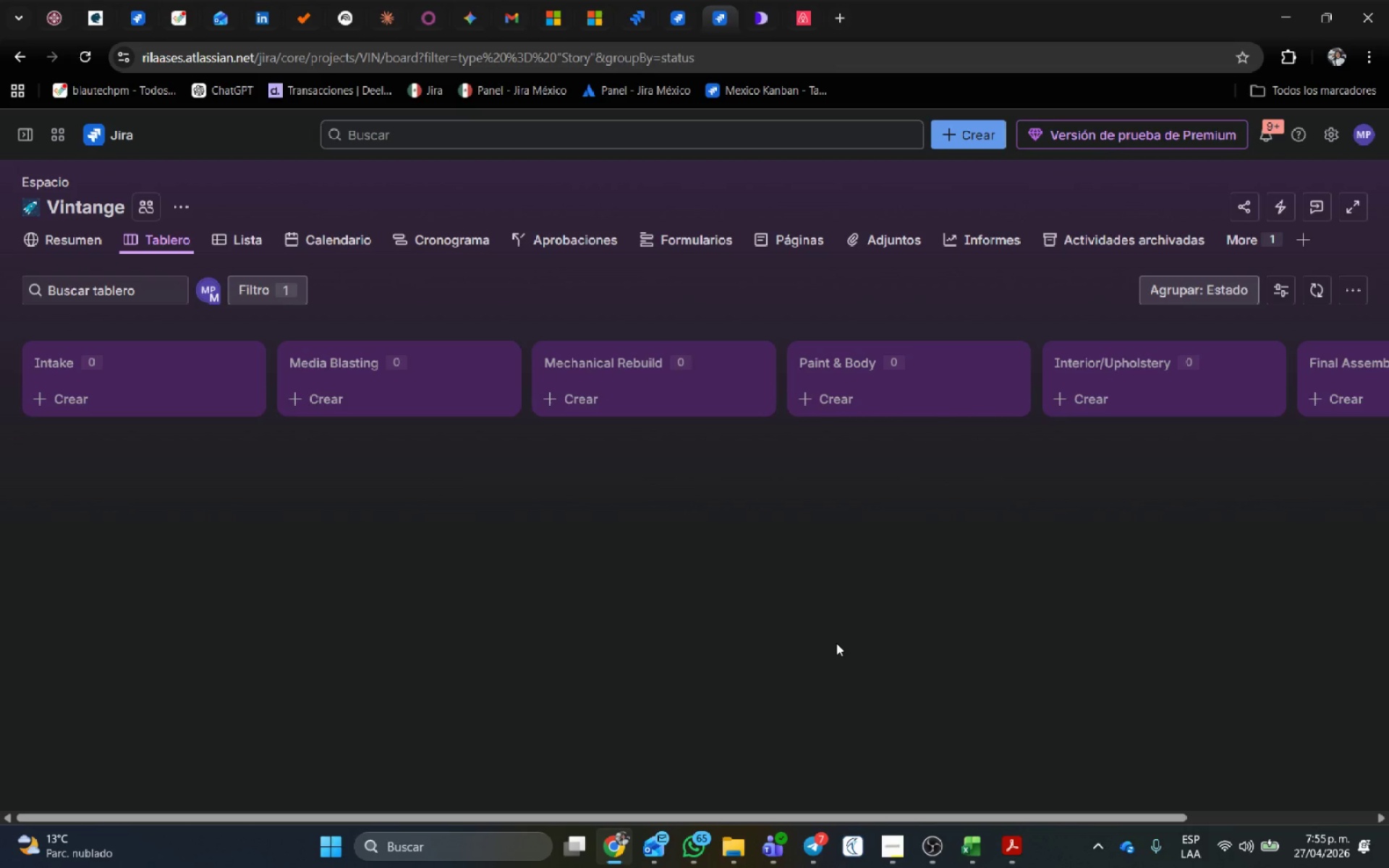 
wait(13.66)
 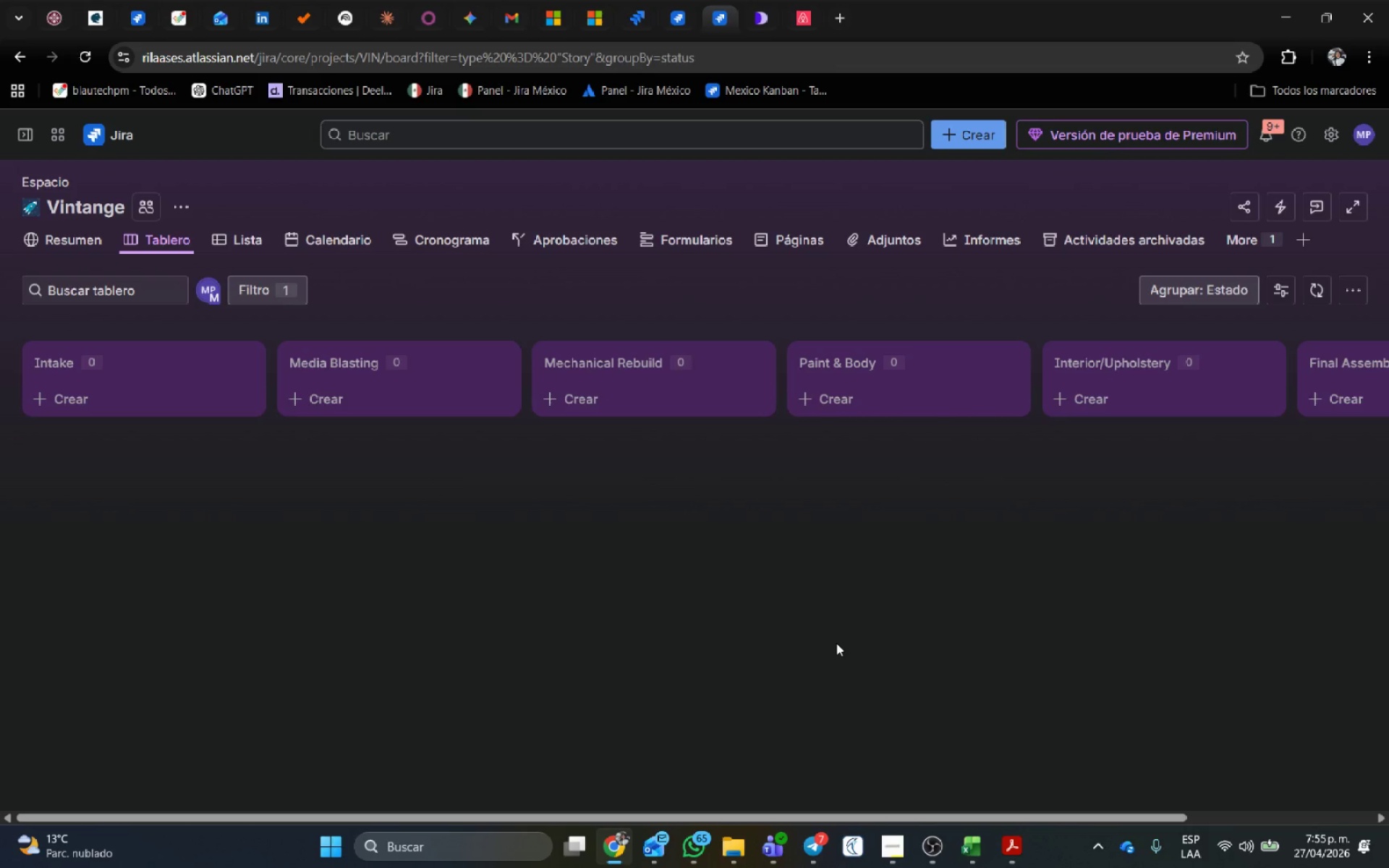 
left_click([234, 245])
 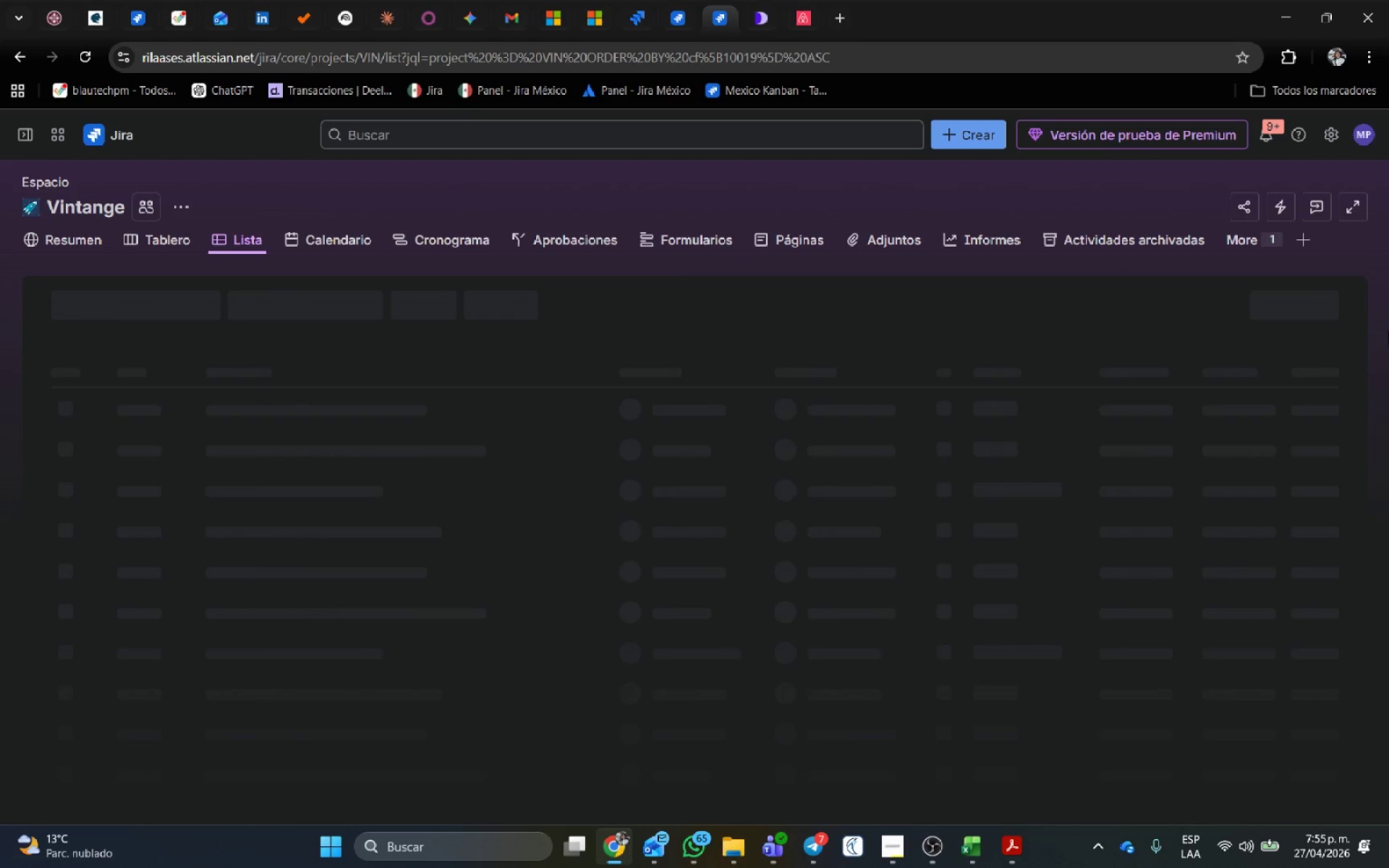 
wait(5.27)
 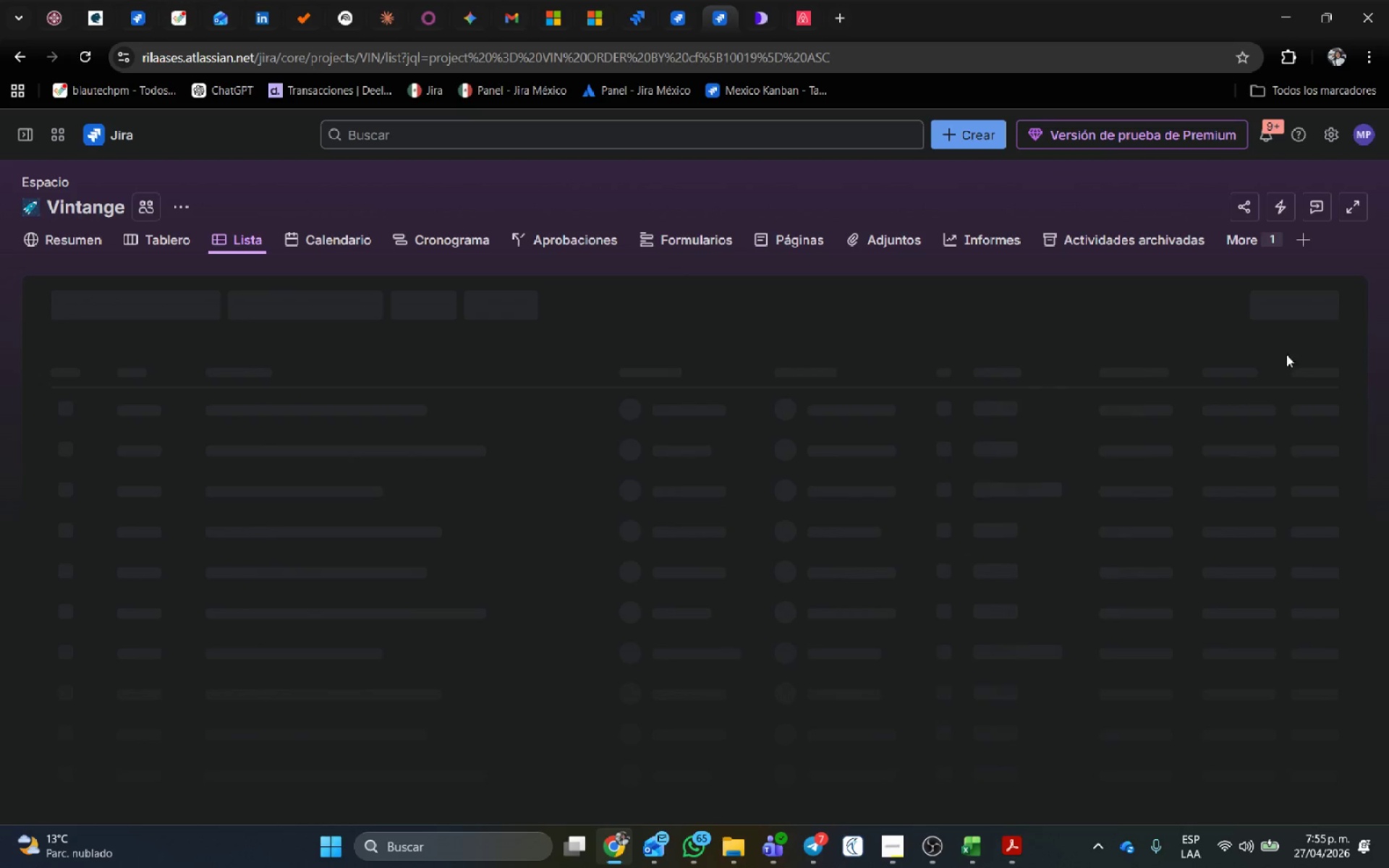 
mouse_move([1233, 348])
 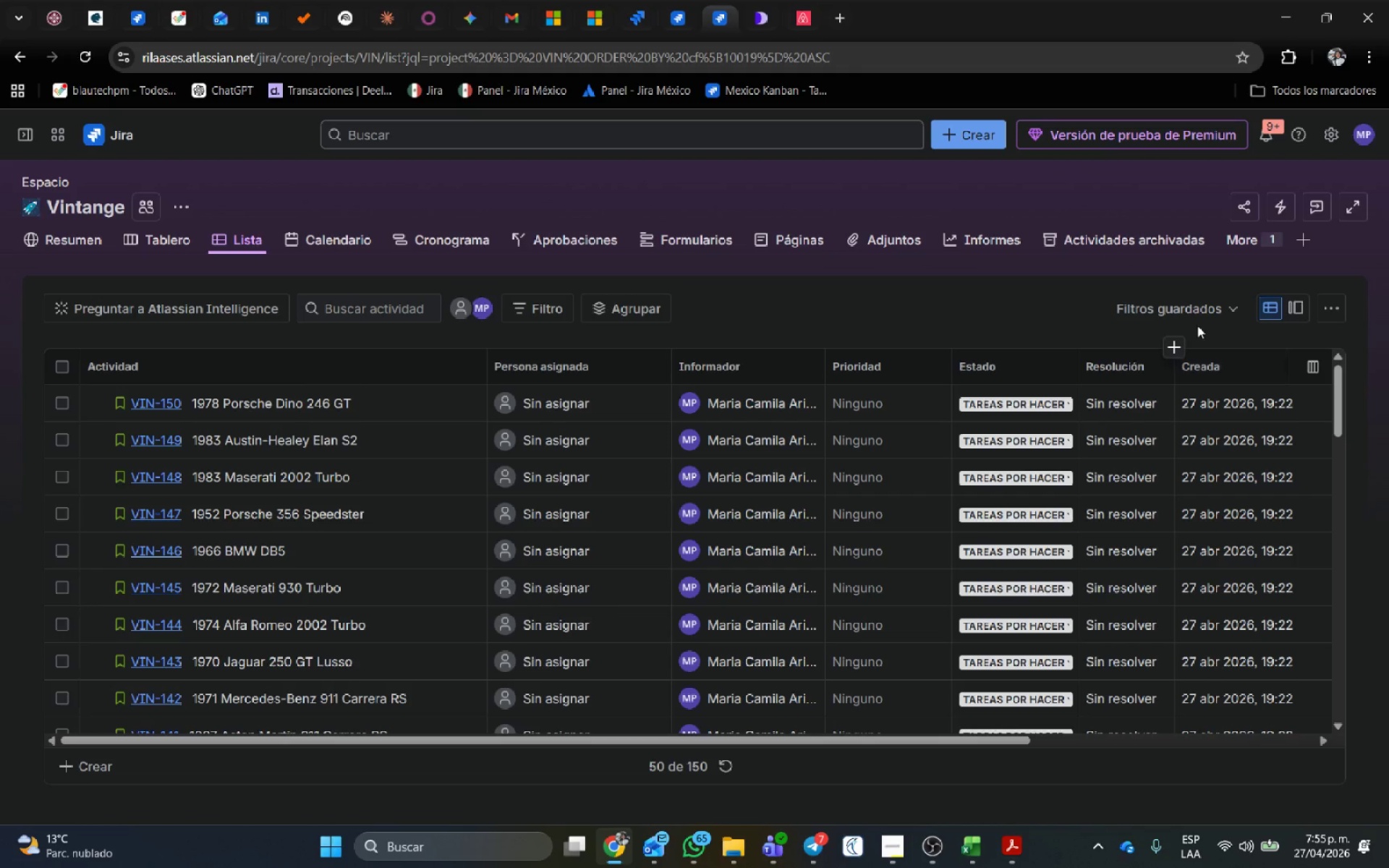 
scroll: coordinate [1354, 561], scroll_direction: down, amount: 8.0
 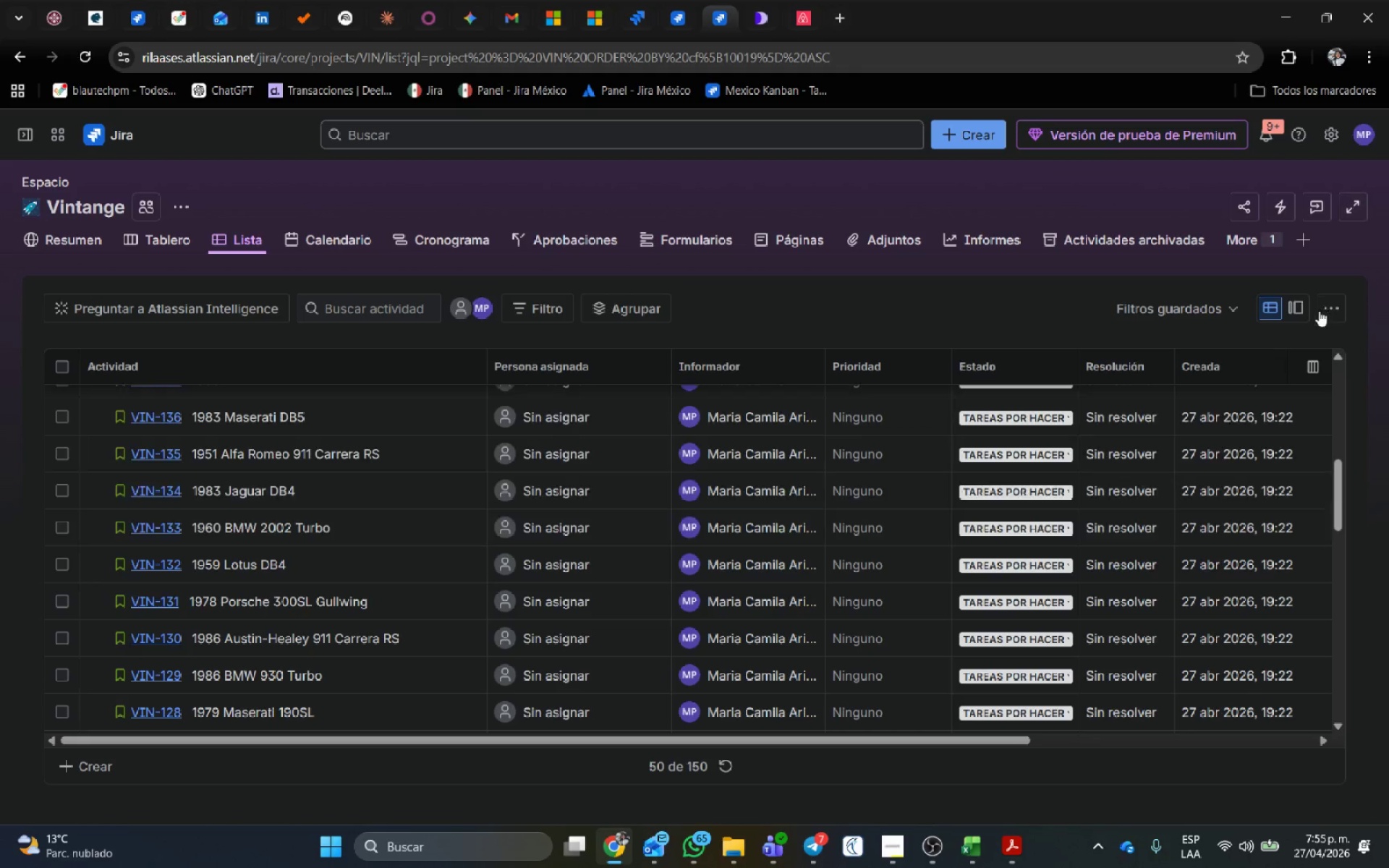 
left_click([1330, 304])
 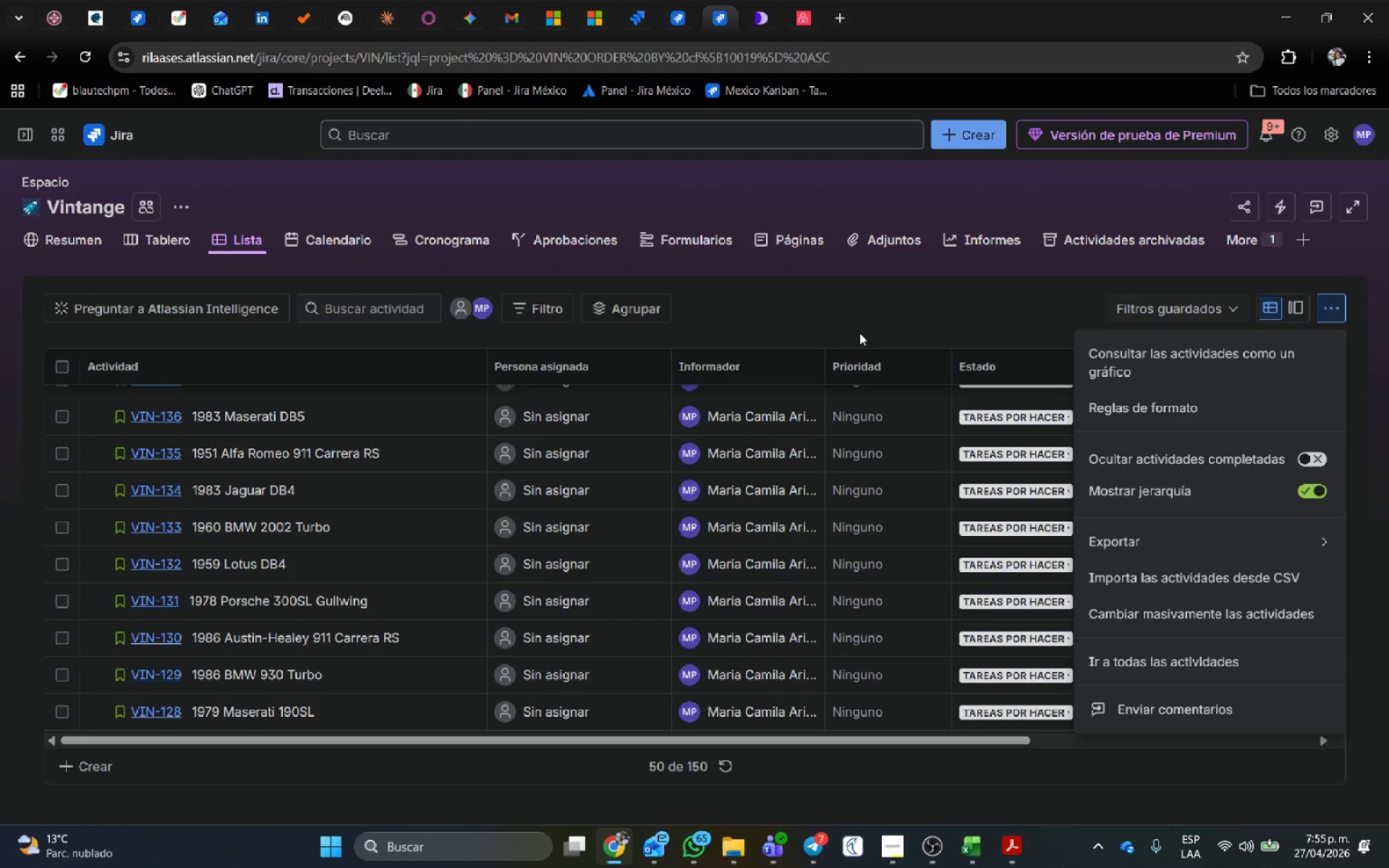 
left_click([883, 320])
 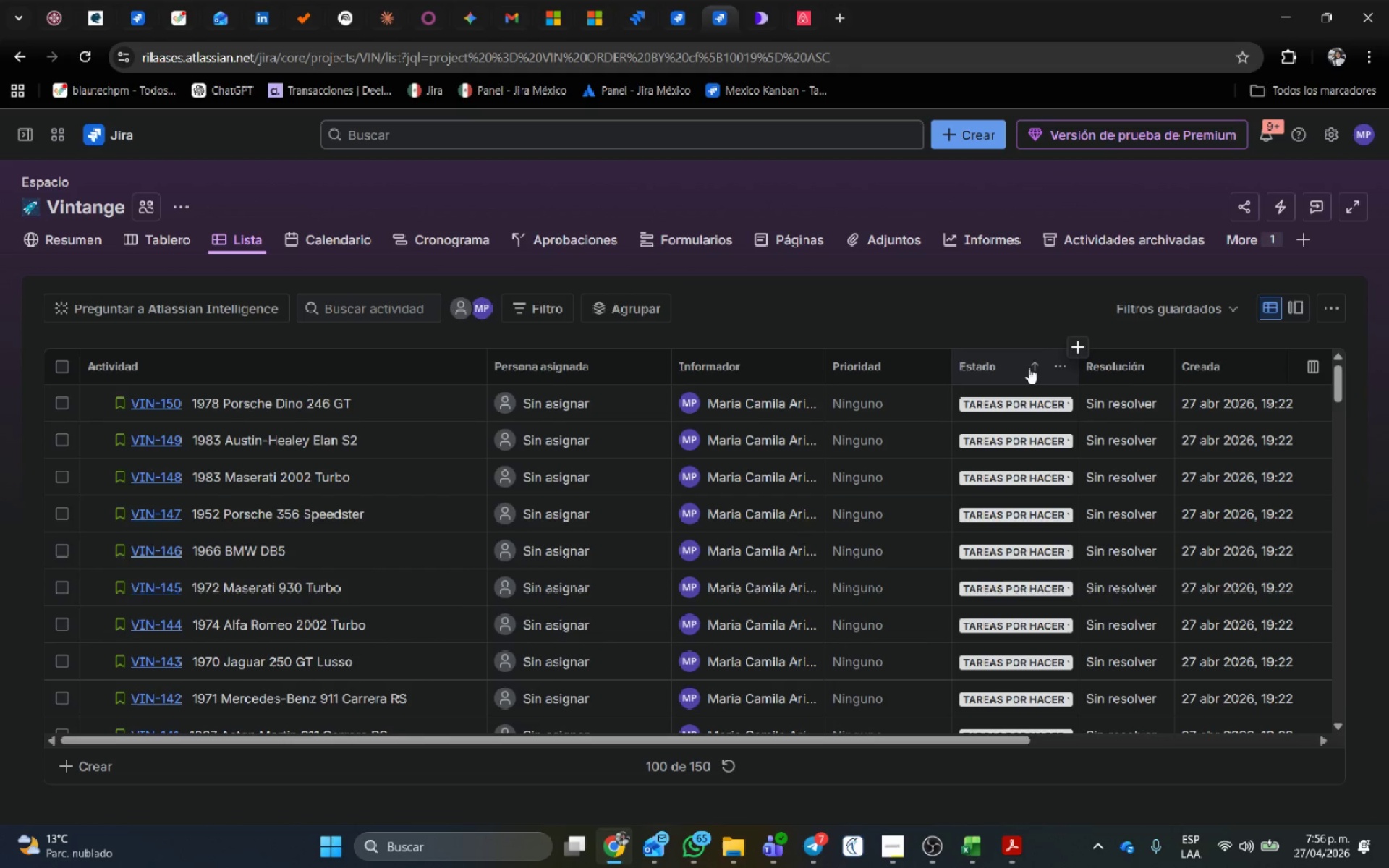 
scroll: coordinate [770, 381], scroll_direction: up, amount: 21.0
 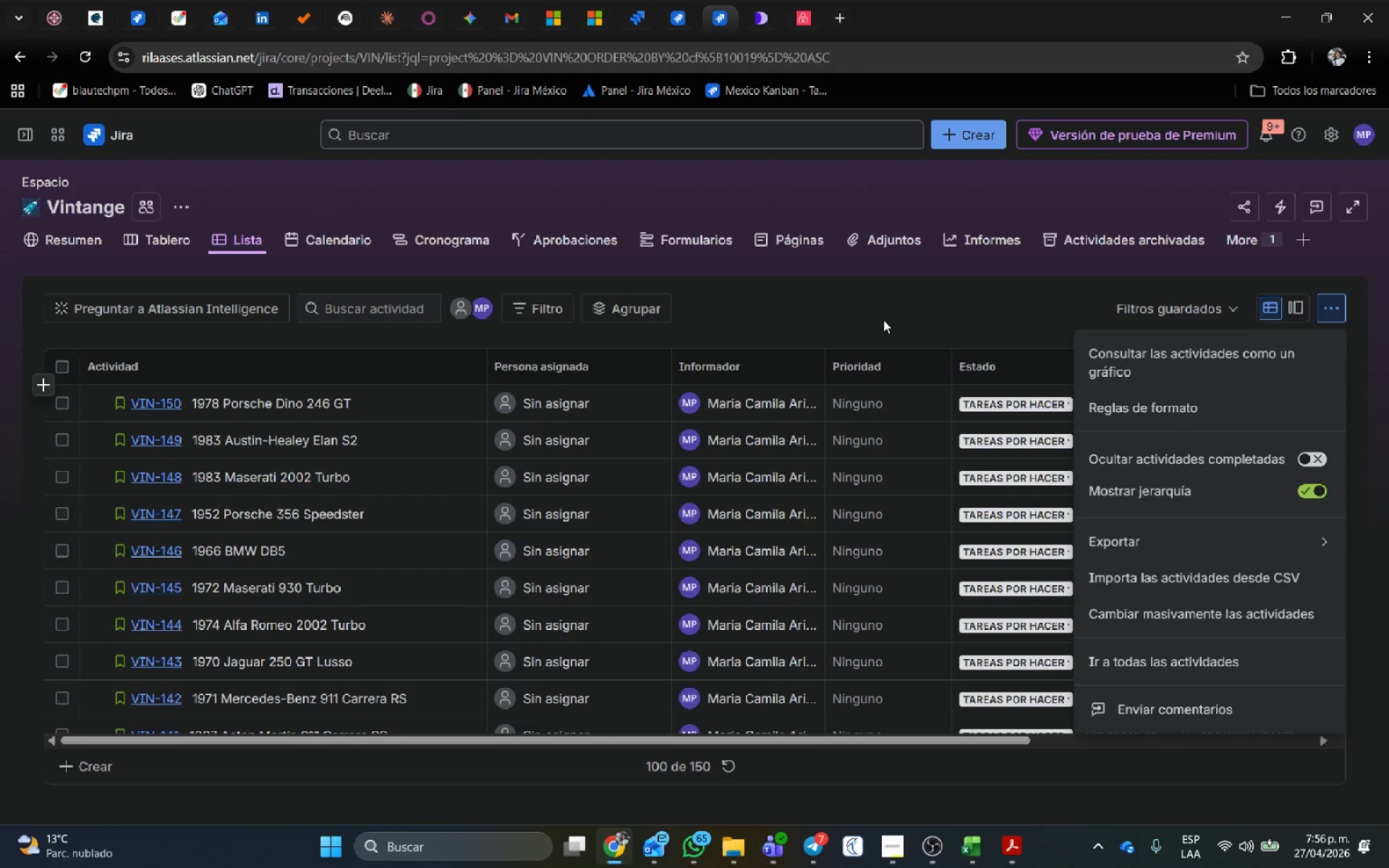 
left_click([1052, 365])
 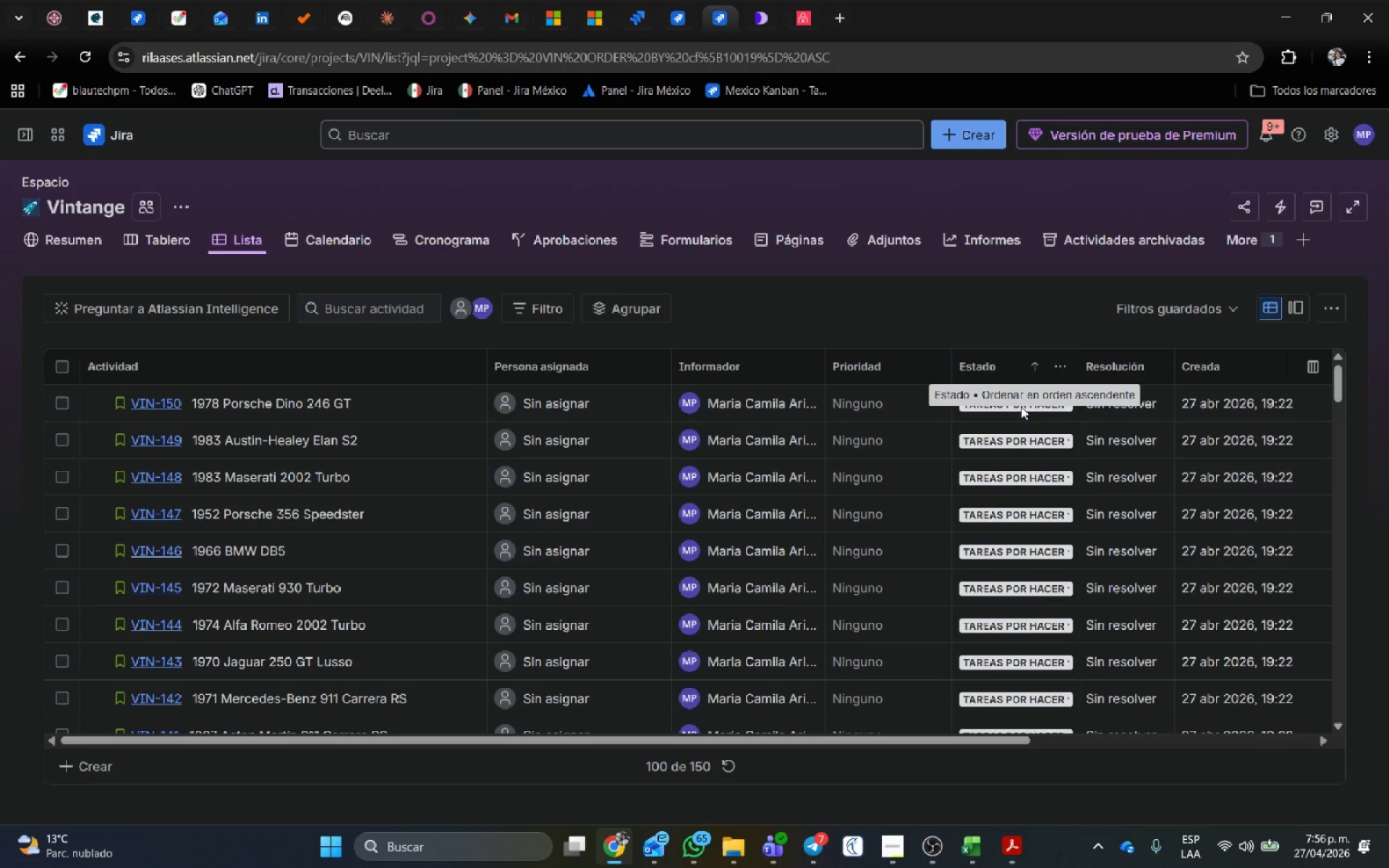 
left_click([1022, 411])
 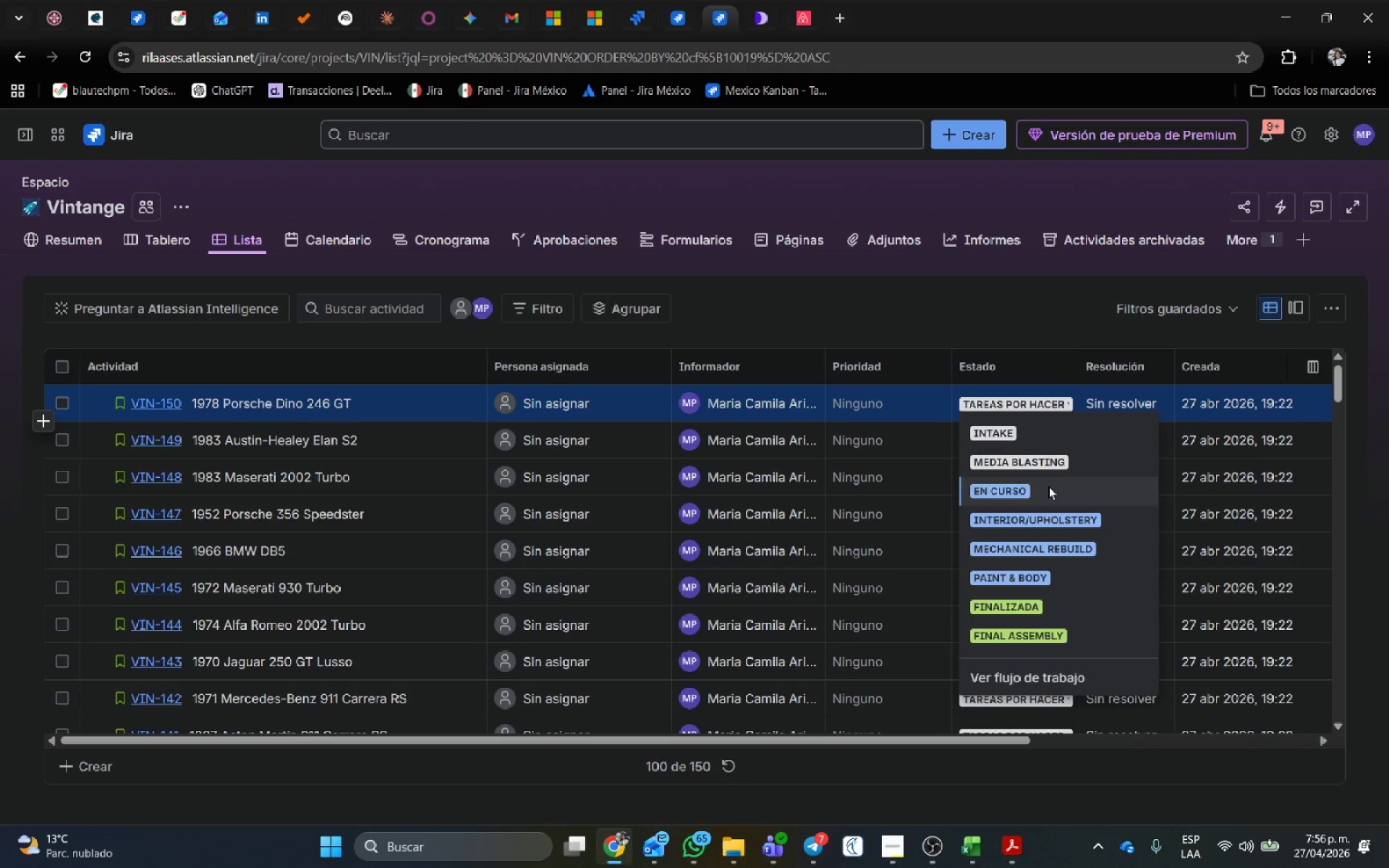 
left_click([1044, 435])
 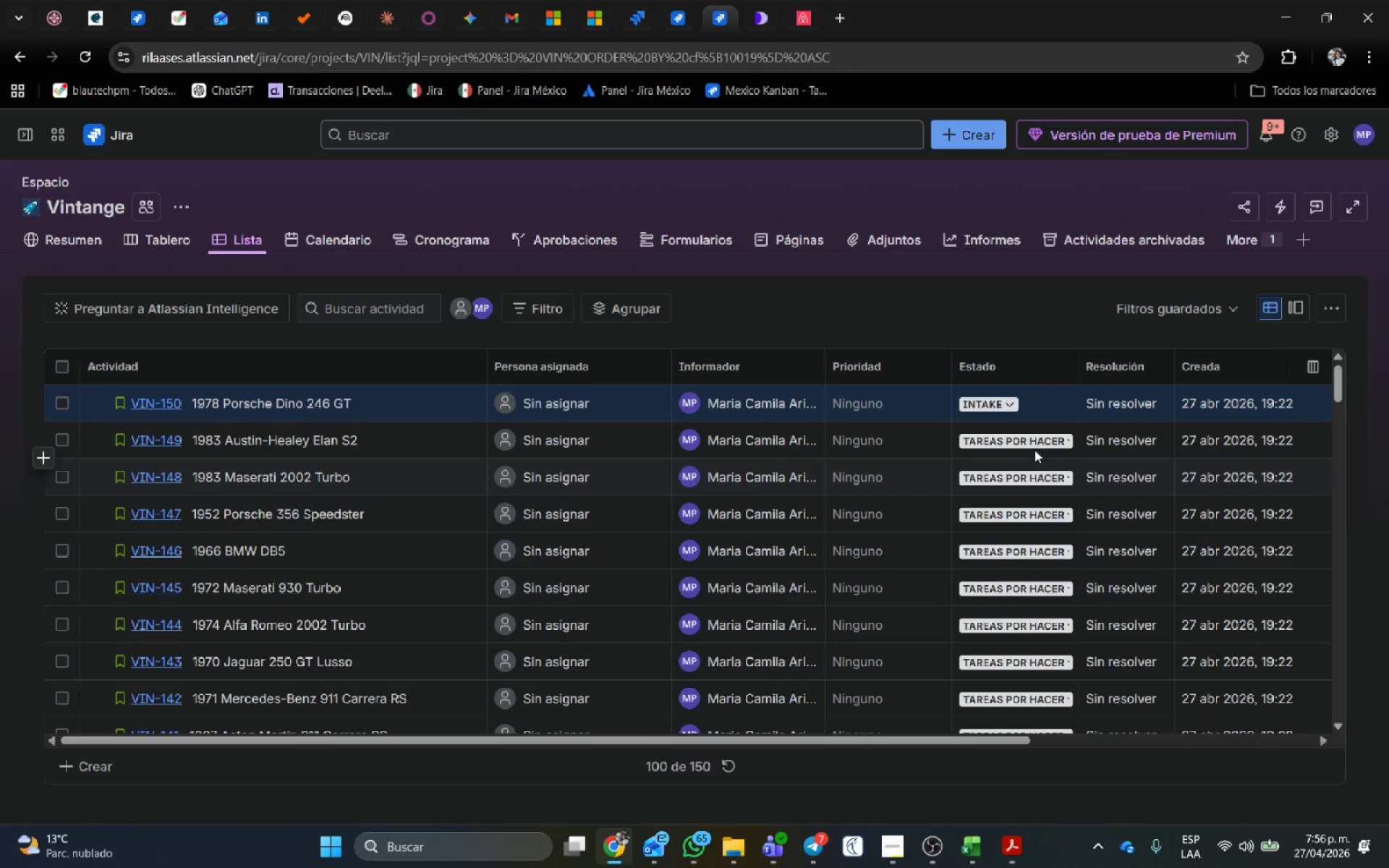 
left_click([1037, 444])
 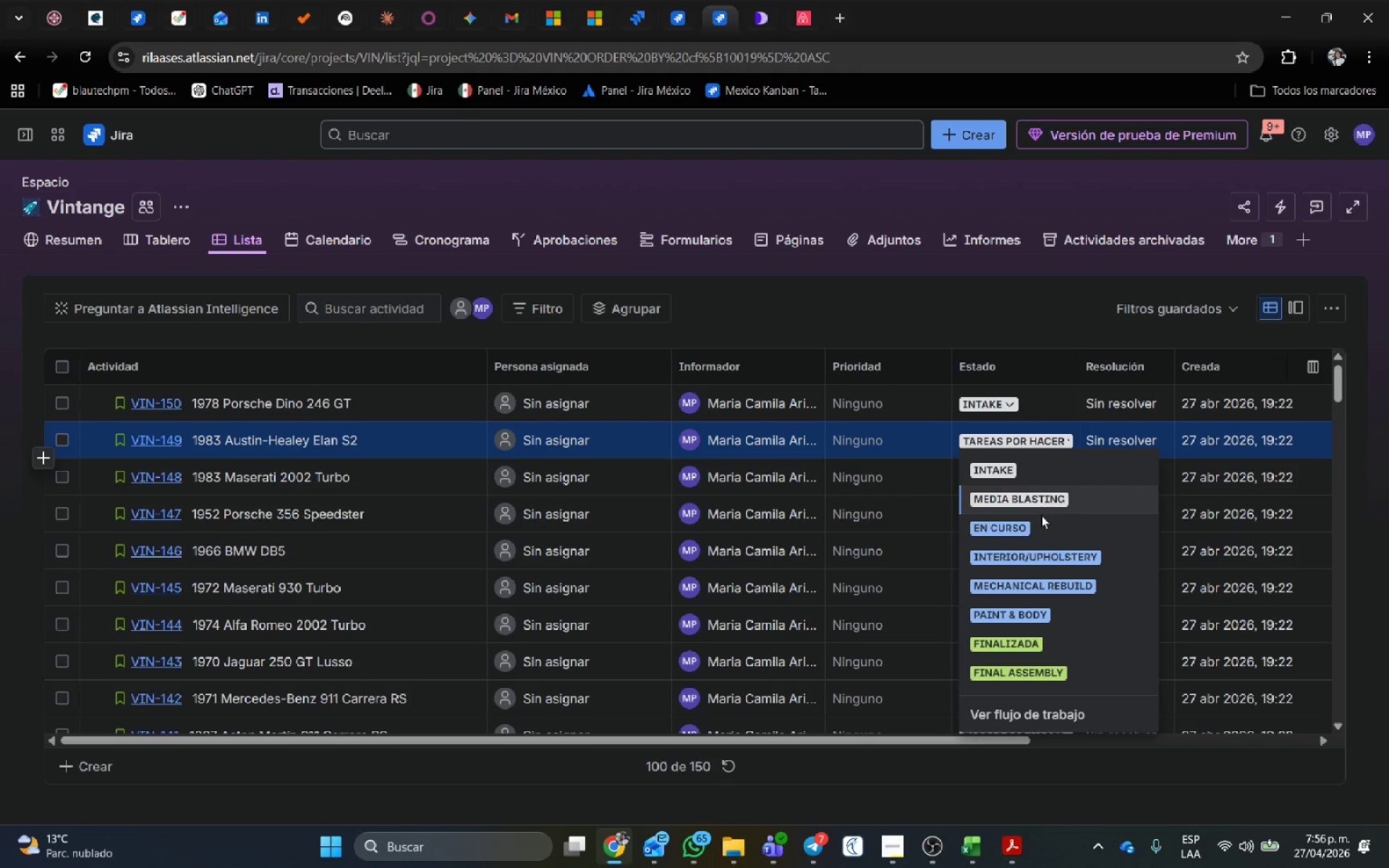 
left_click([1042, 524])
 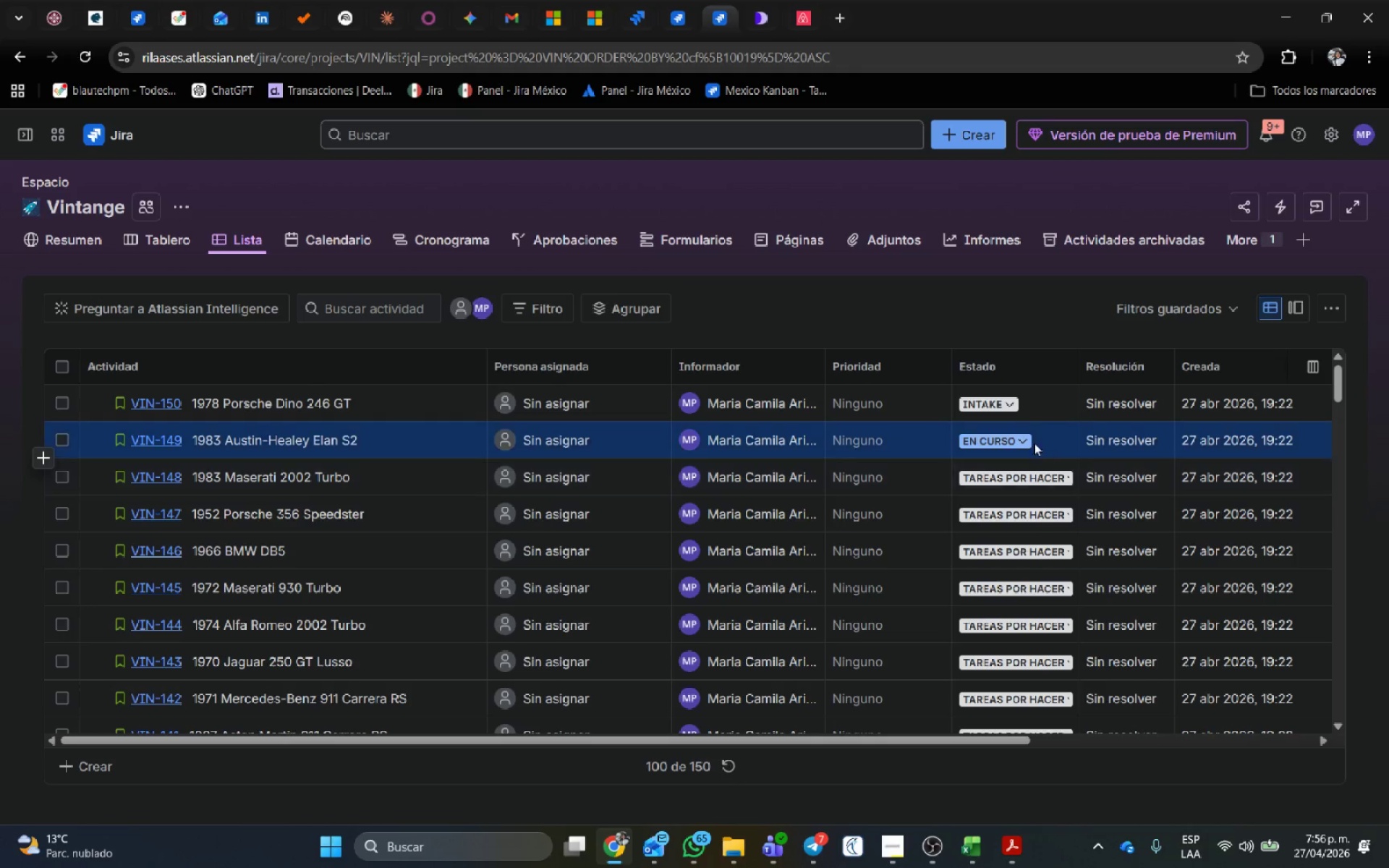 
left_click([1022, 430])
 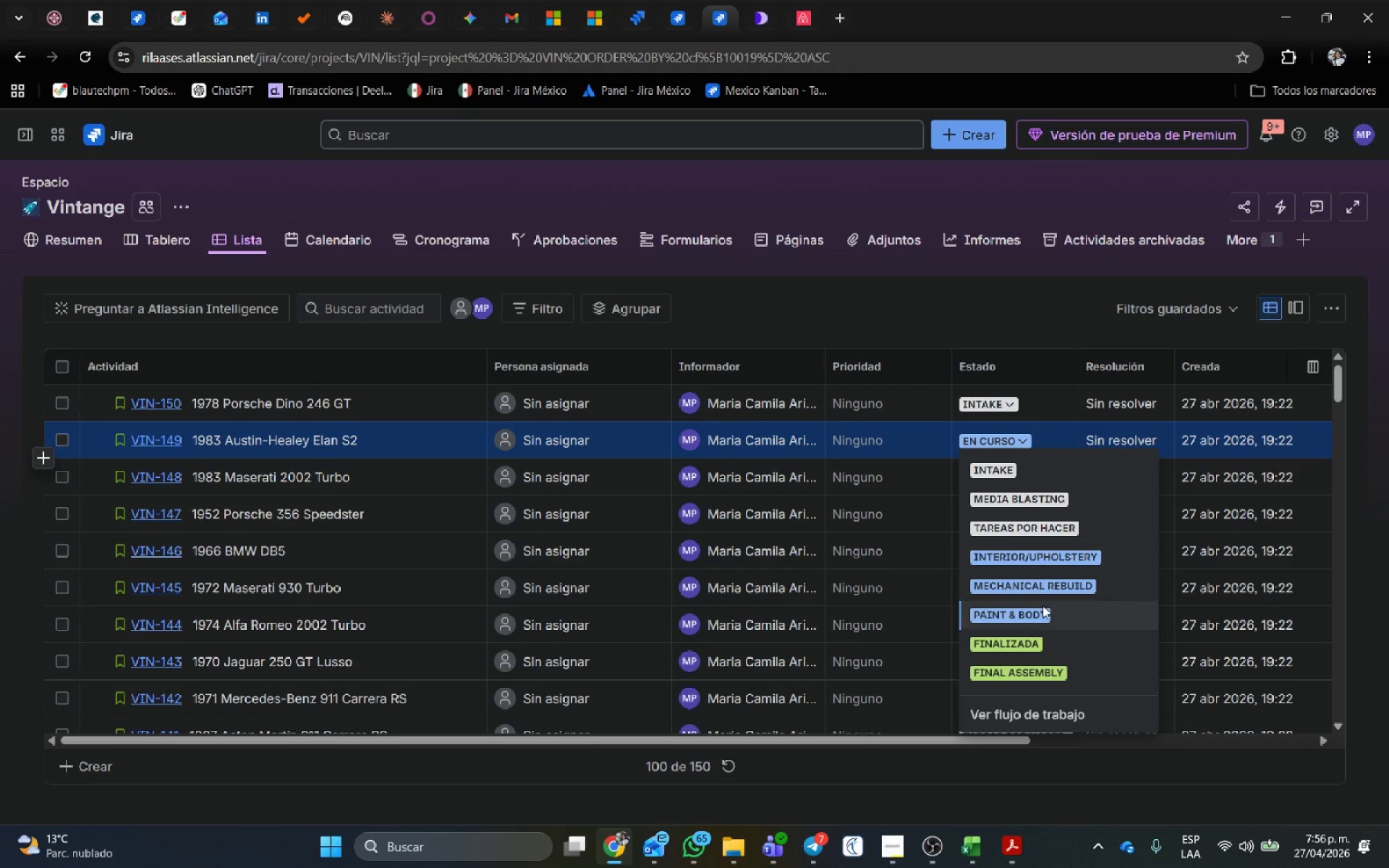 
left_click([1042, 592])
 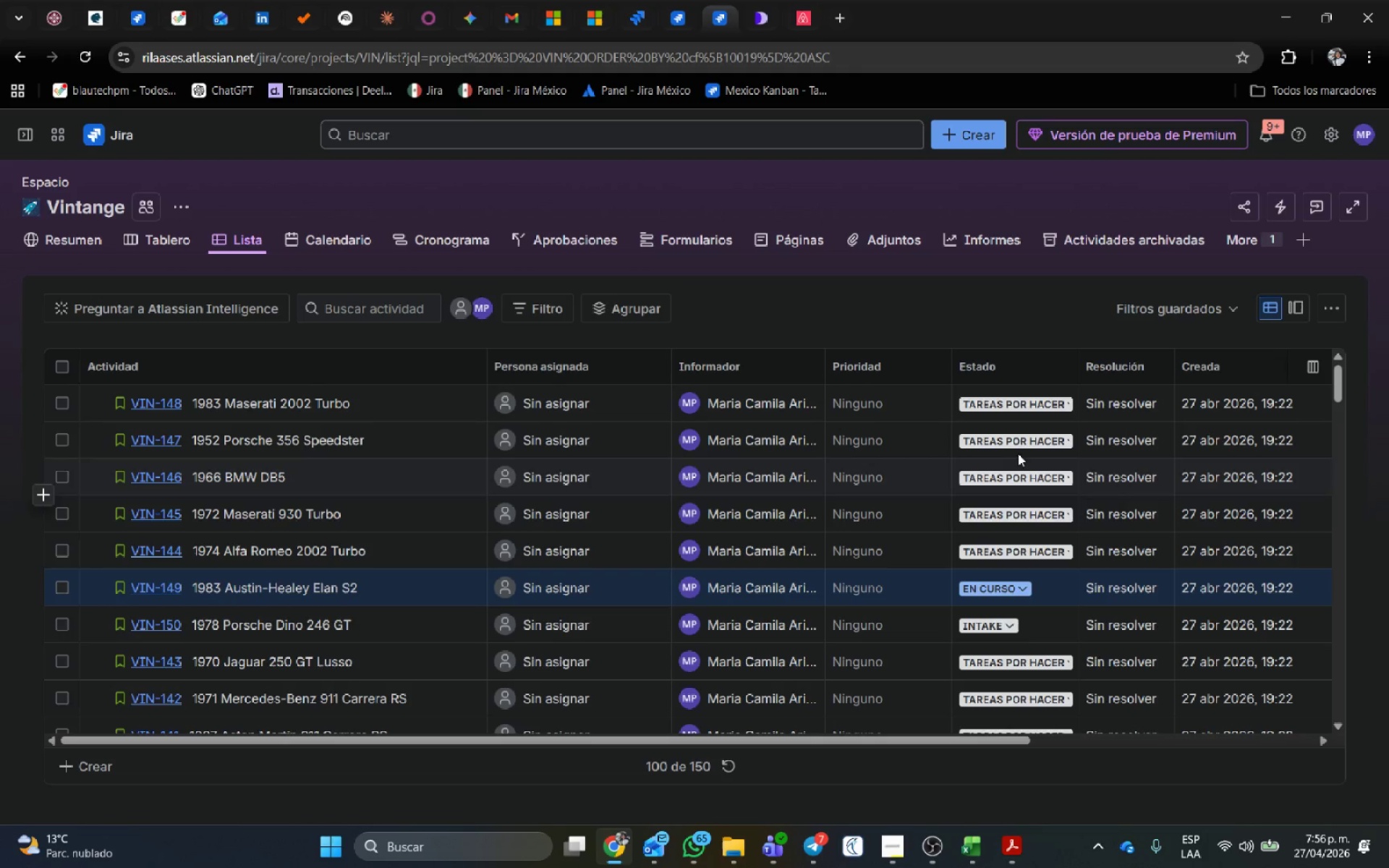 
scroll: coordinate [1011, 527], scroll_direction: up, amount: 15.0
 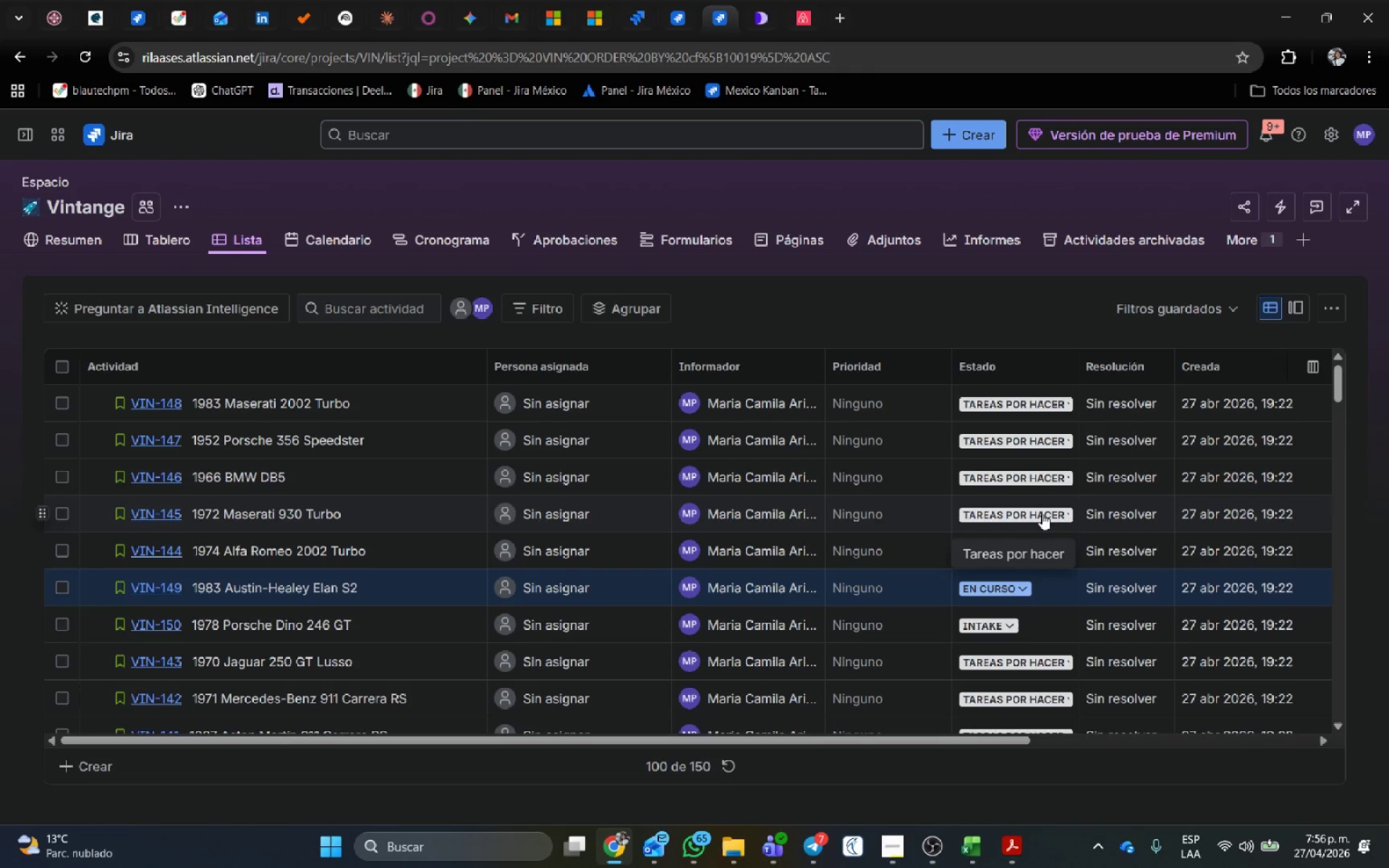 
wait(21.33)
 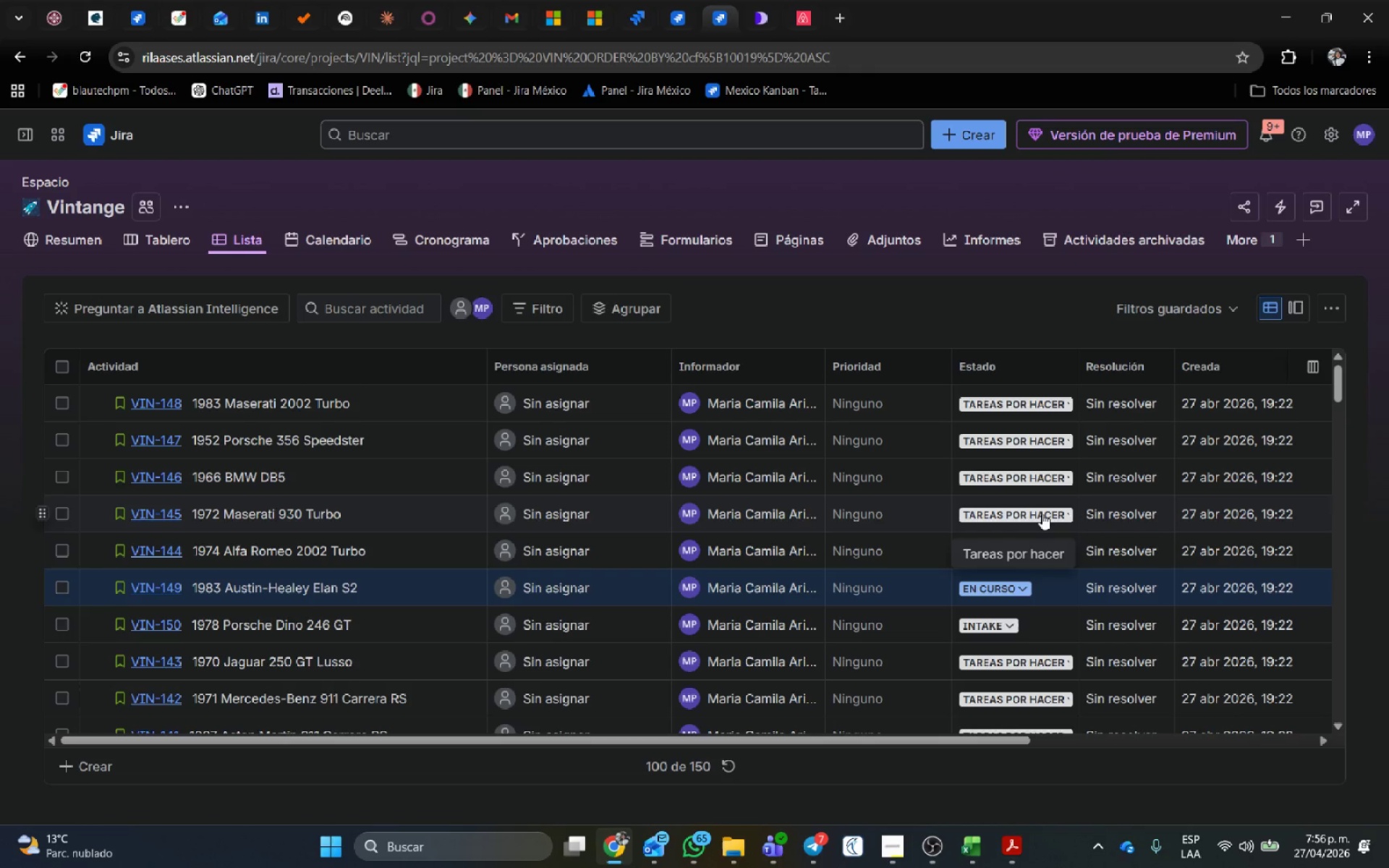 
scroll: coordinate [977, 493], scroll_direction: up, amount: 11.0
 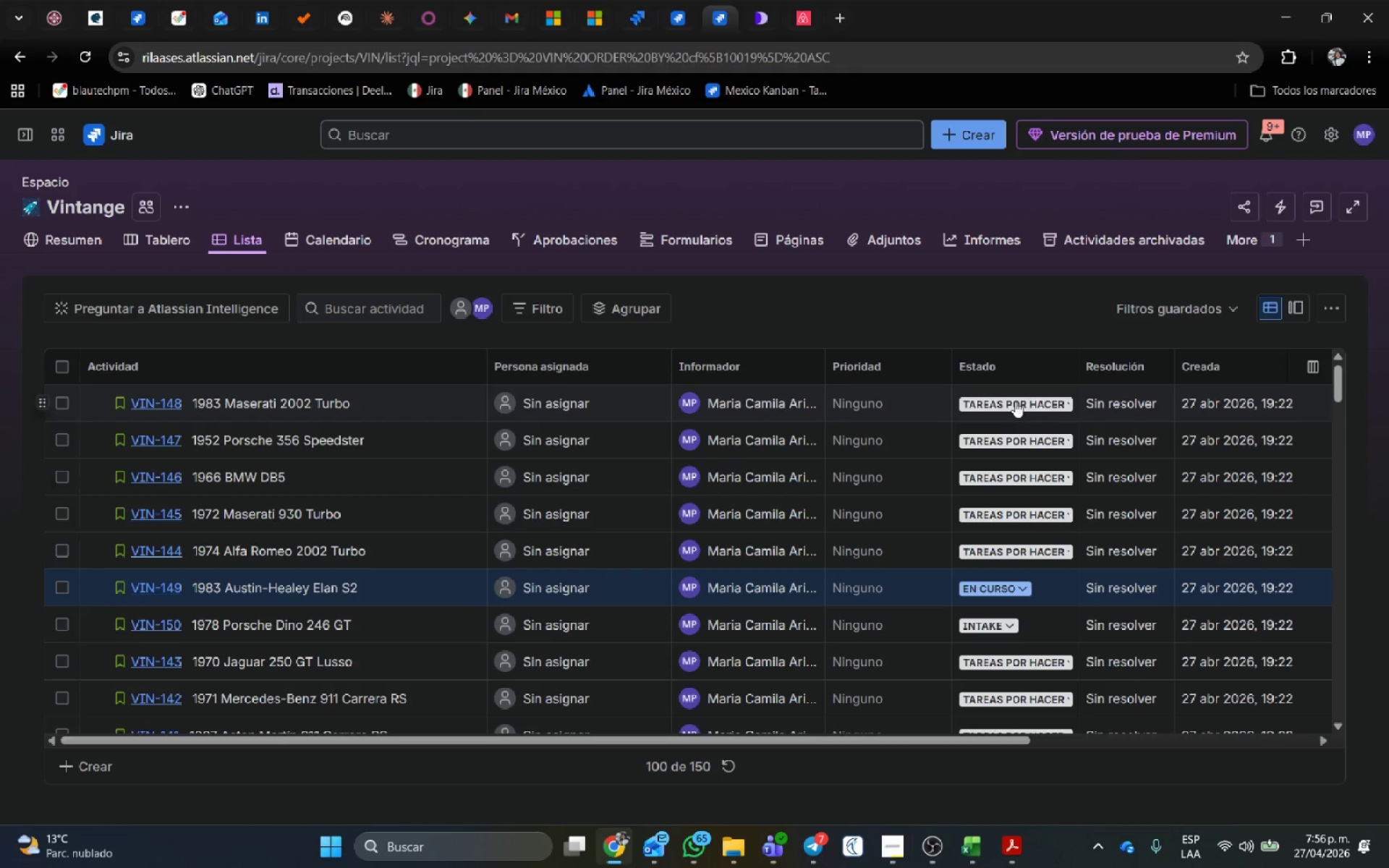 
left_click([1015, 401])
 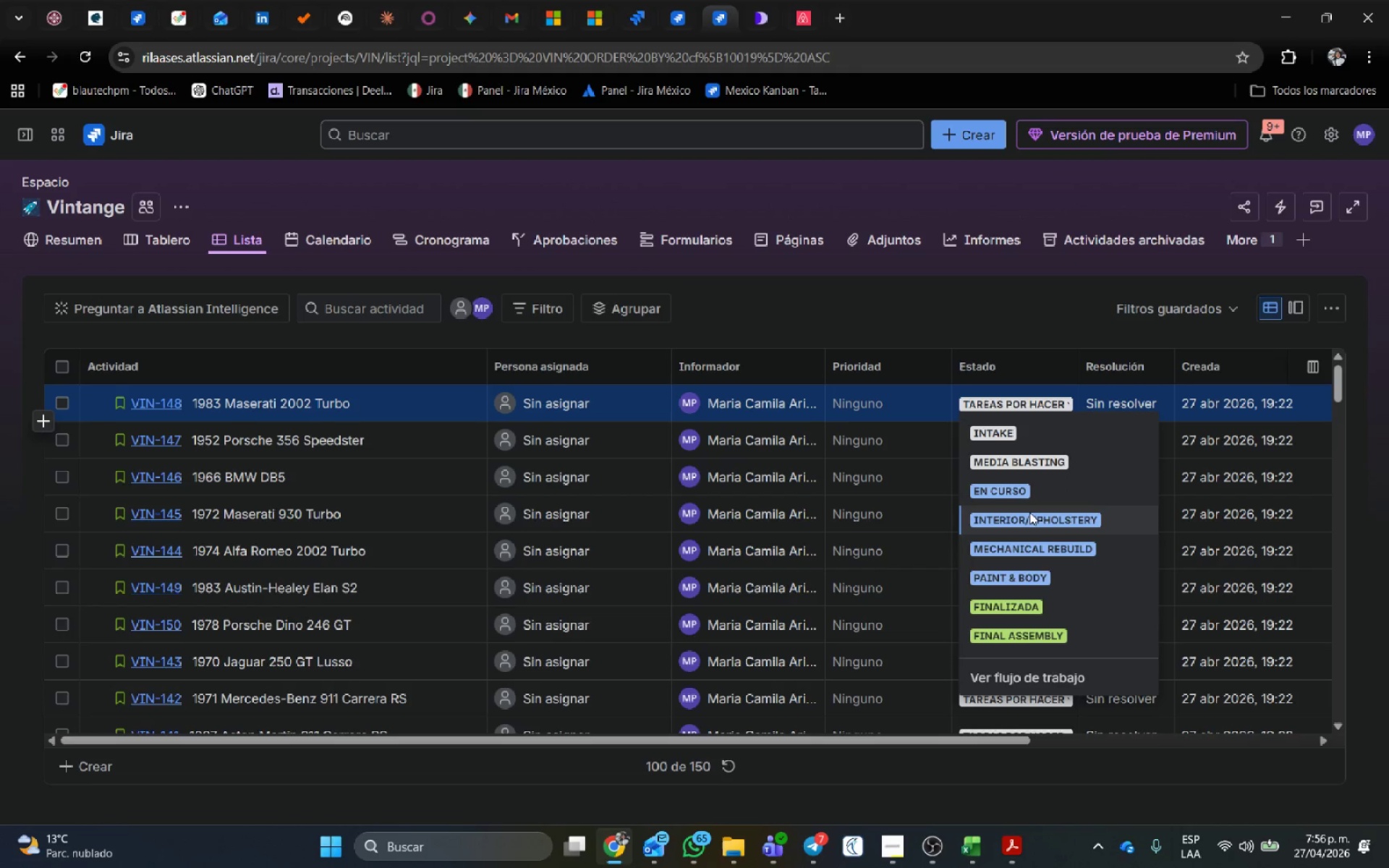 
left_click([1029, 518])
 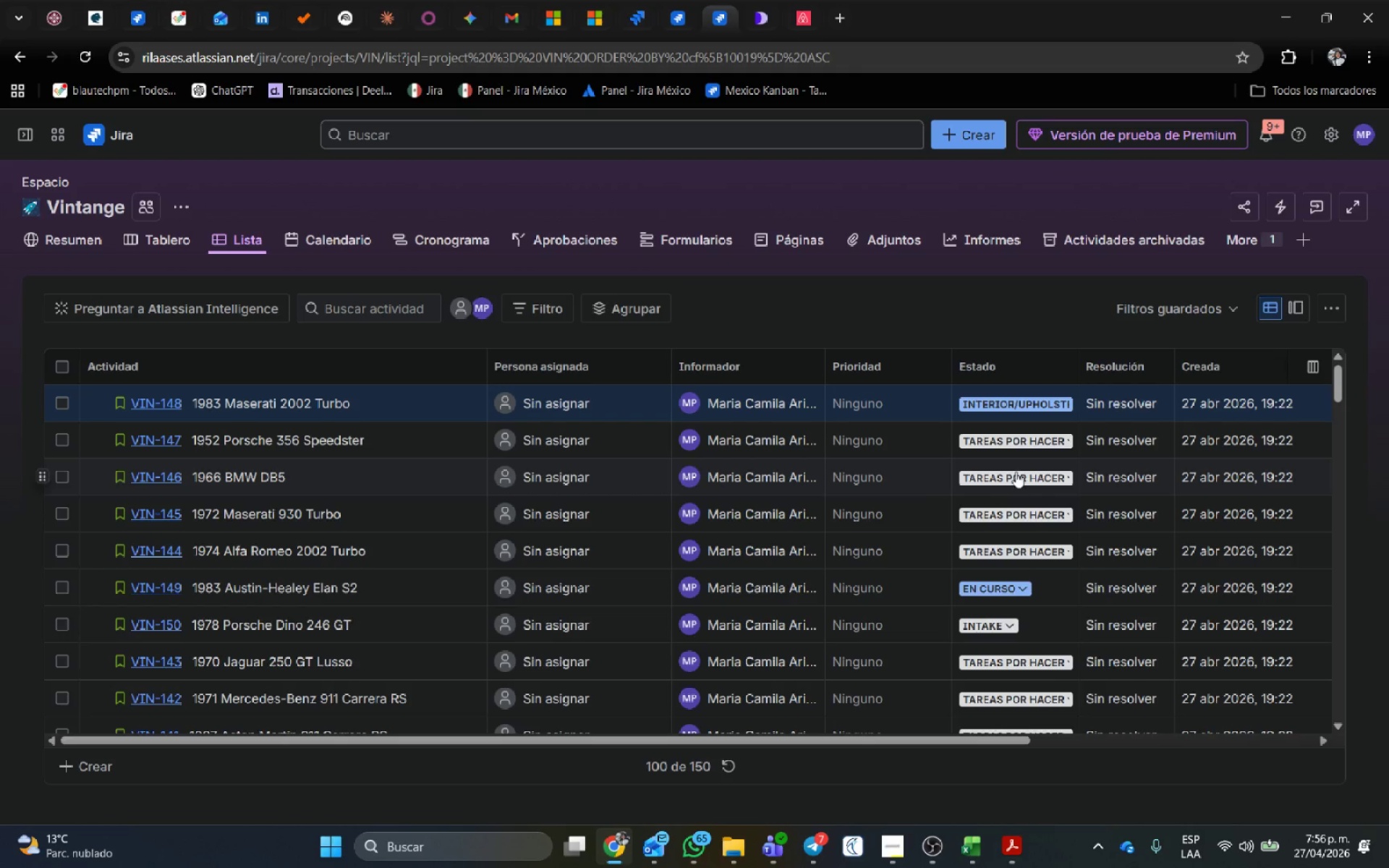 
mouse_move([1035, 453])
 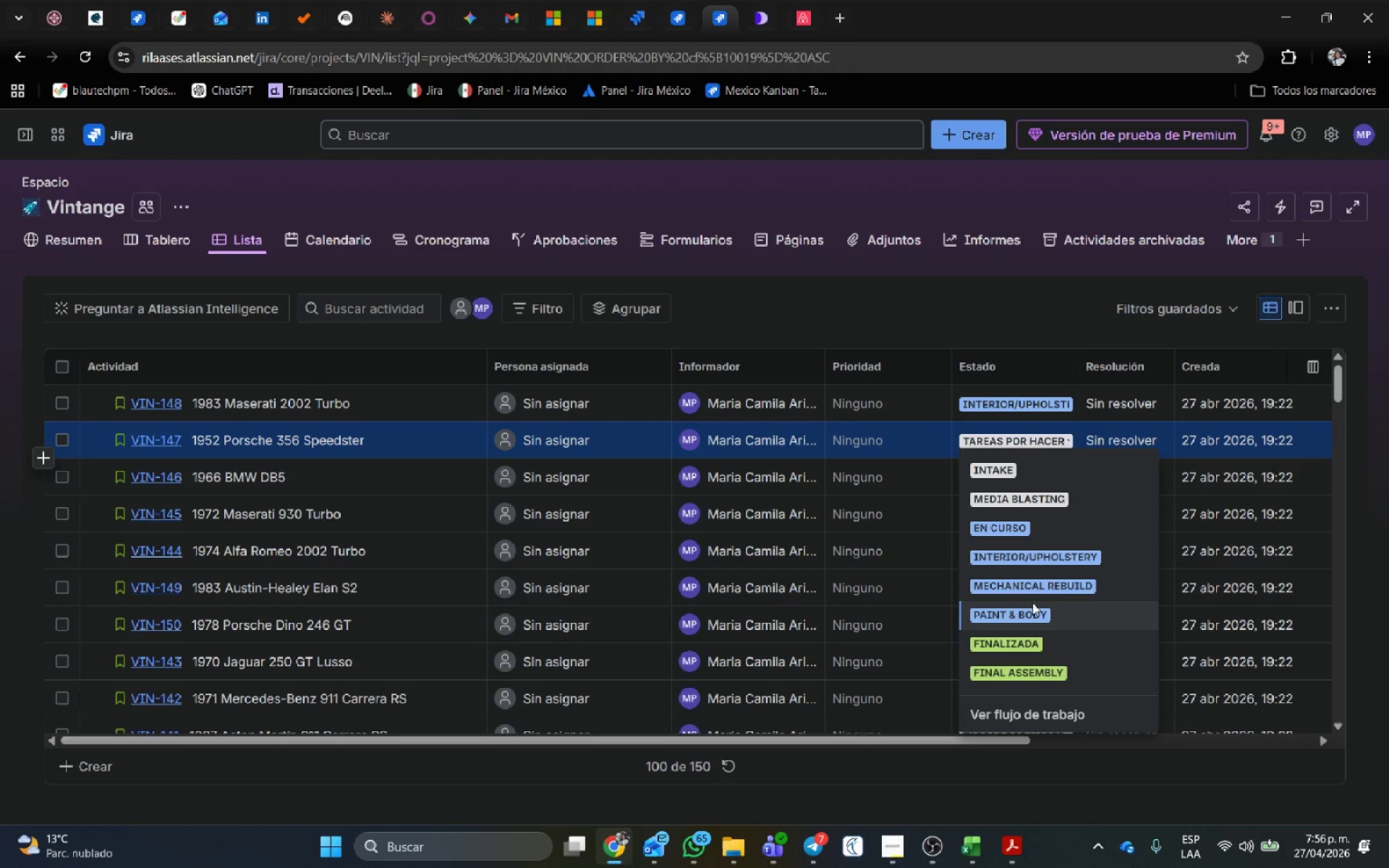 
left_click([1029, 591])
 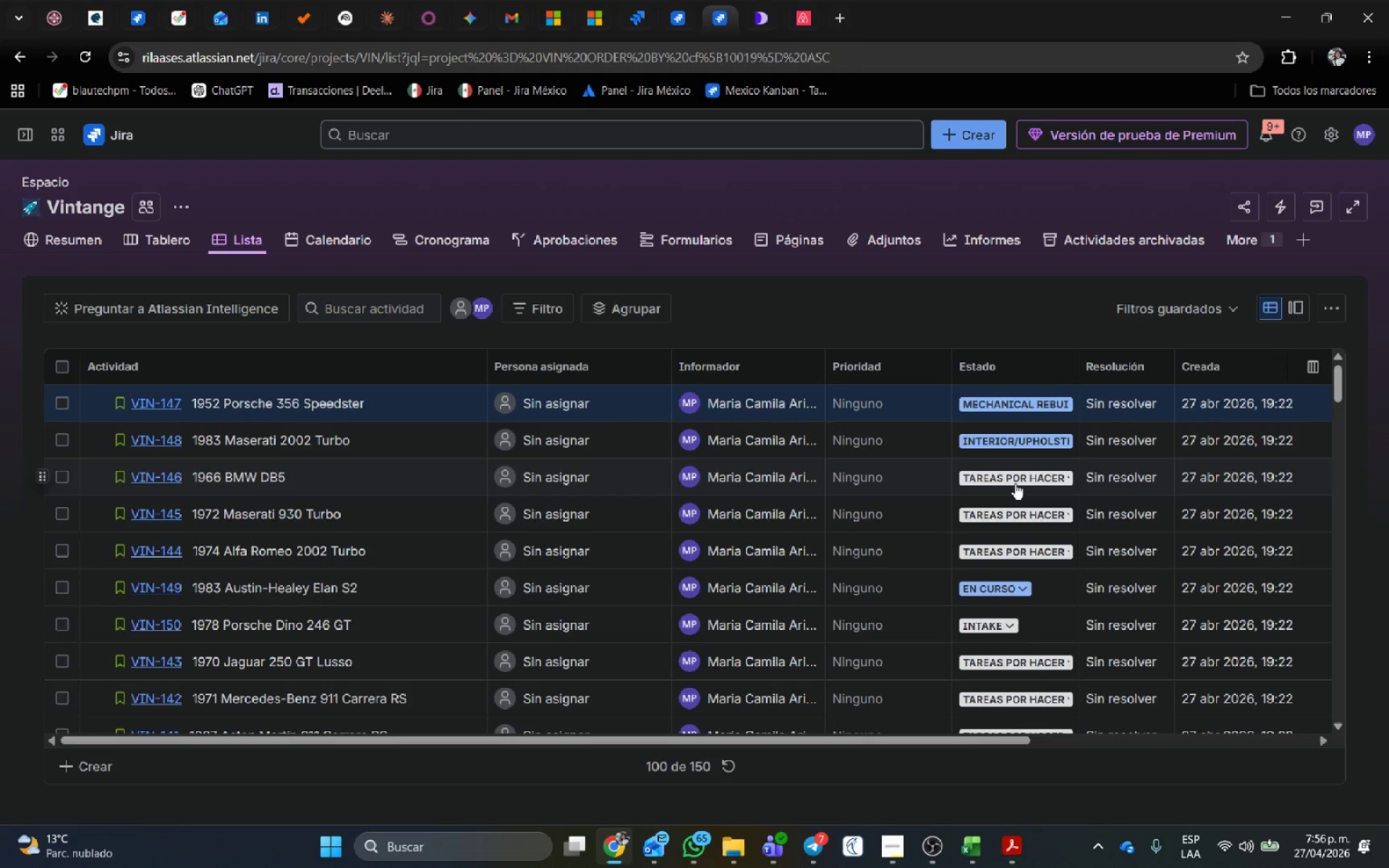 
left_click([1015, 483])
 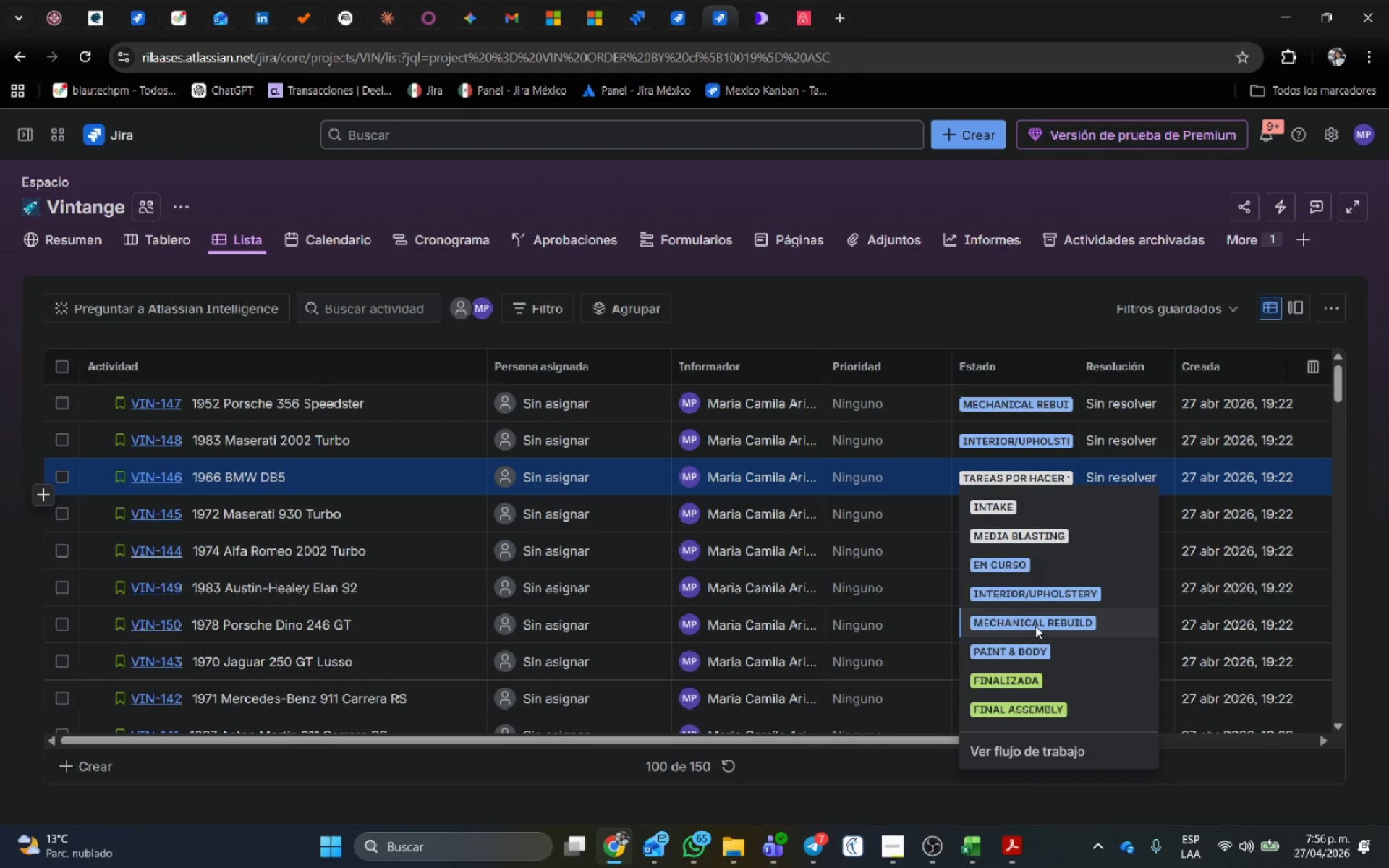 
left_click([1020, 652])
 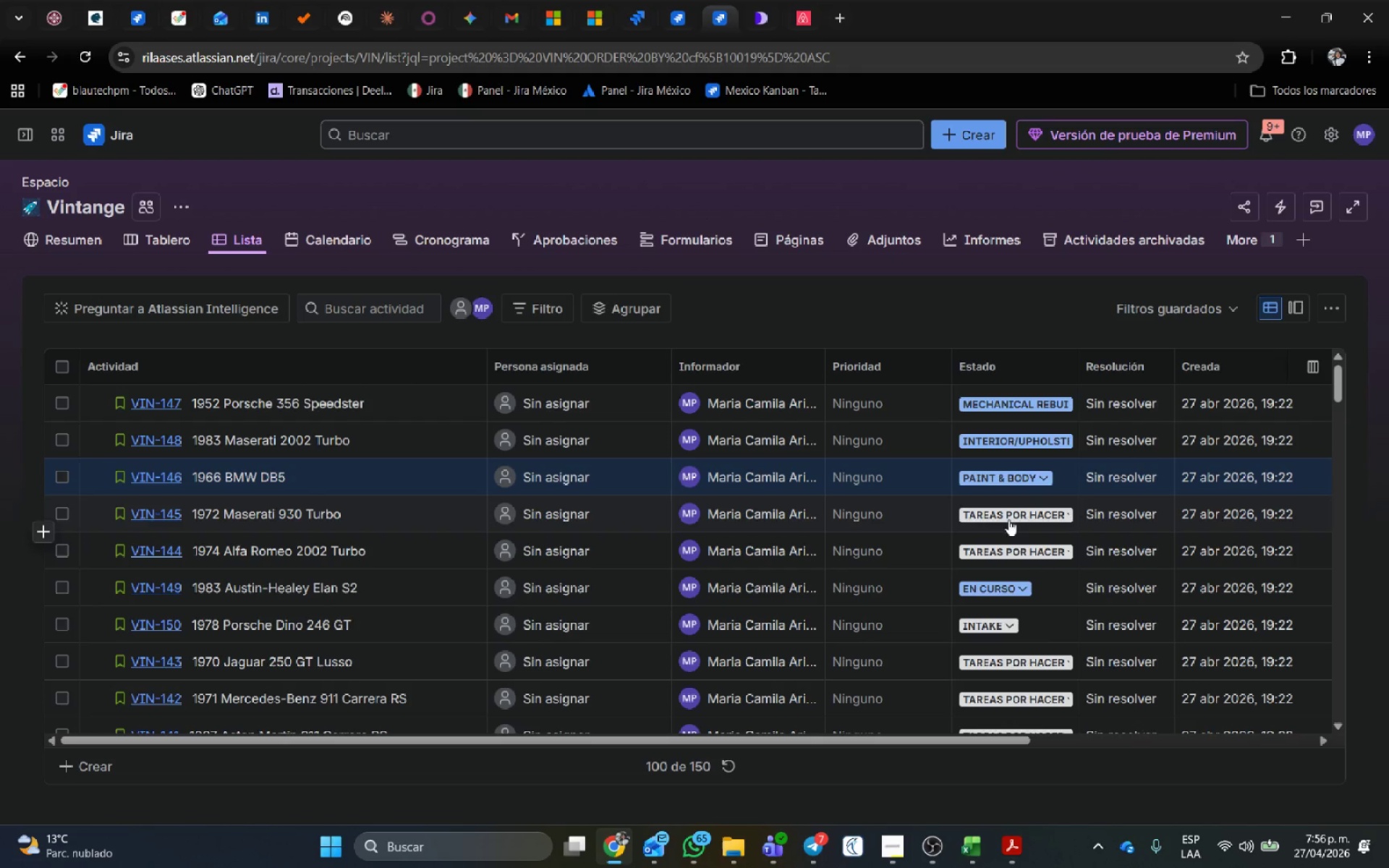 
left_click([1011, 514])
 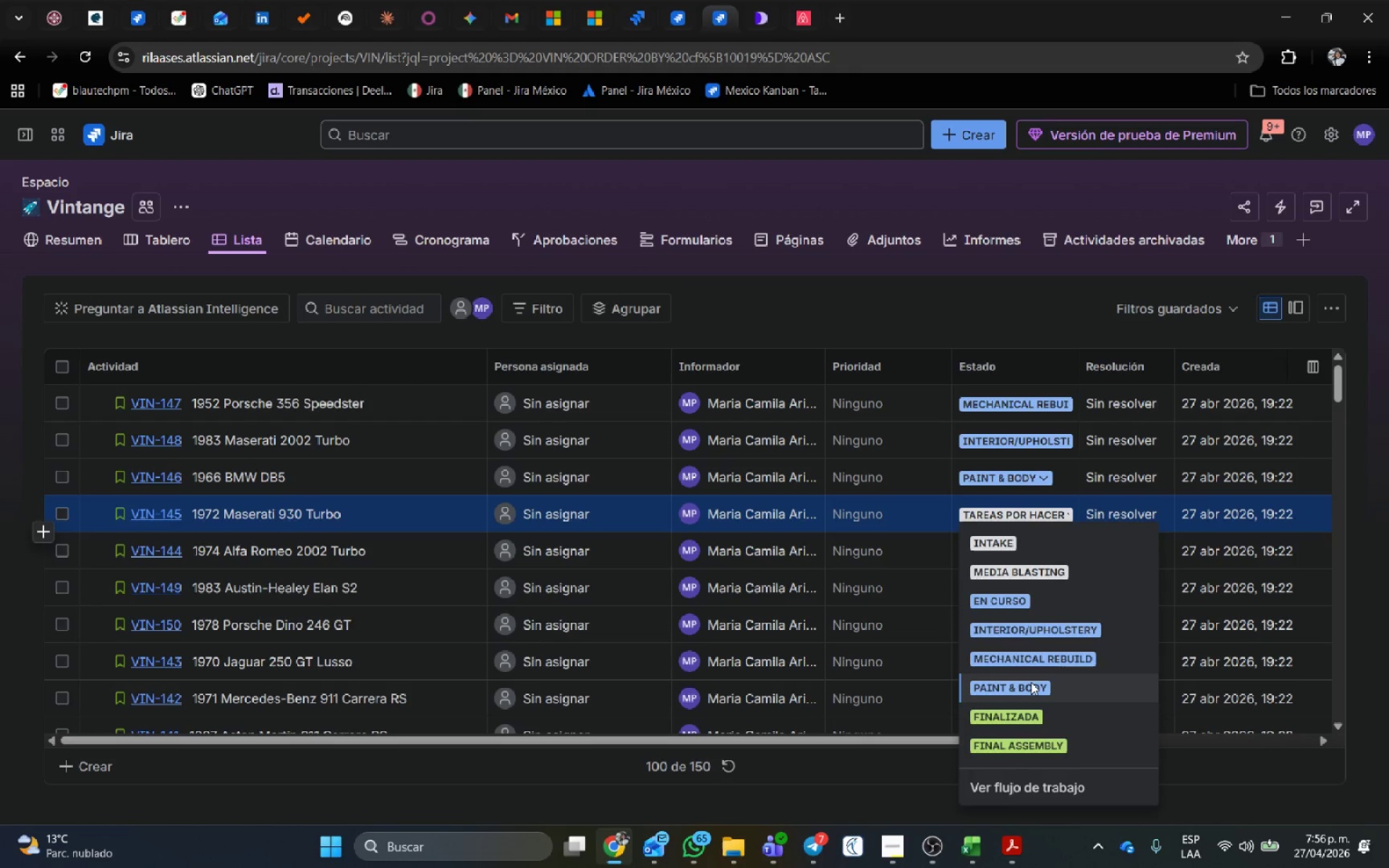 
left_click([1013, 627])
 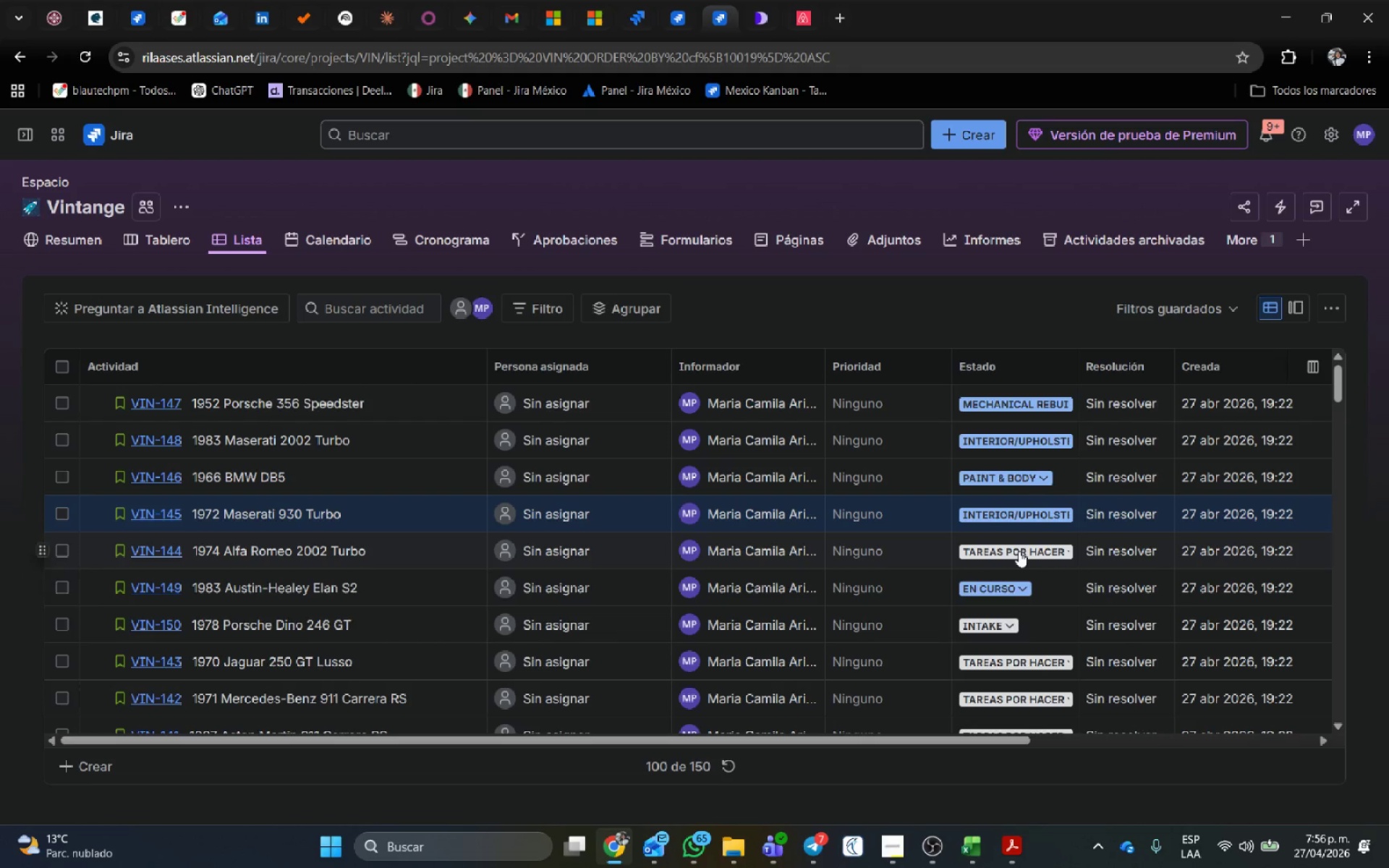 
left_click([1019, 551])
 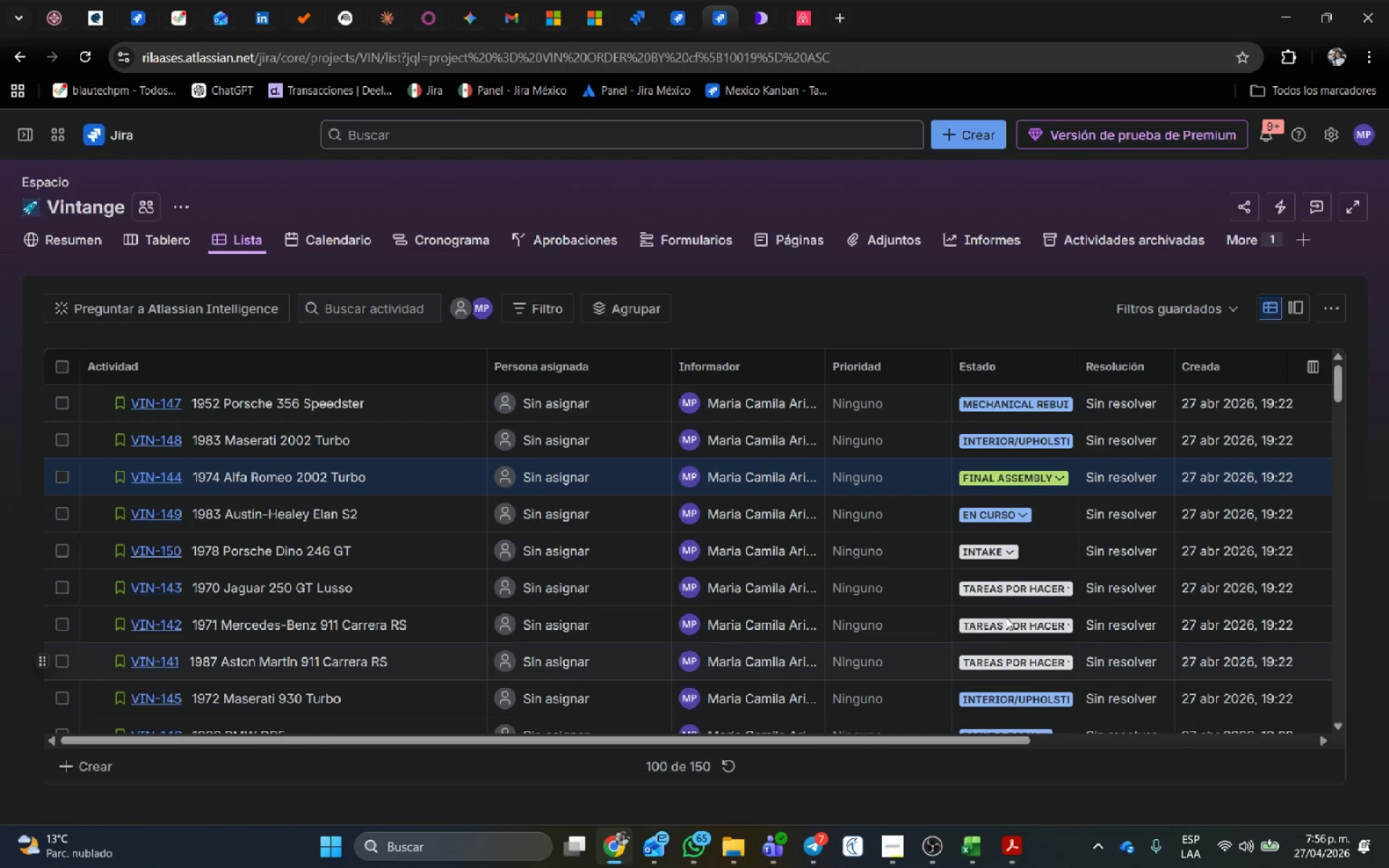 
left_click([1020, 593])
 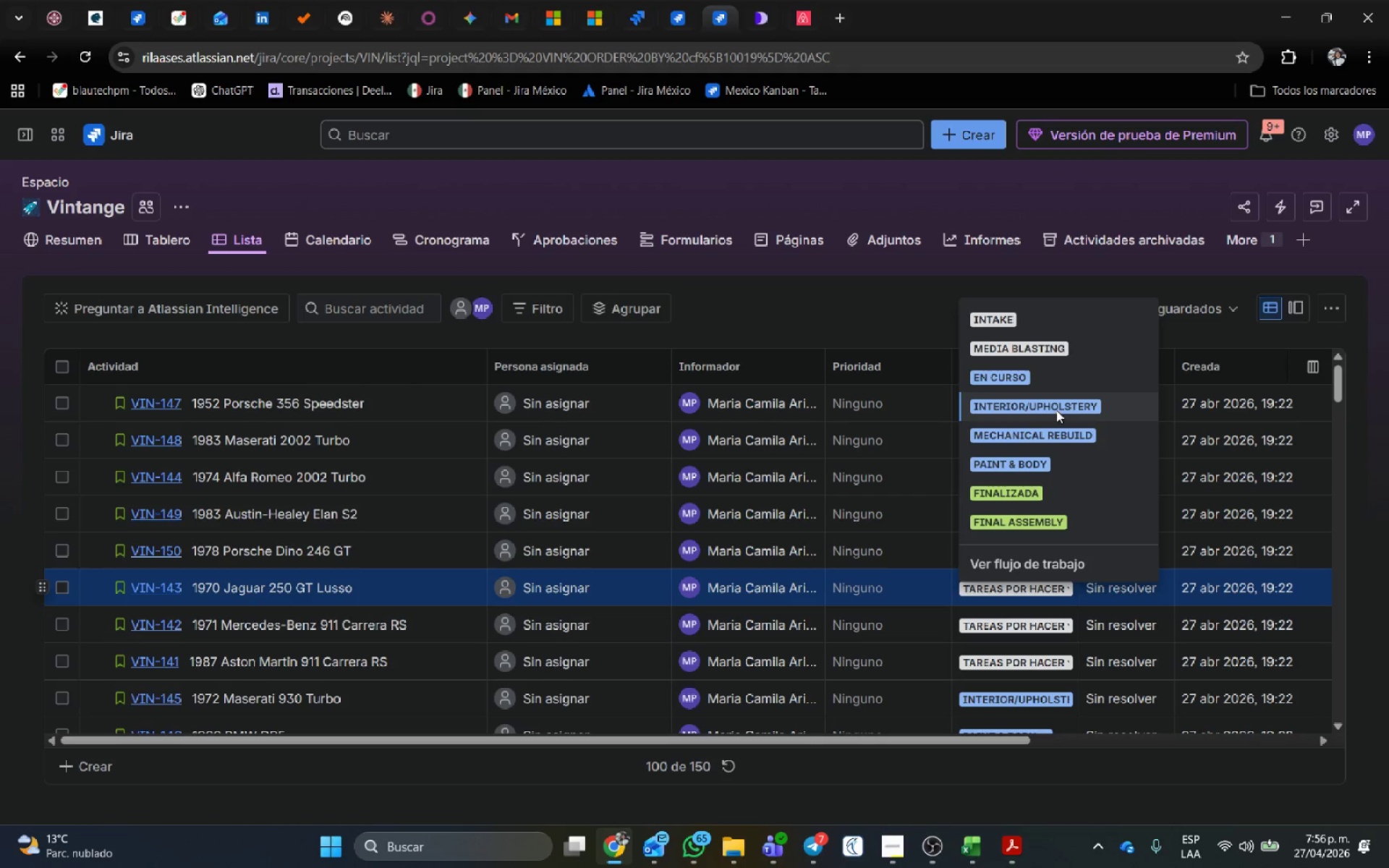 
left_click([1056, 399])
 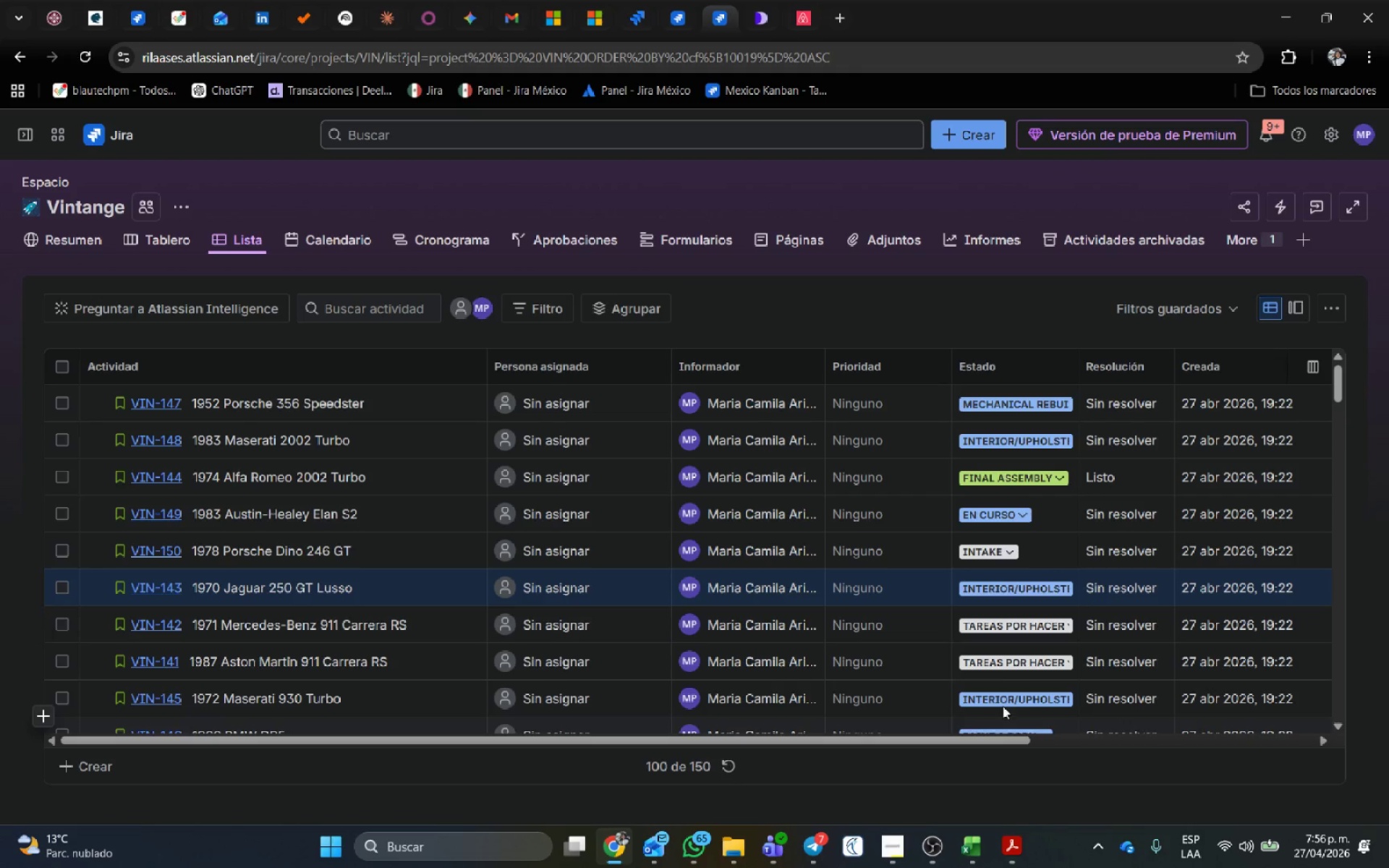 
scroll: coordinate [1003, 662], scroll_direction: none, amount: 0.0
 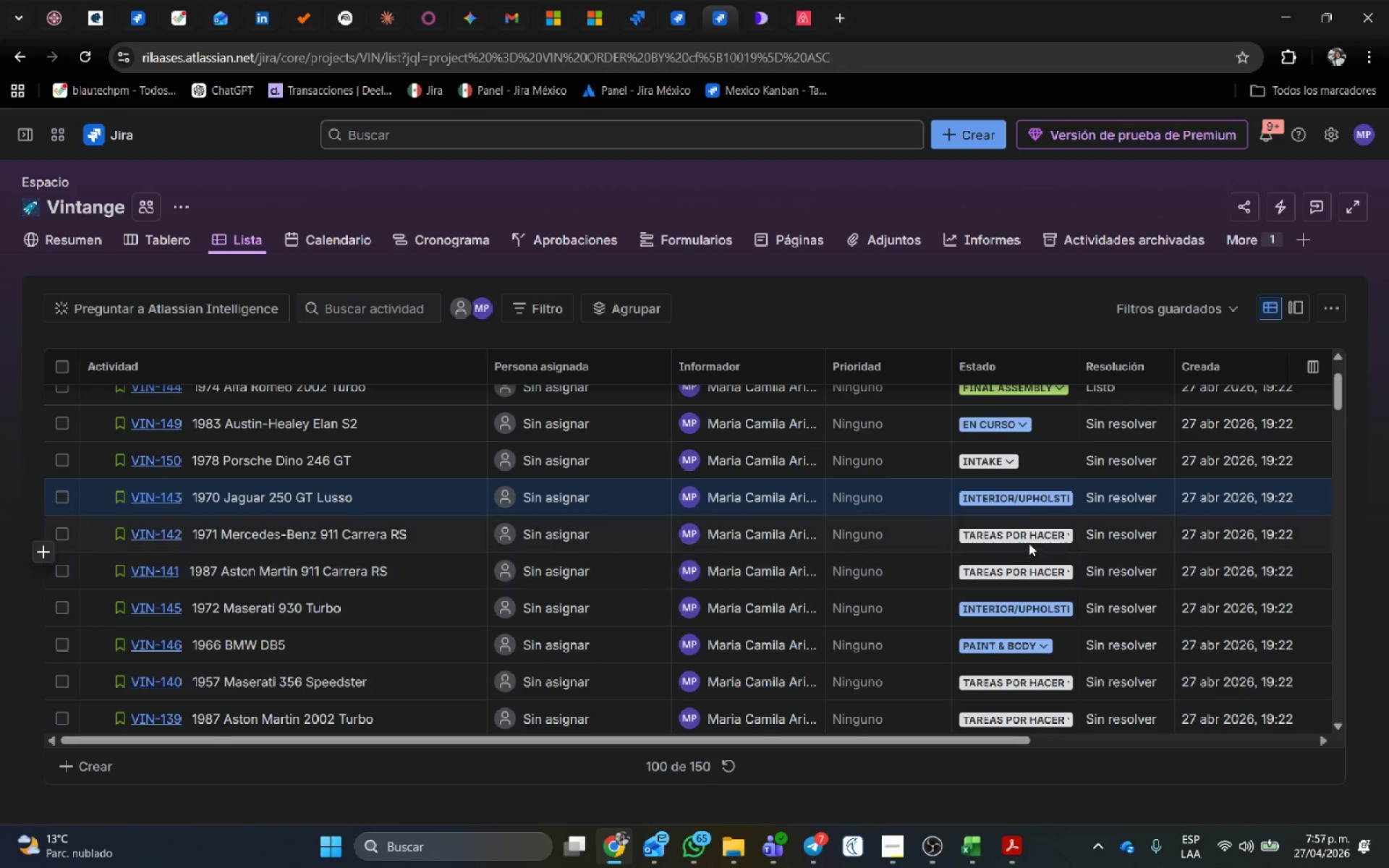 
left_click([1029, 541])
 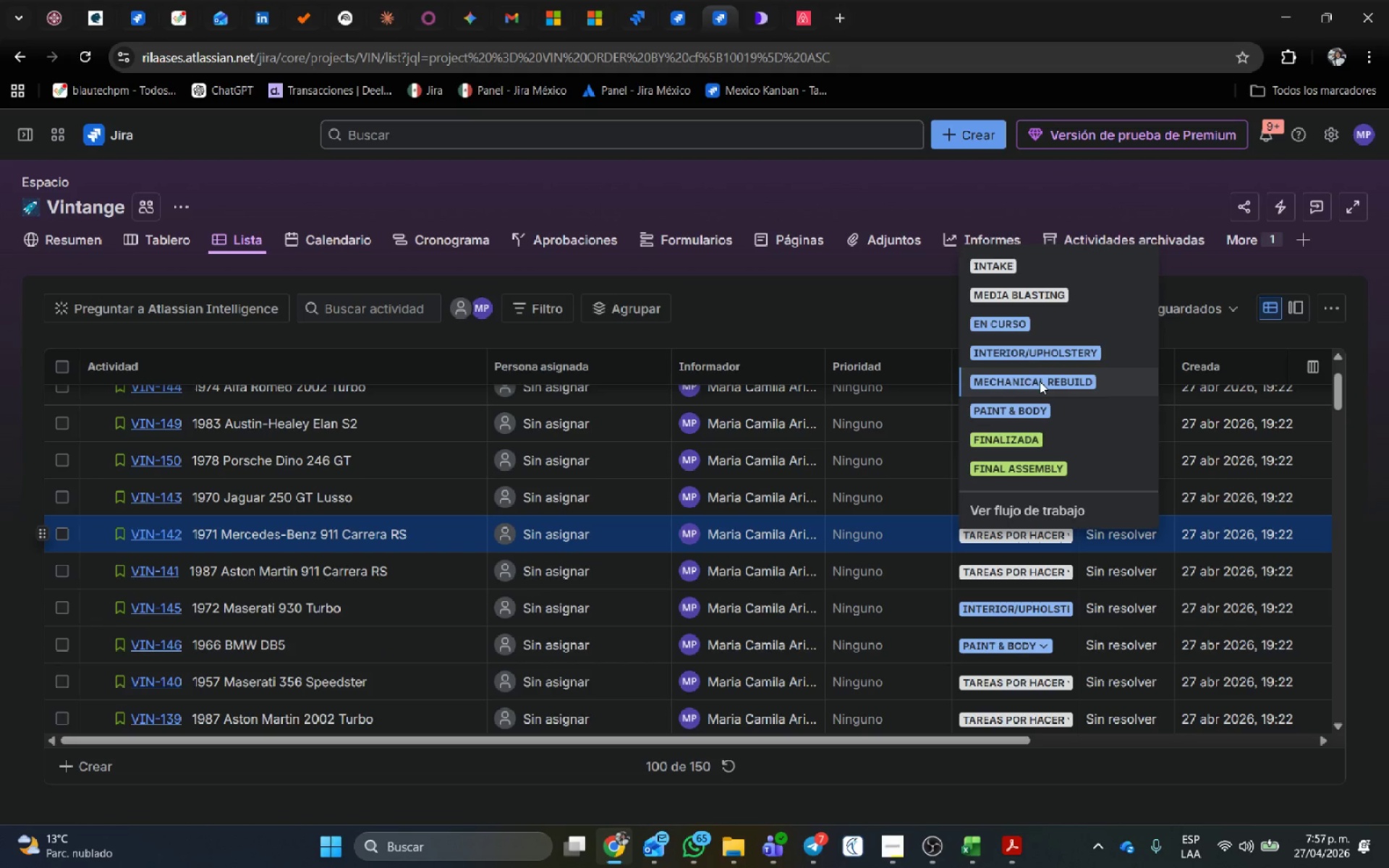 
left_click([1040, 357])
 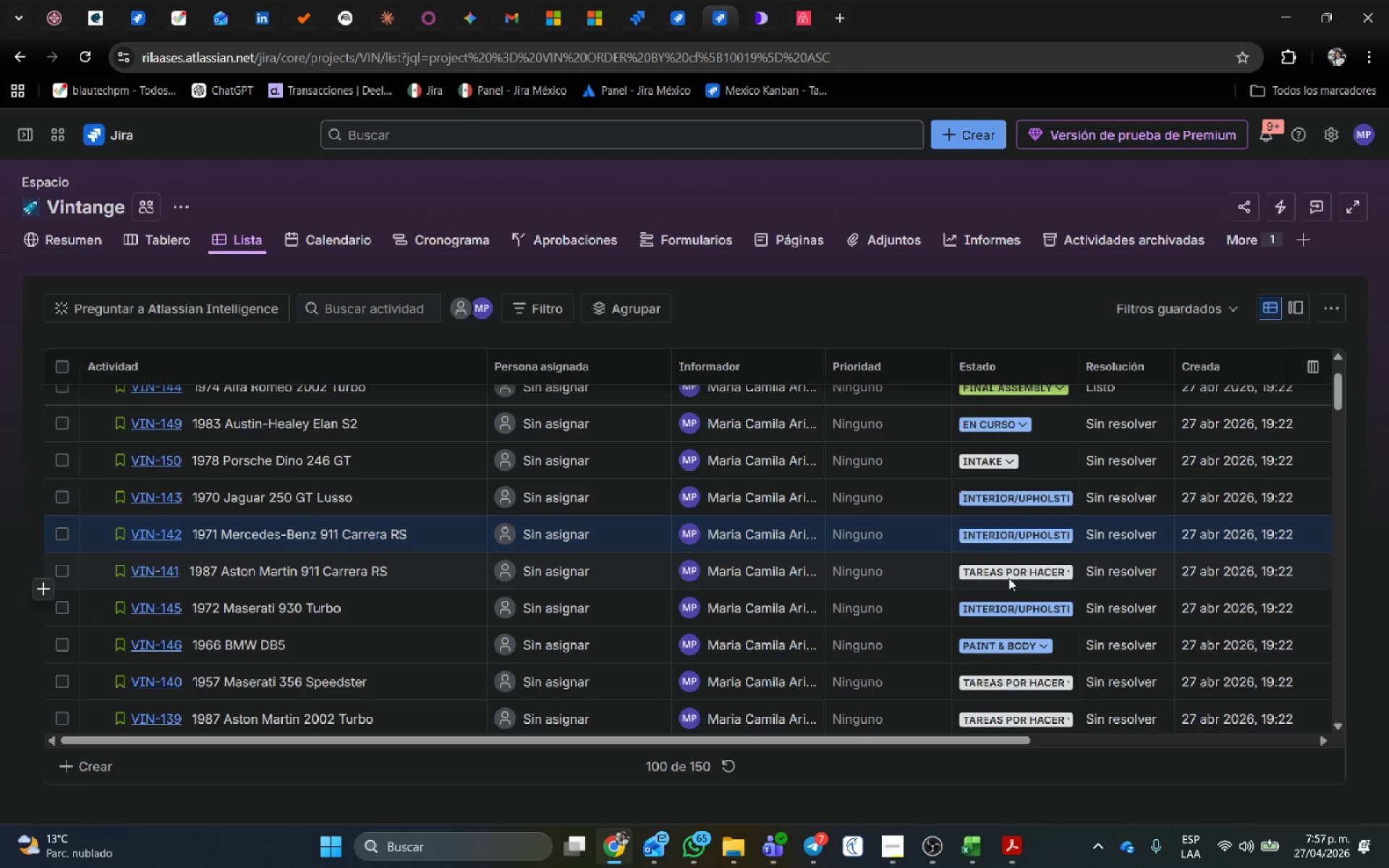 
left_click([1008, 576])
 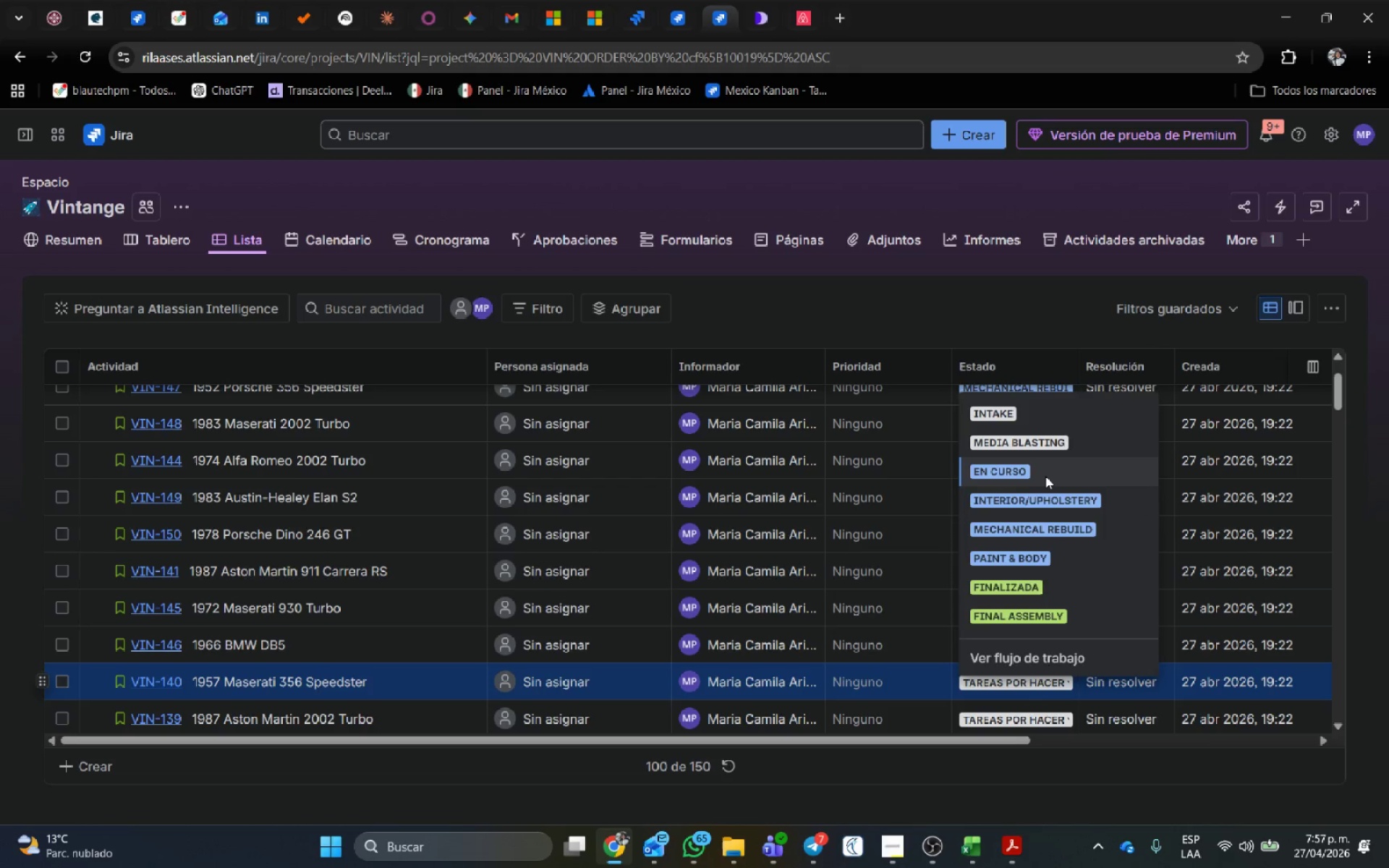 
wait(7.05)
 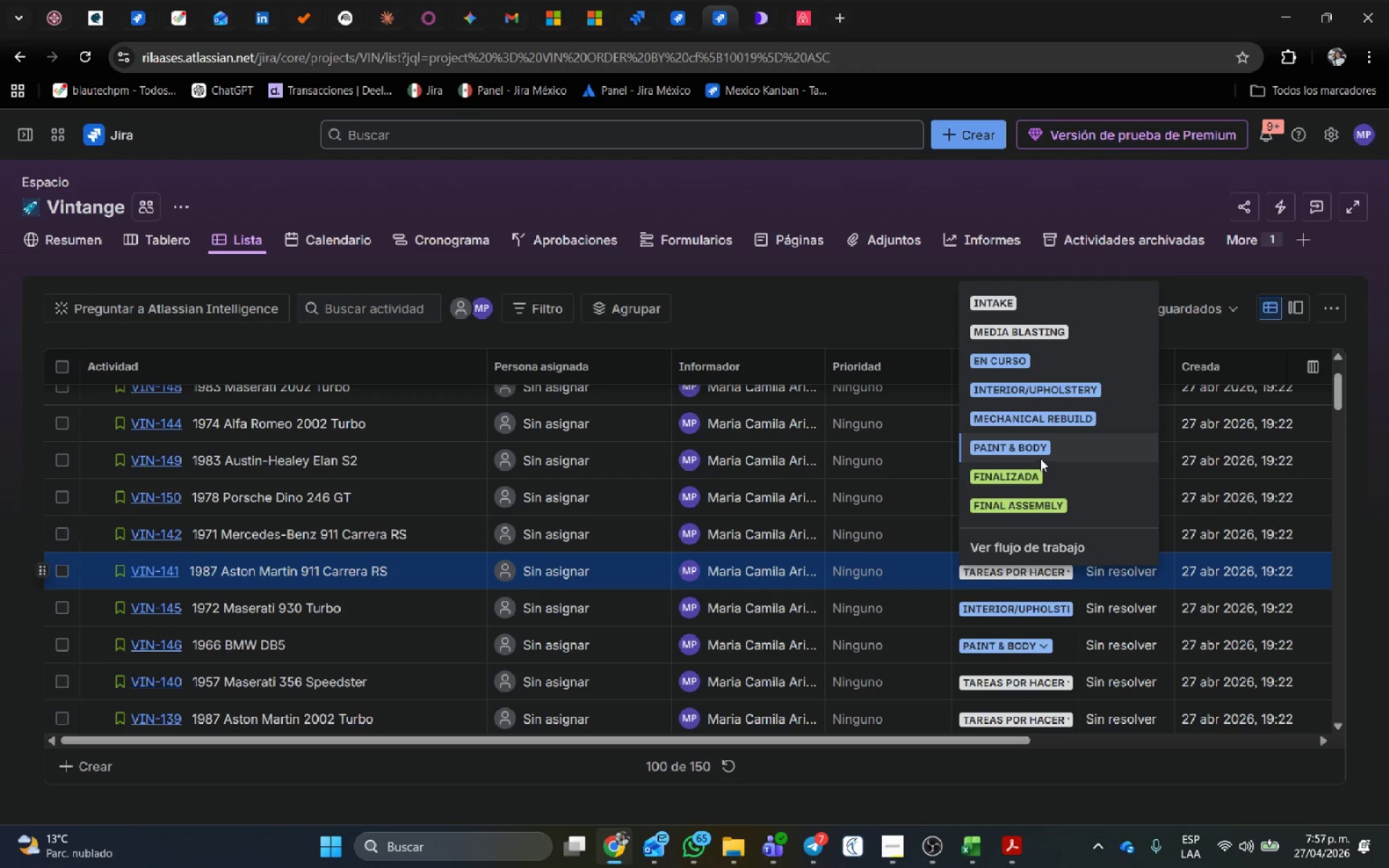 
left_click([1045, 420])
 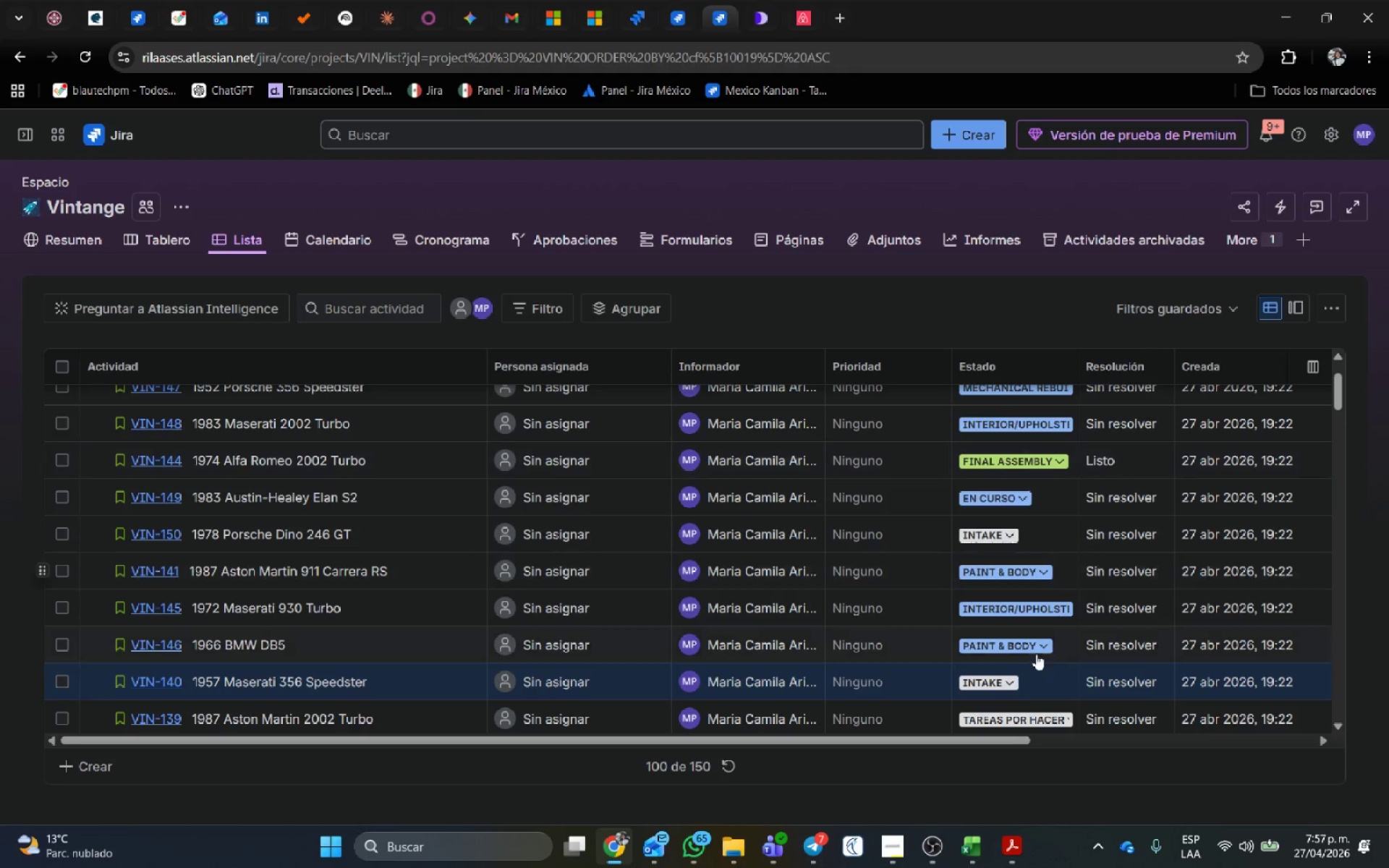 
scroll: coordinate [1036, 655], scroll_direction: down, amount: 2.0
 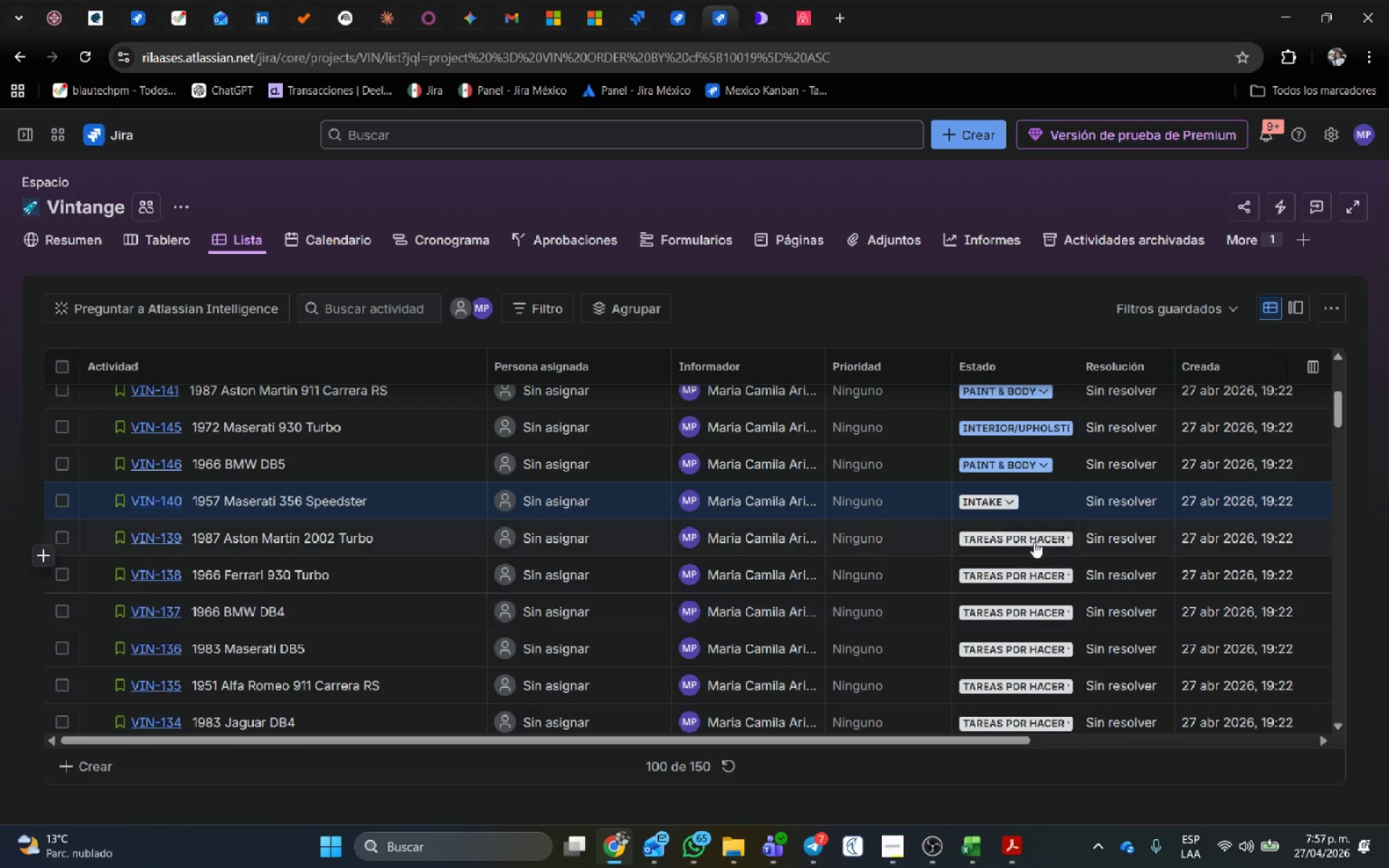 
left_click([1034, 541])
 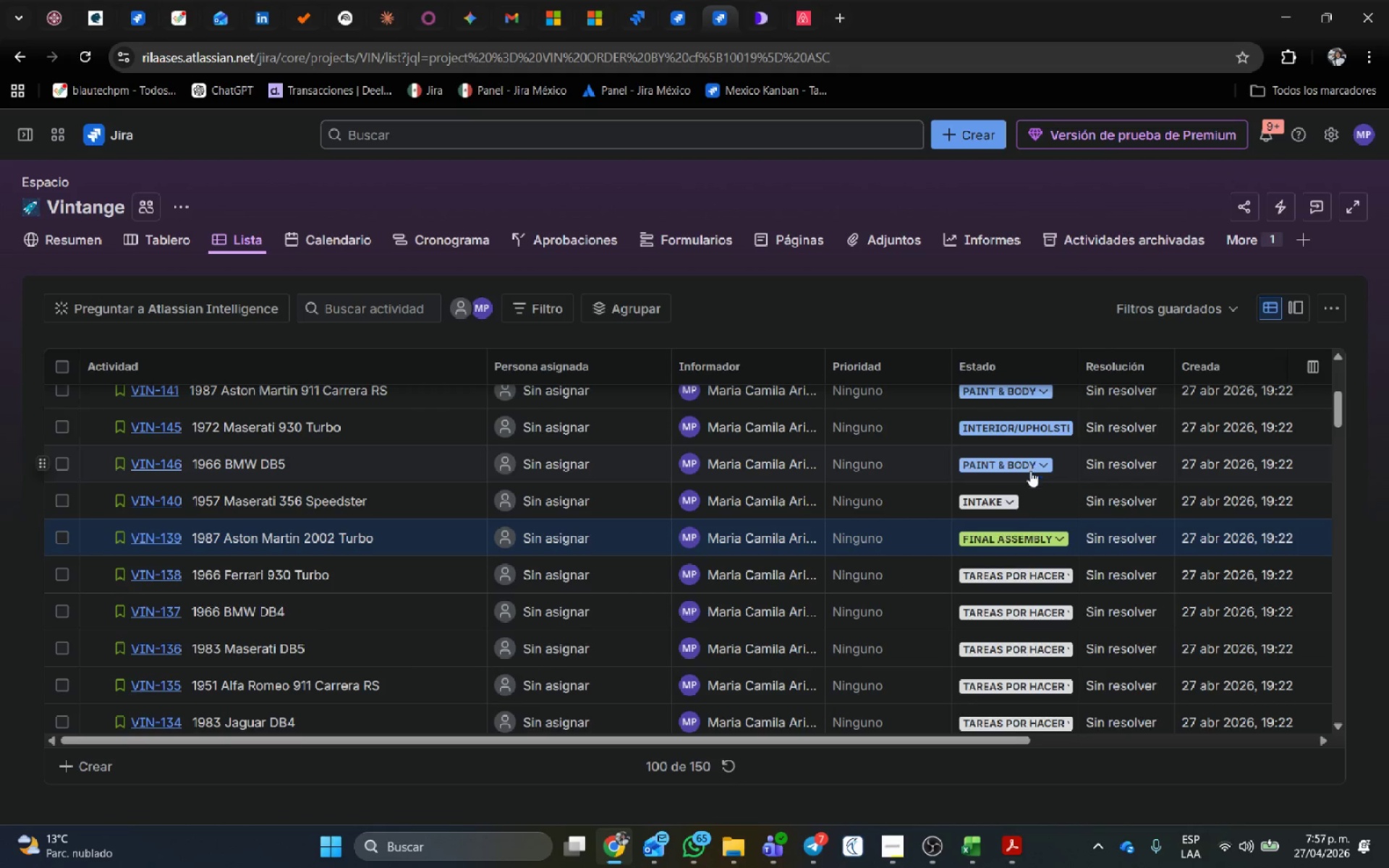 
left_click([1025, 574])
 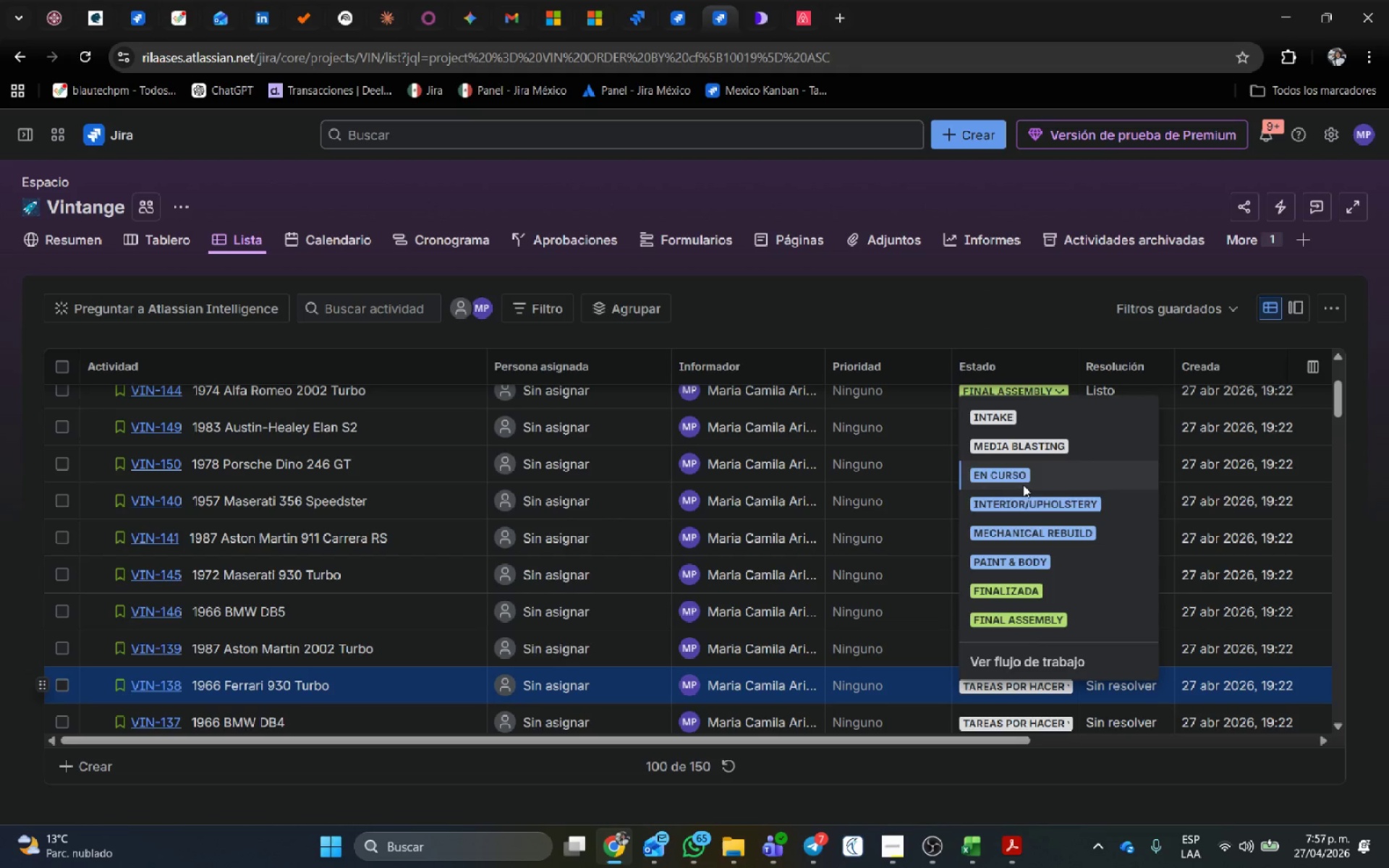 
left_click([1033, 509])
 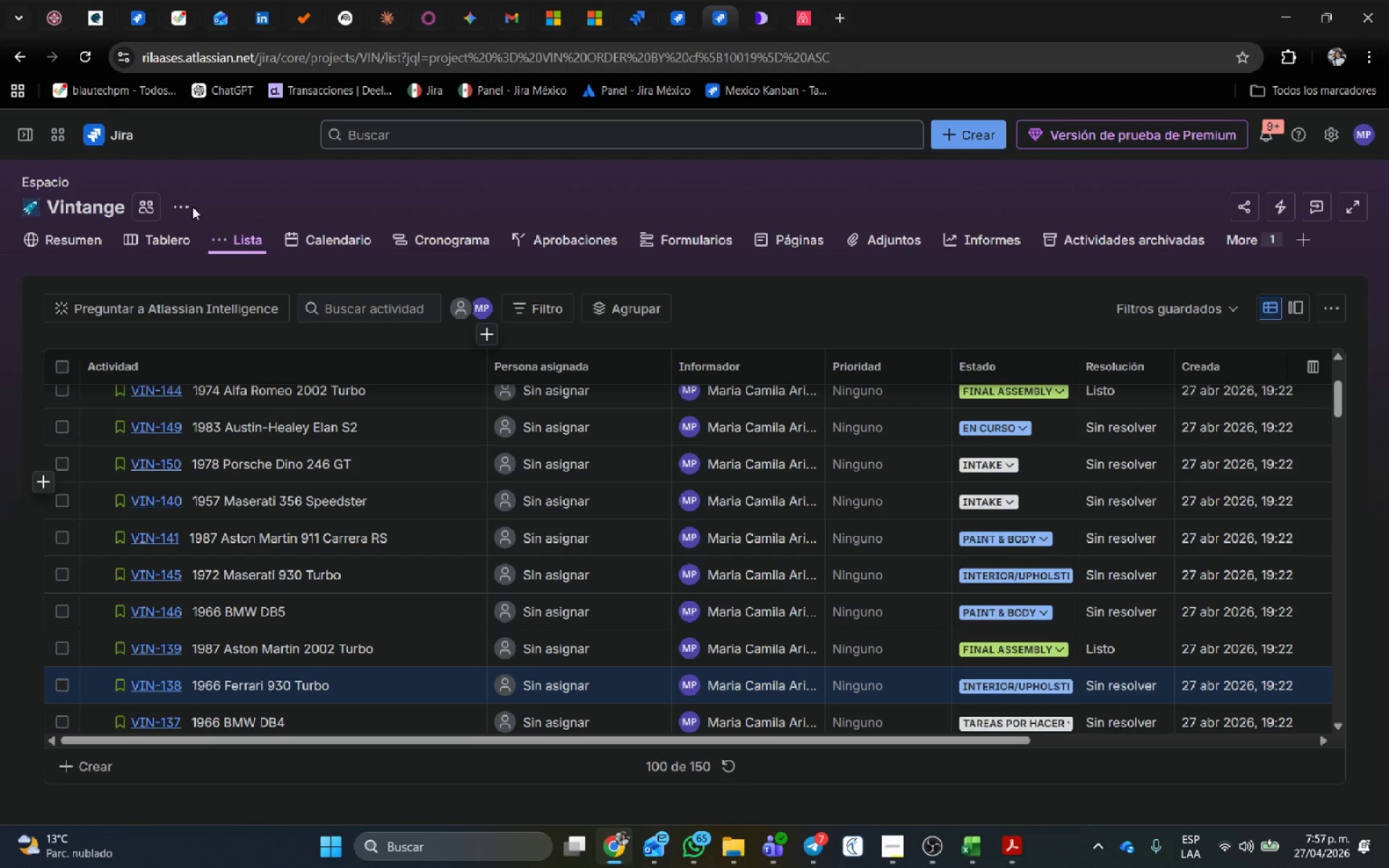 
left_click([349, 245])
 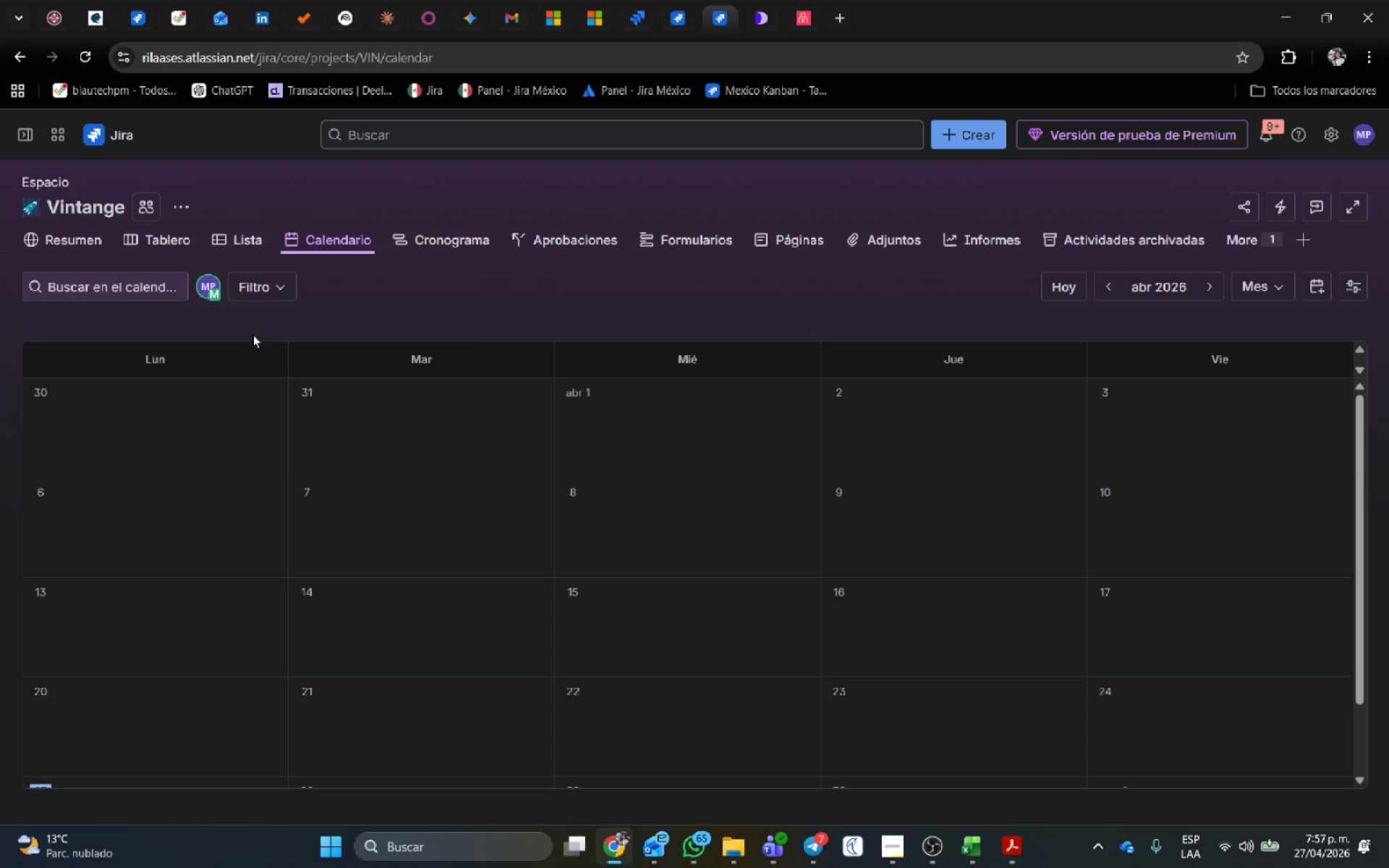 
scroll: coordinate [315, 555], scroll_direction: down, amount: 4.0
 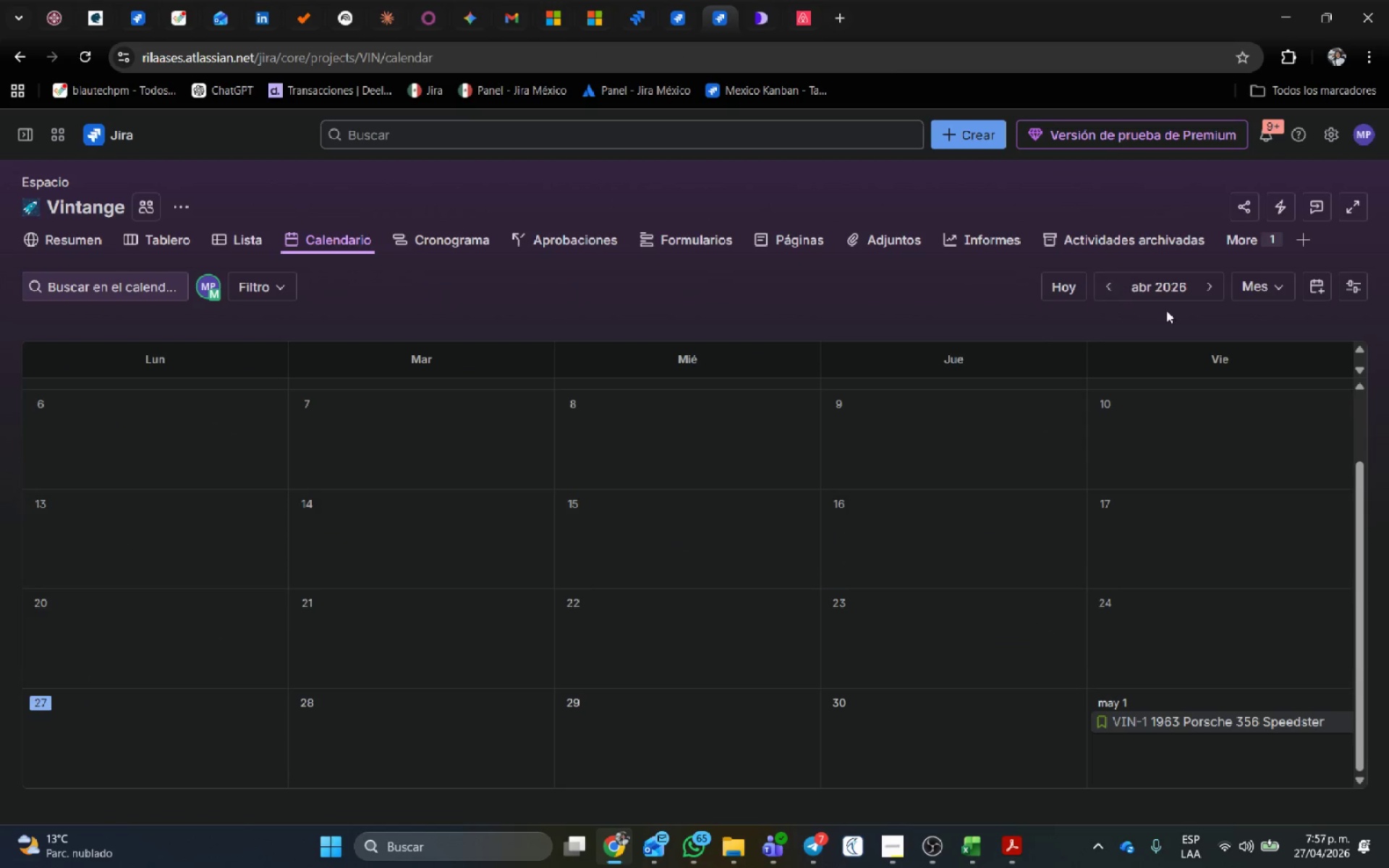 
left_click([1204, 291])
 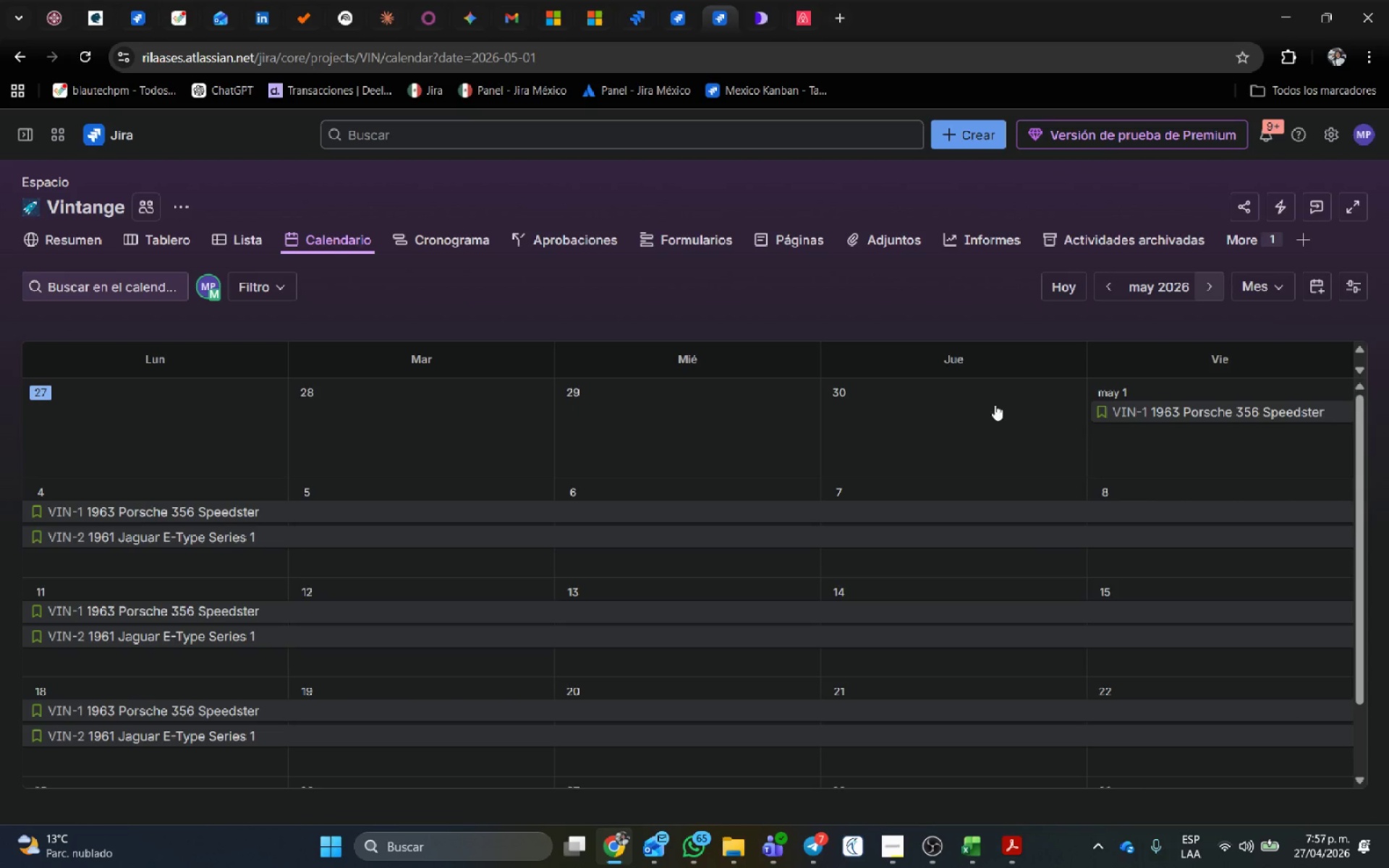 
scroll: coordinate [782, 456], scroll_direction: down, amount: 4.0
 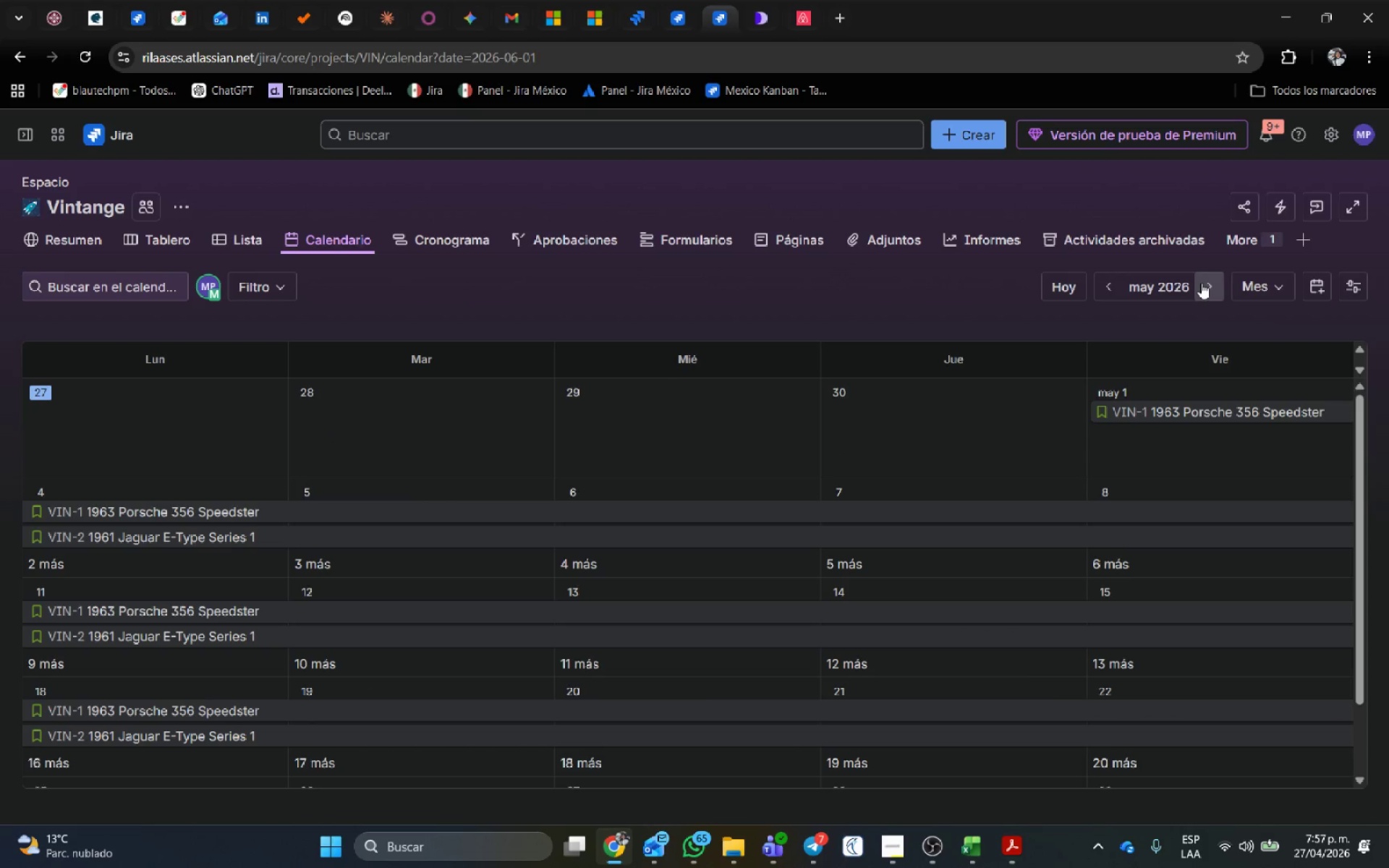 
left_click([1282, 281])
 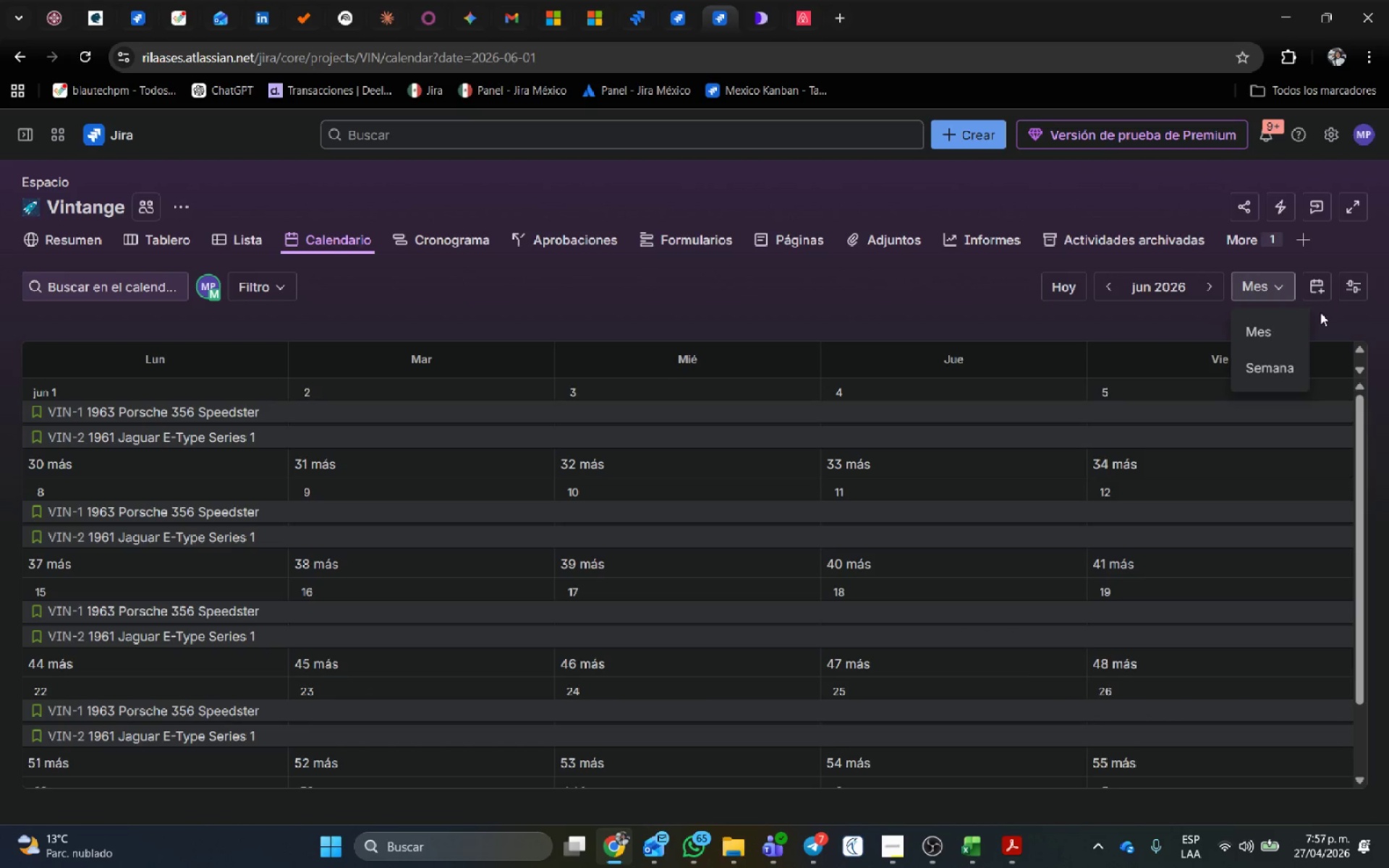 
double_click([1322, 286])
 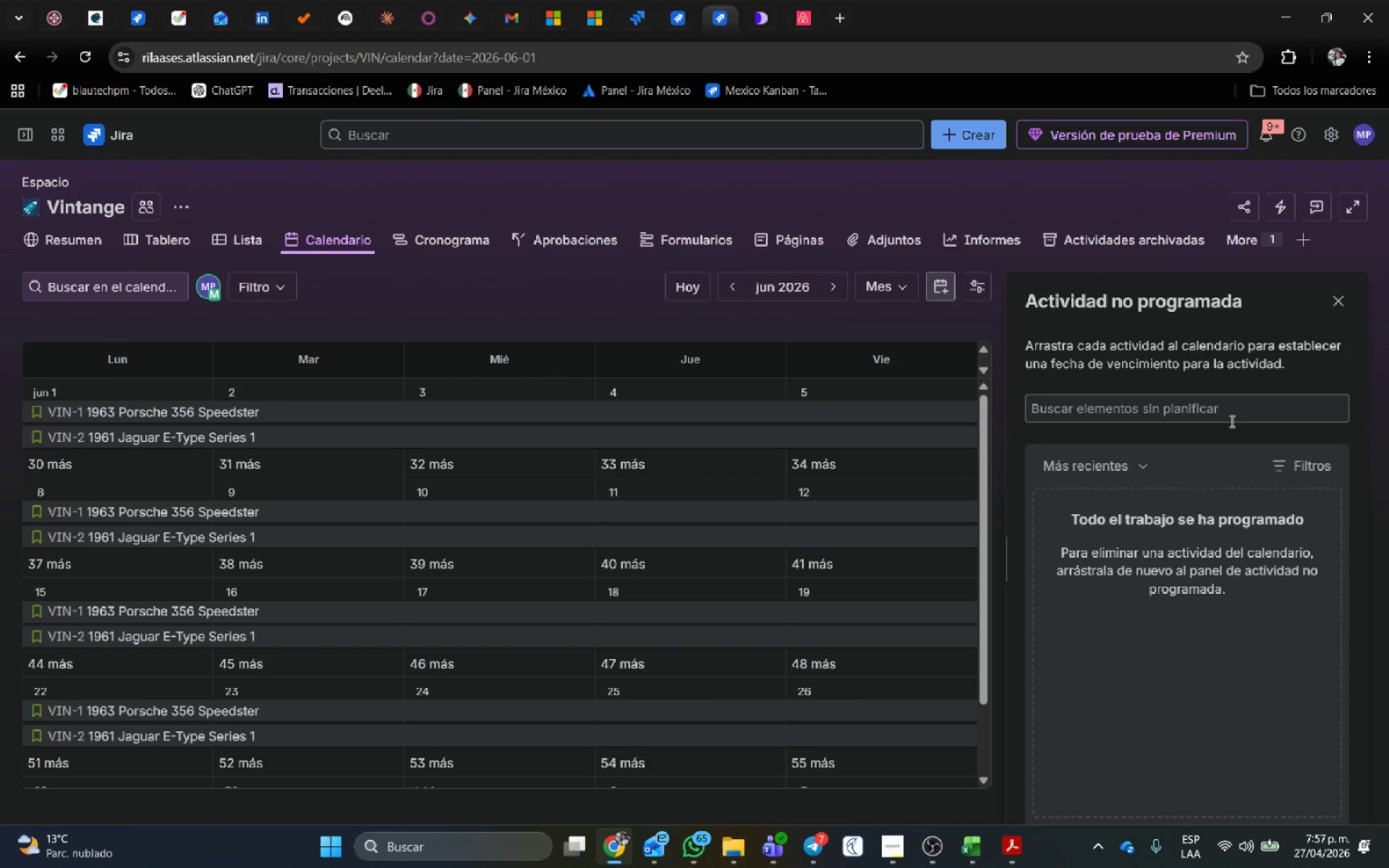 
left_click([1228, 407])
 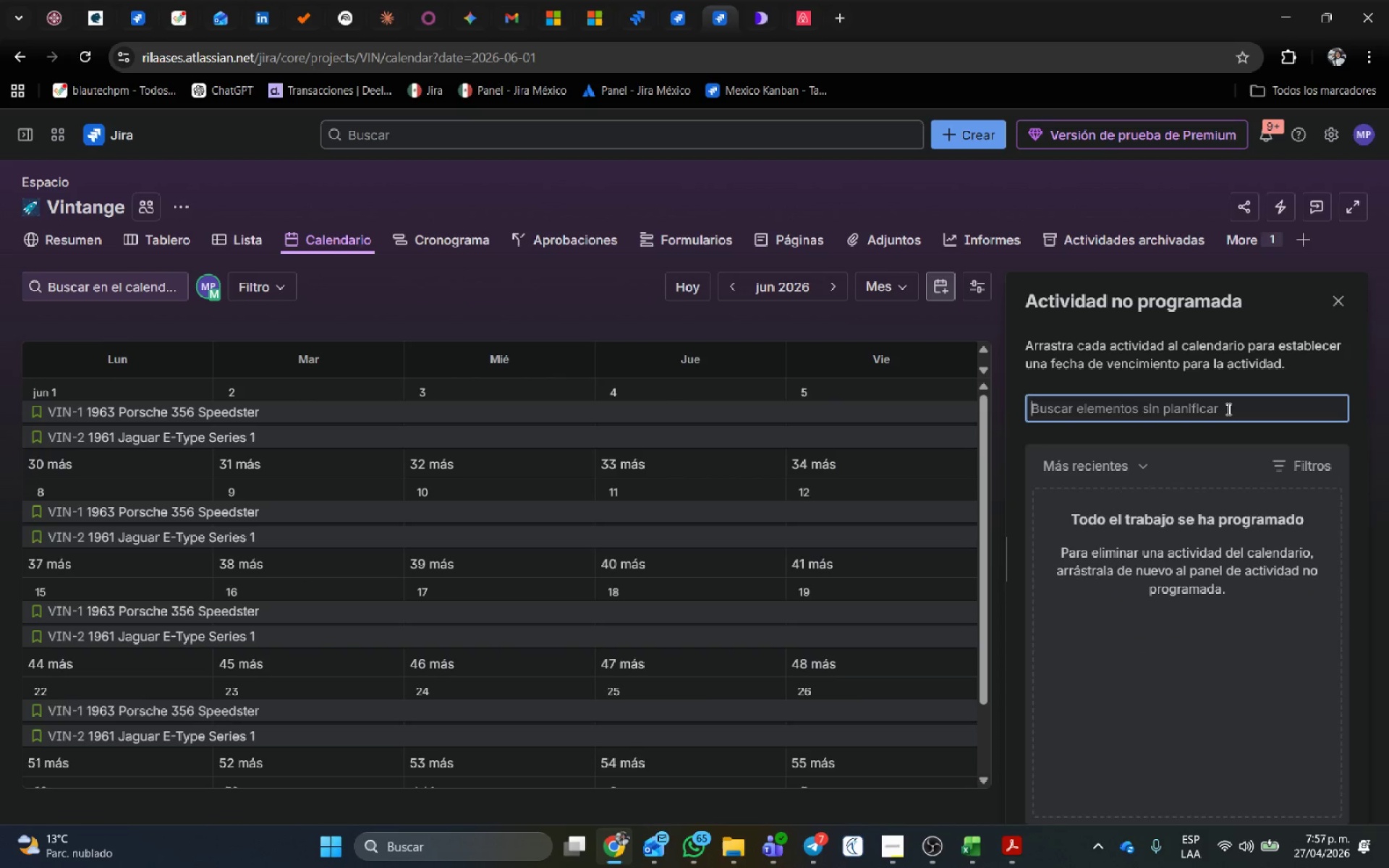 
key(CapsLock)
 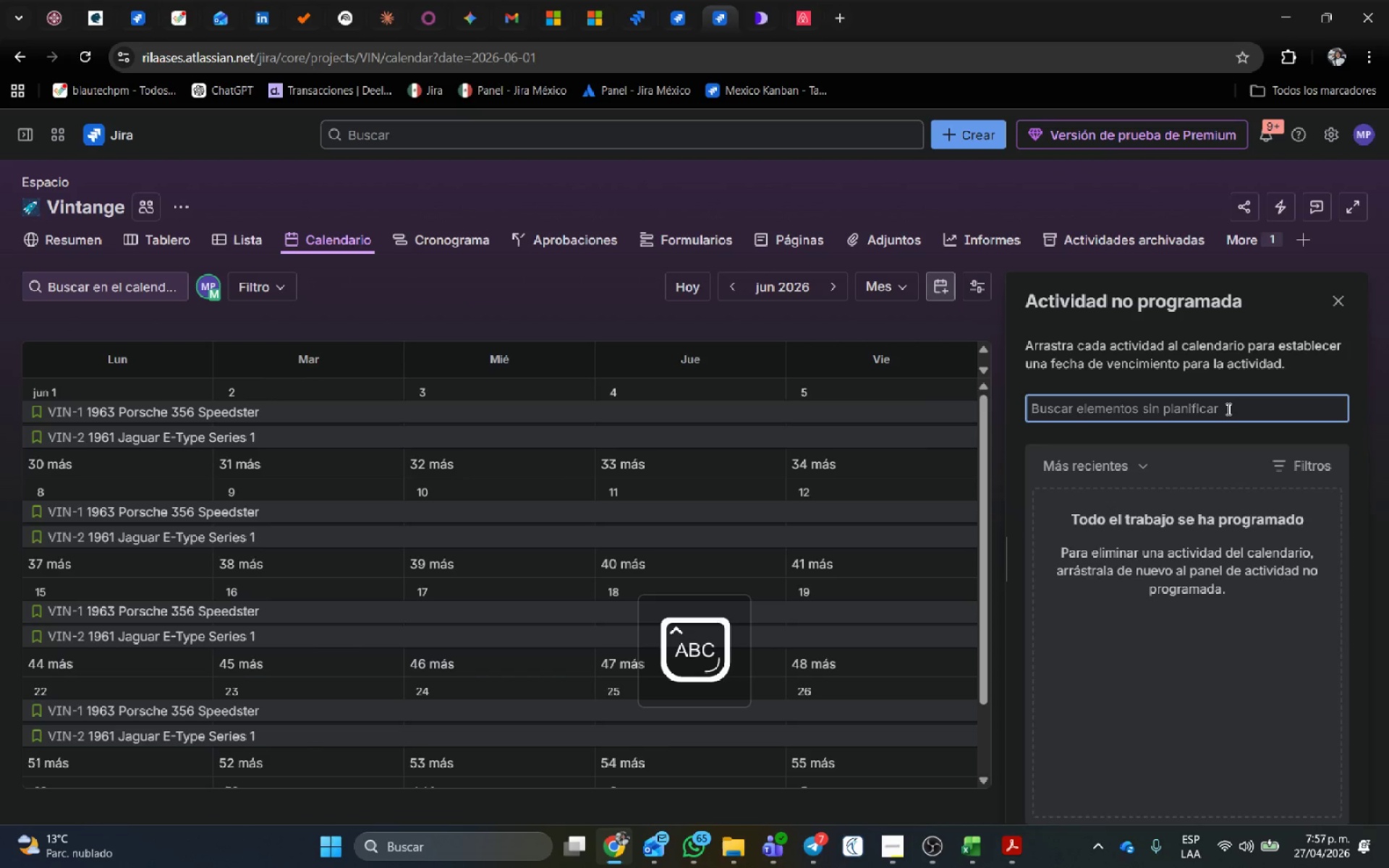 
key(CapsLock)
 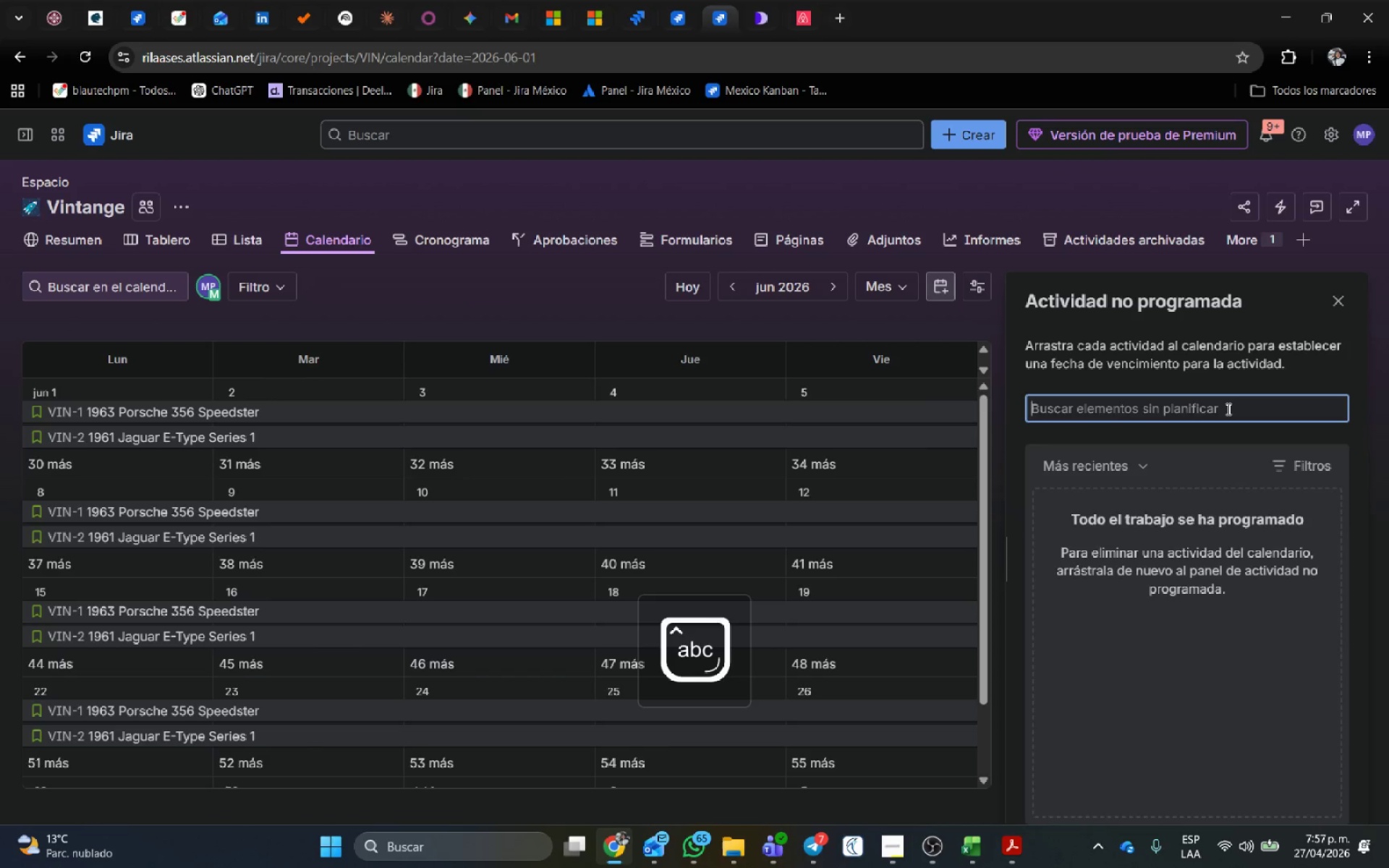 
key(Backspace)
 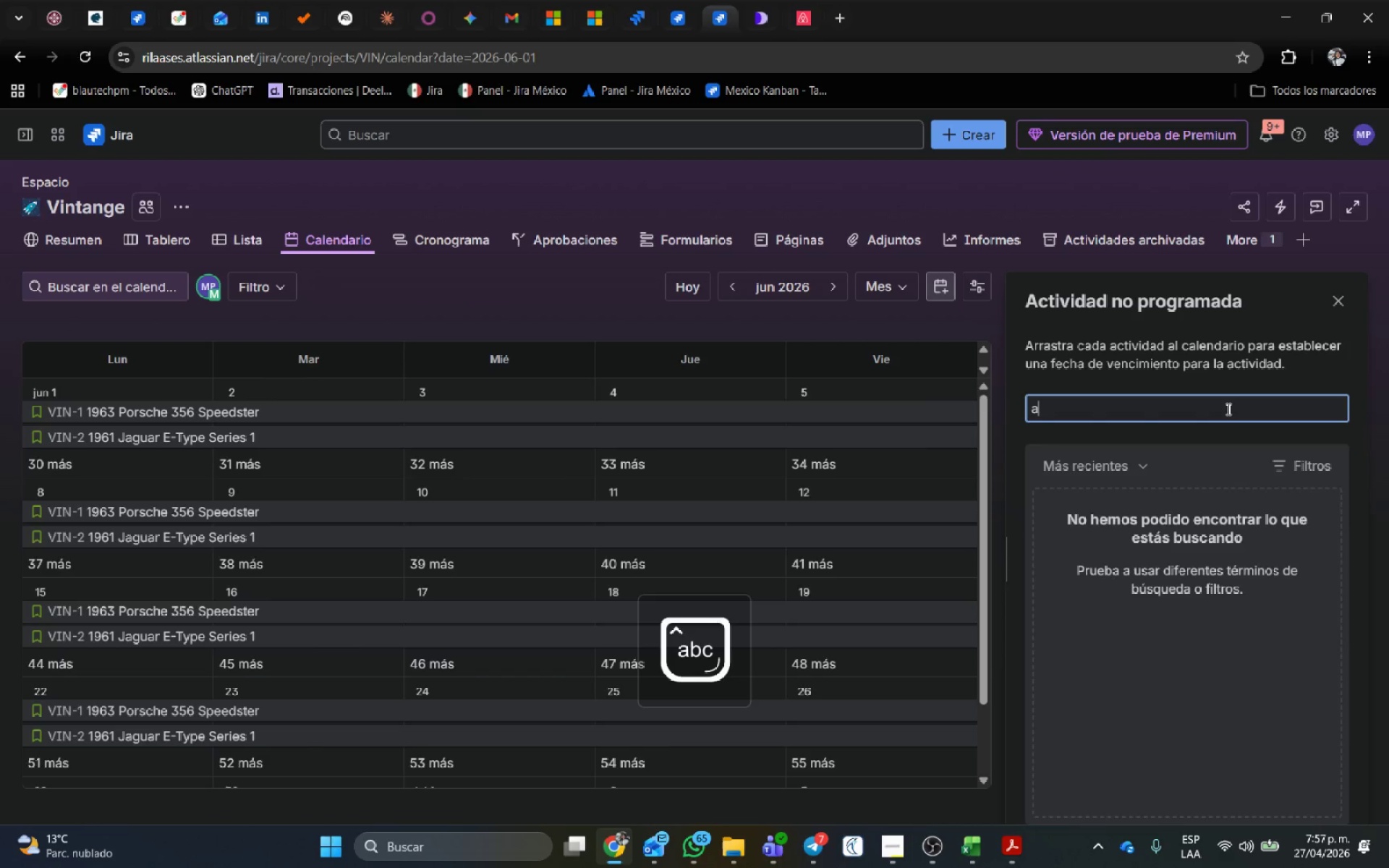 
key(A)
 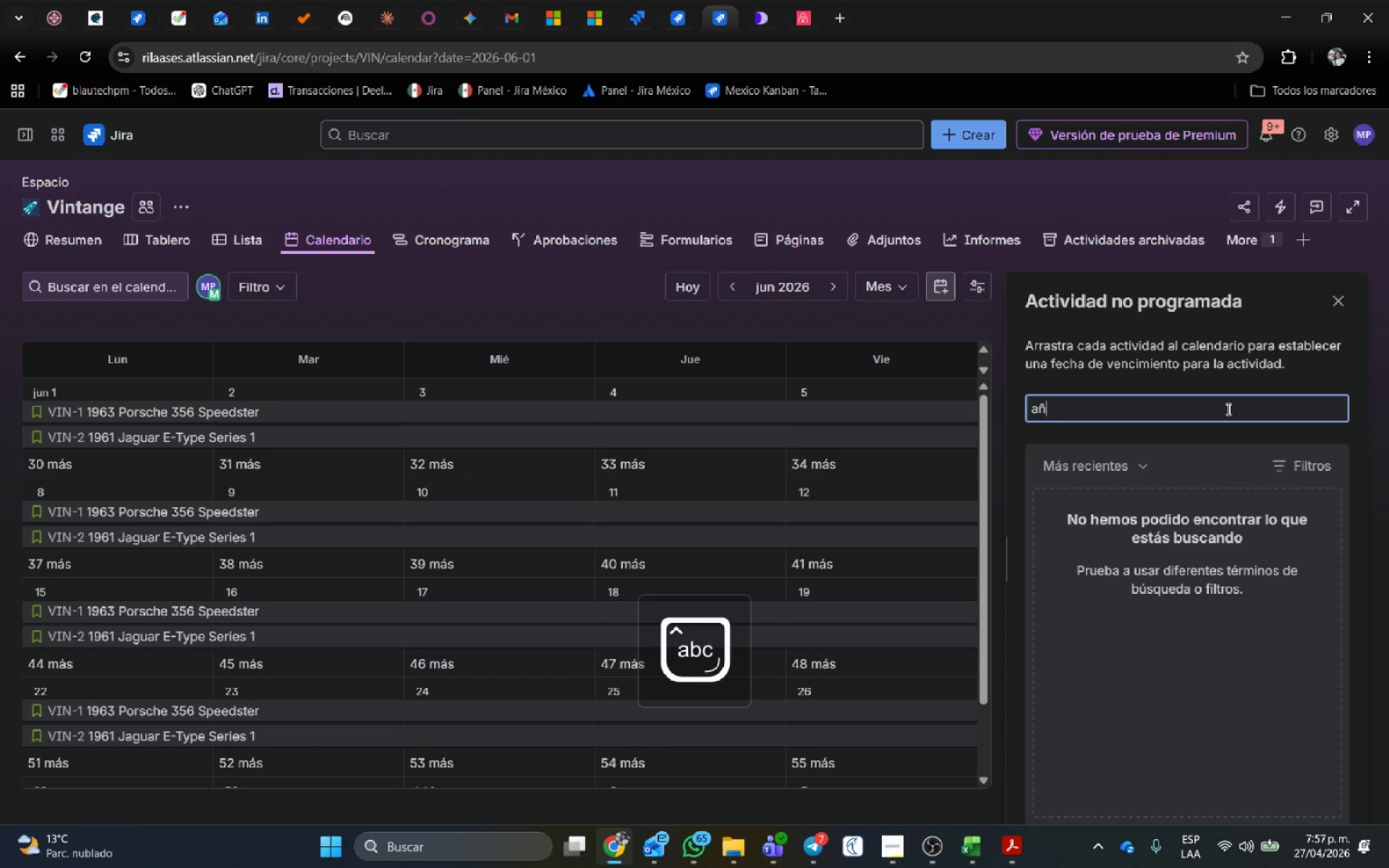 
key(Backquote)
 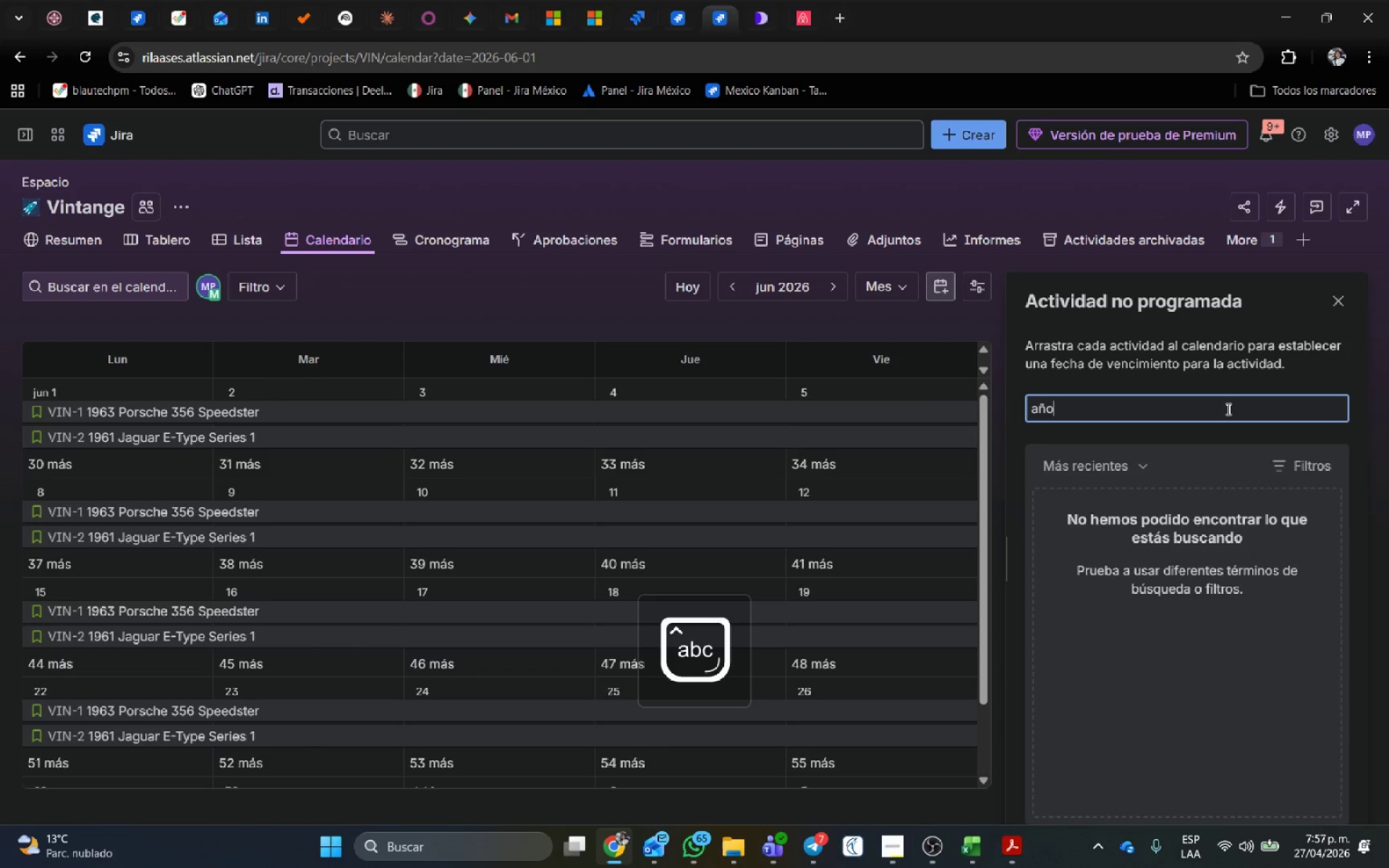 
key(O)
 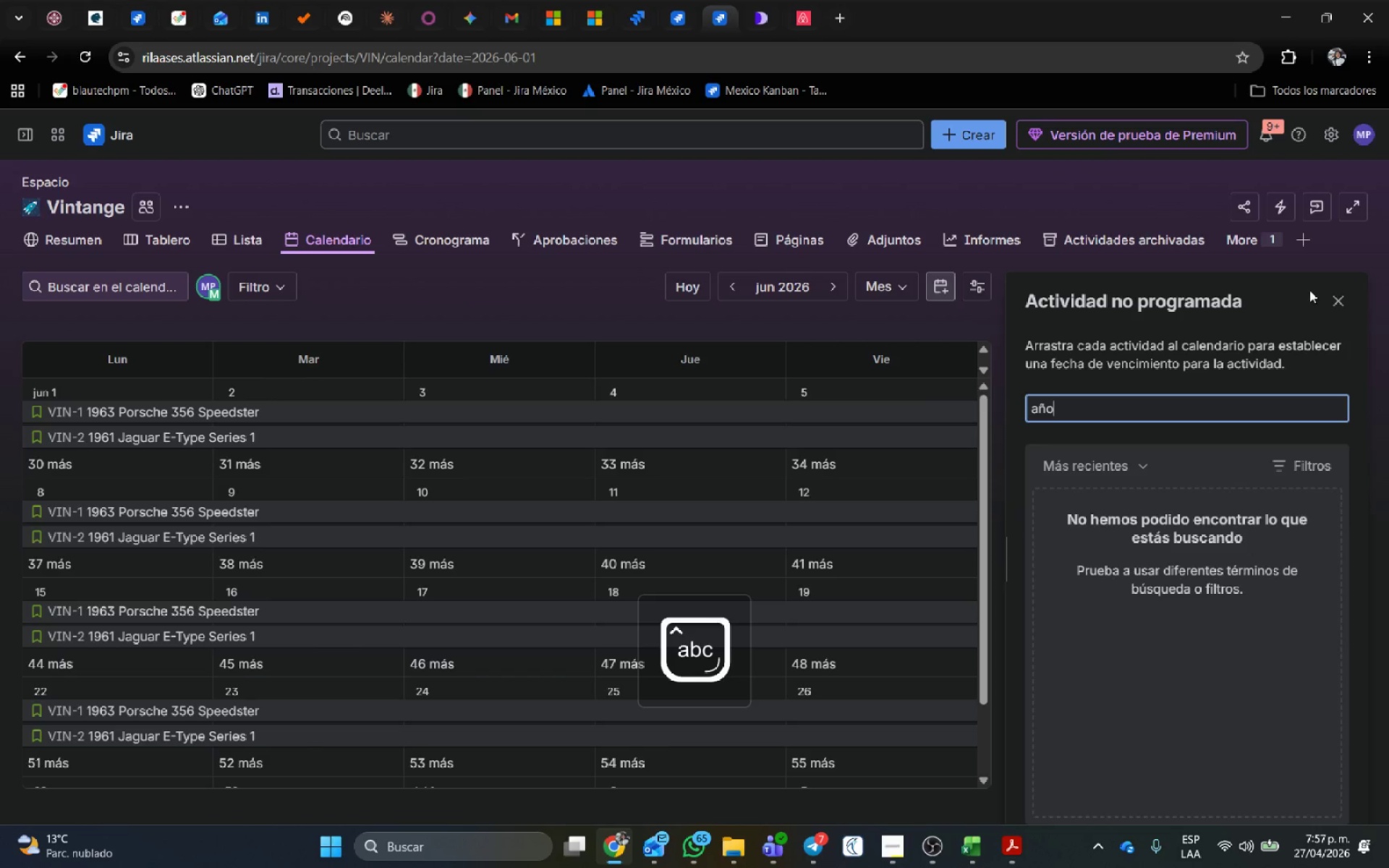 
left_click([1345, 307])
 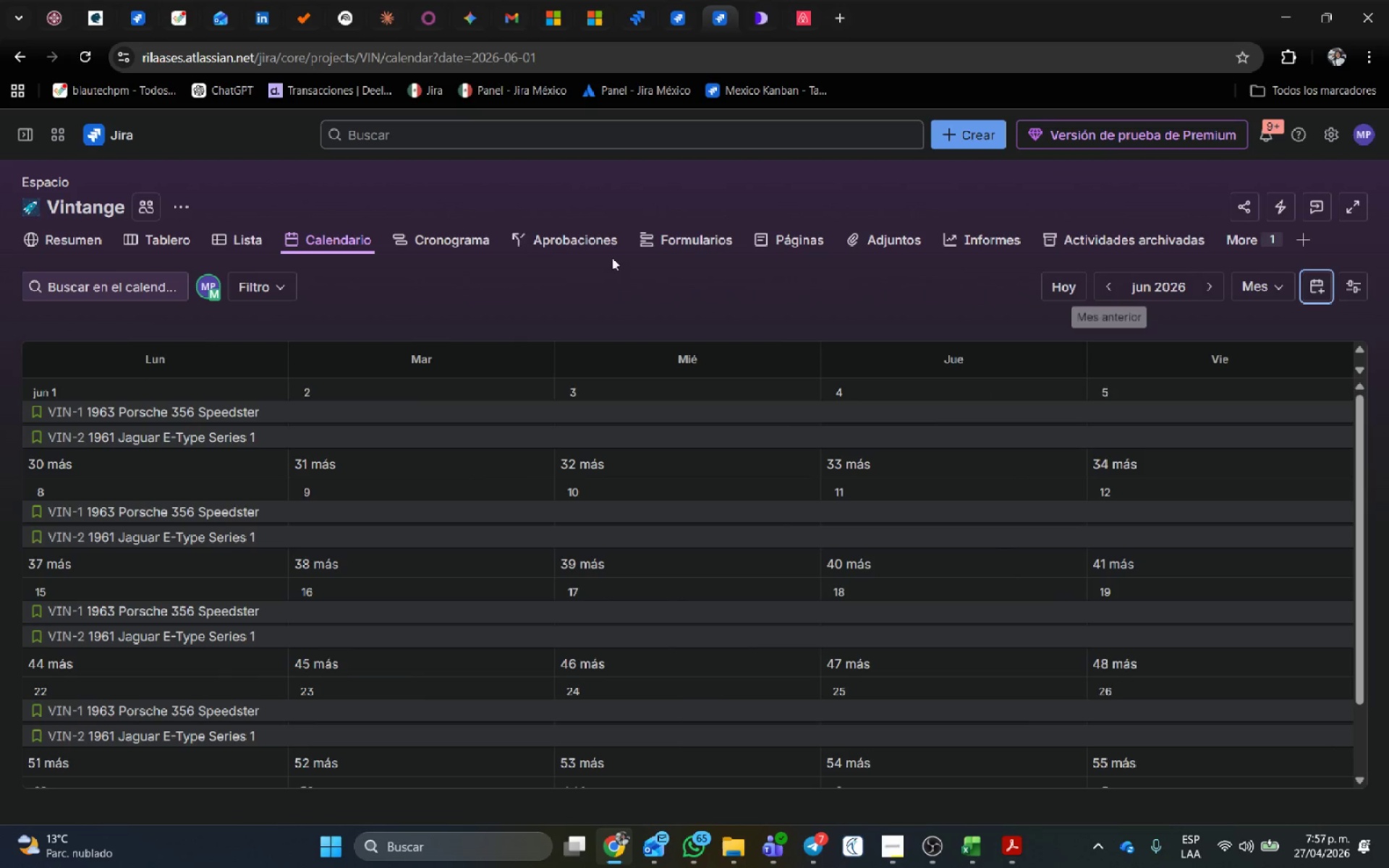 
left_click([243, 231])
 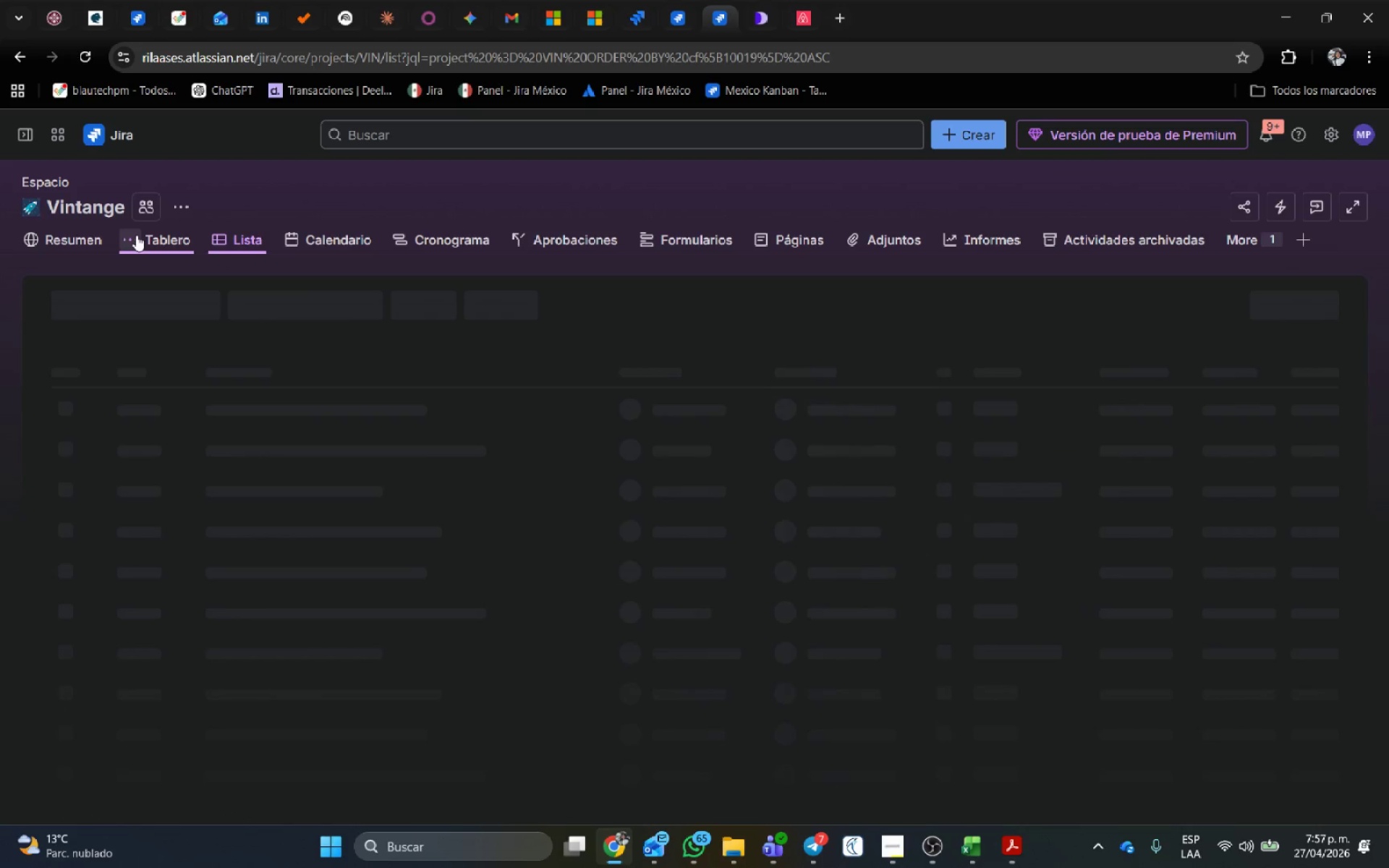 
left_click([172, 233])
 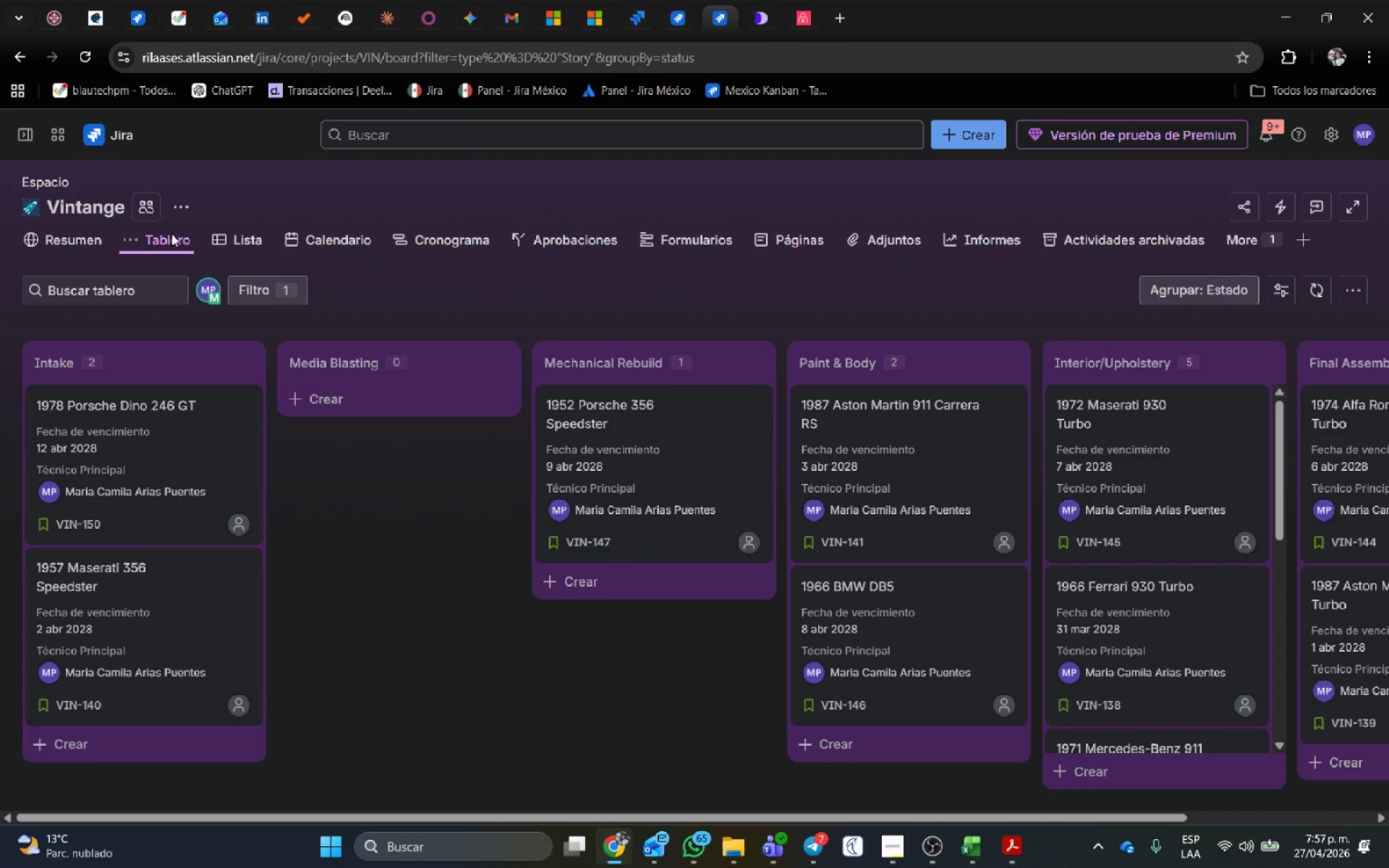 
scroll: coordinate [631, 559], scroll_direction: down, amount: 1.0
 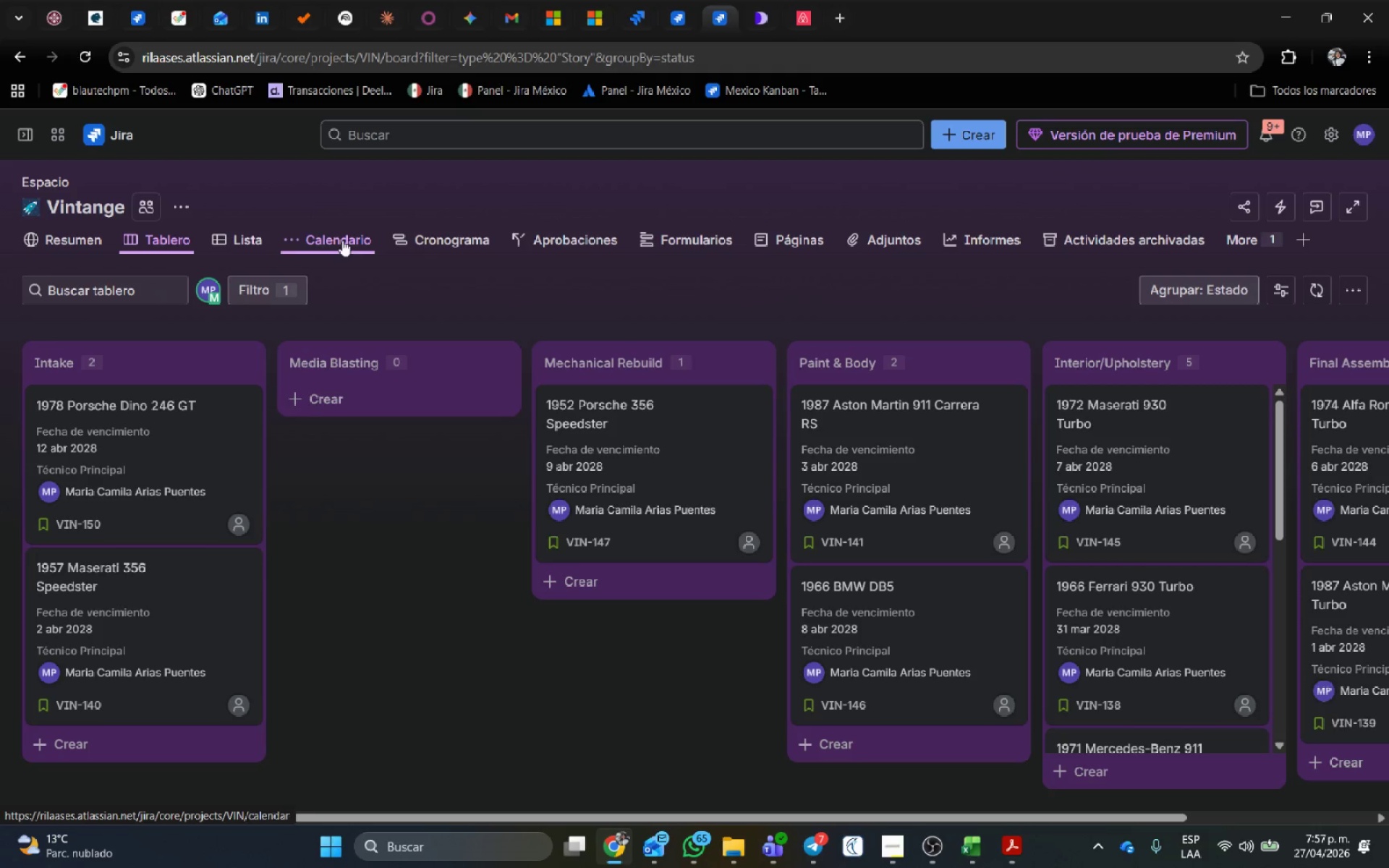 
left_click([342, 239])
 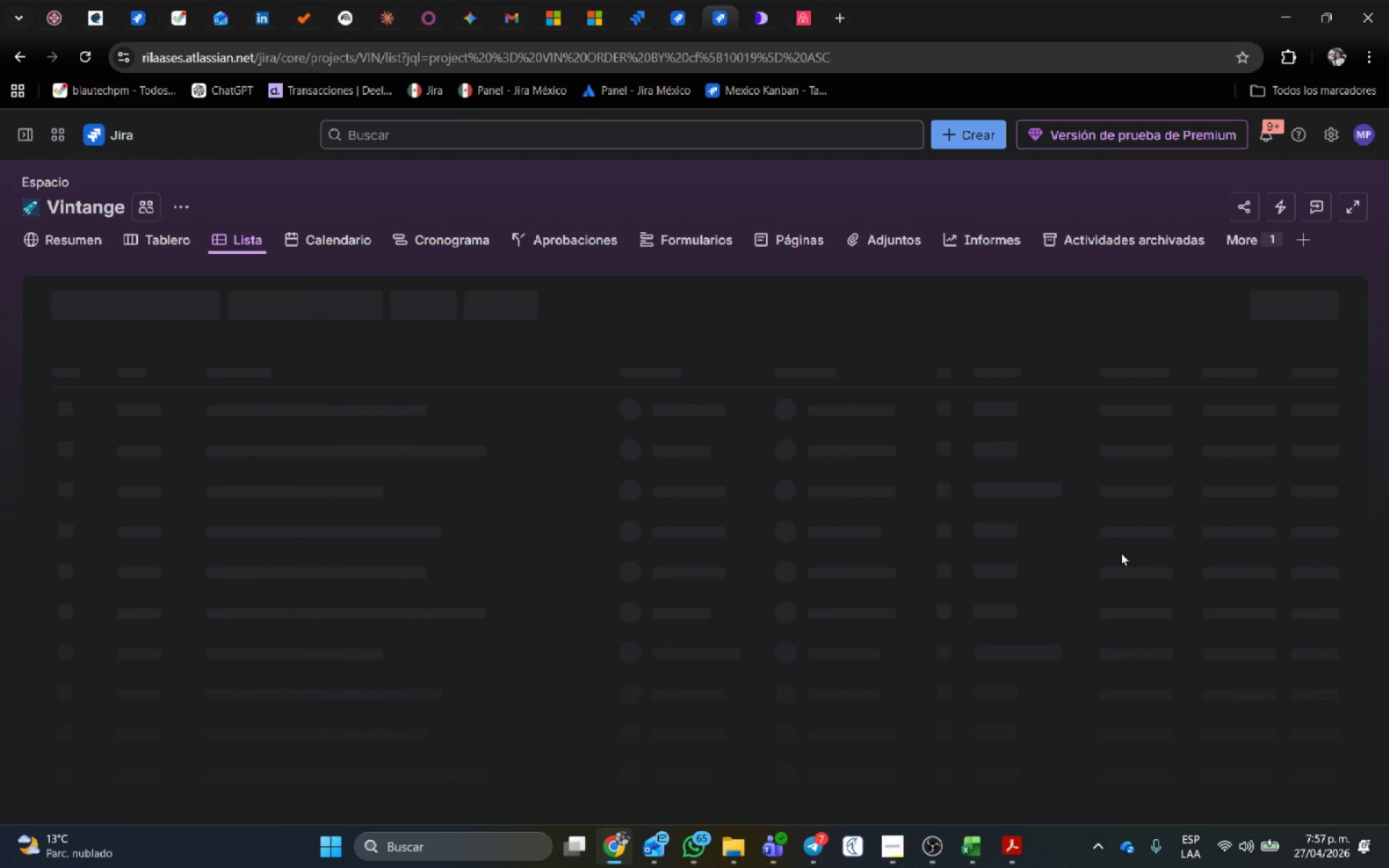 
scroll: coordinate [1108, 537], scroll_direction: down, amount: 1.0
 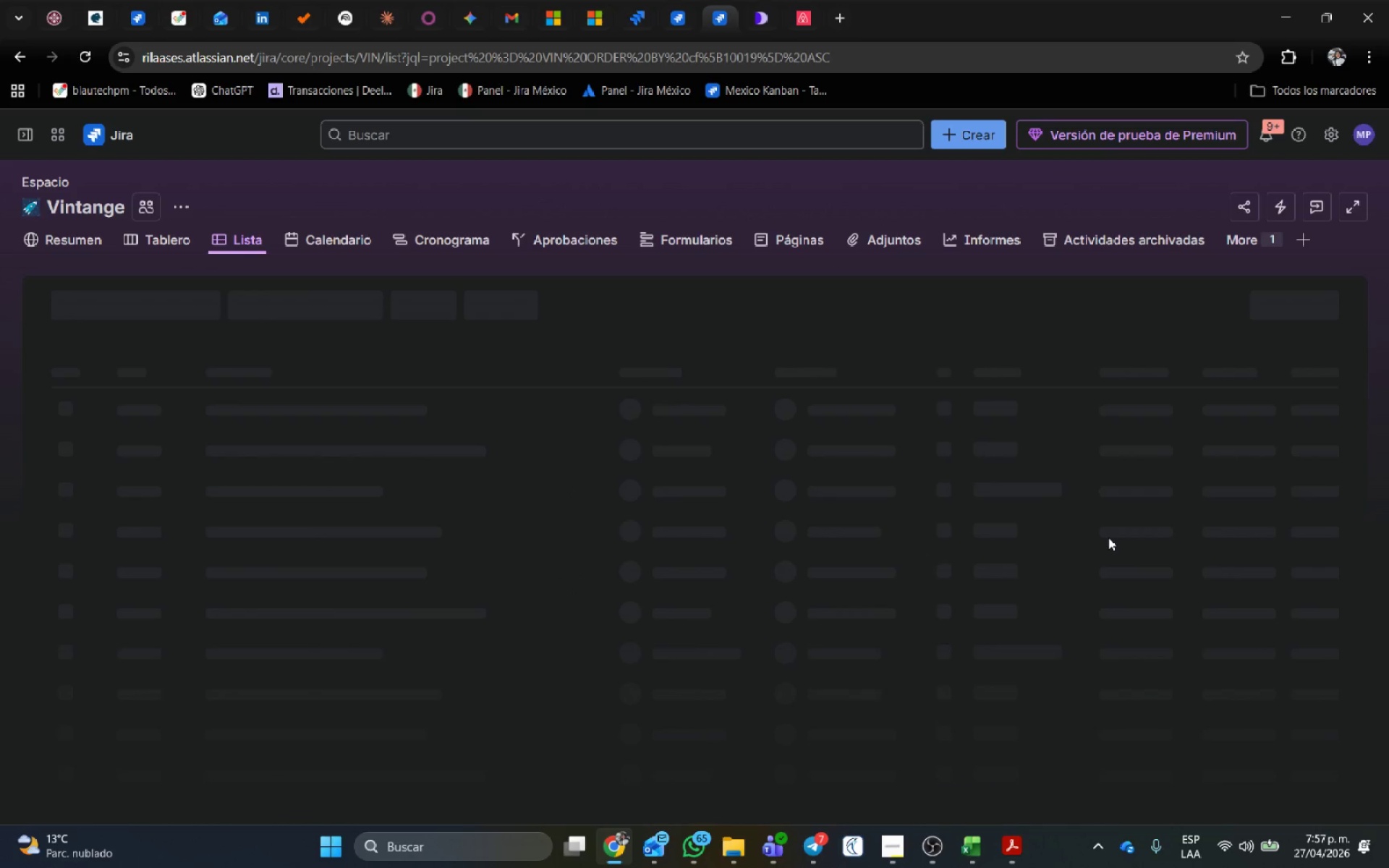 
mouse_move([1087, 519])
 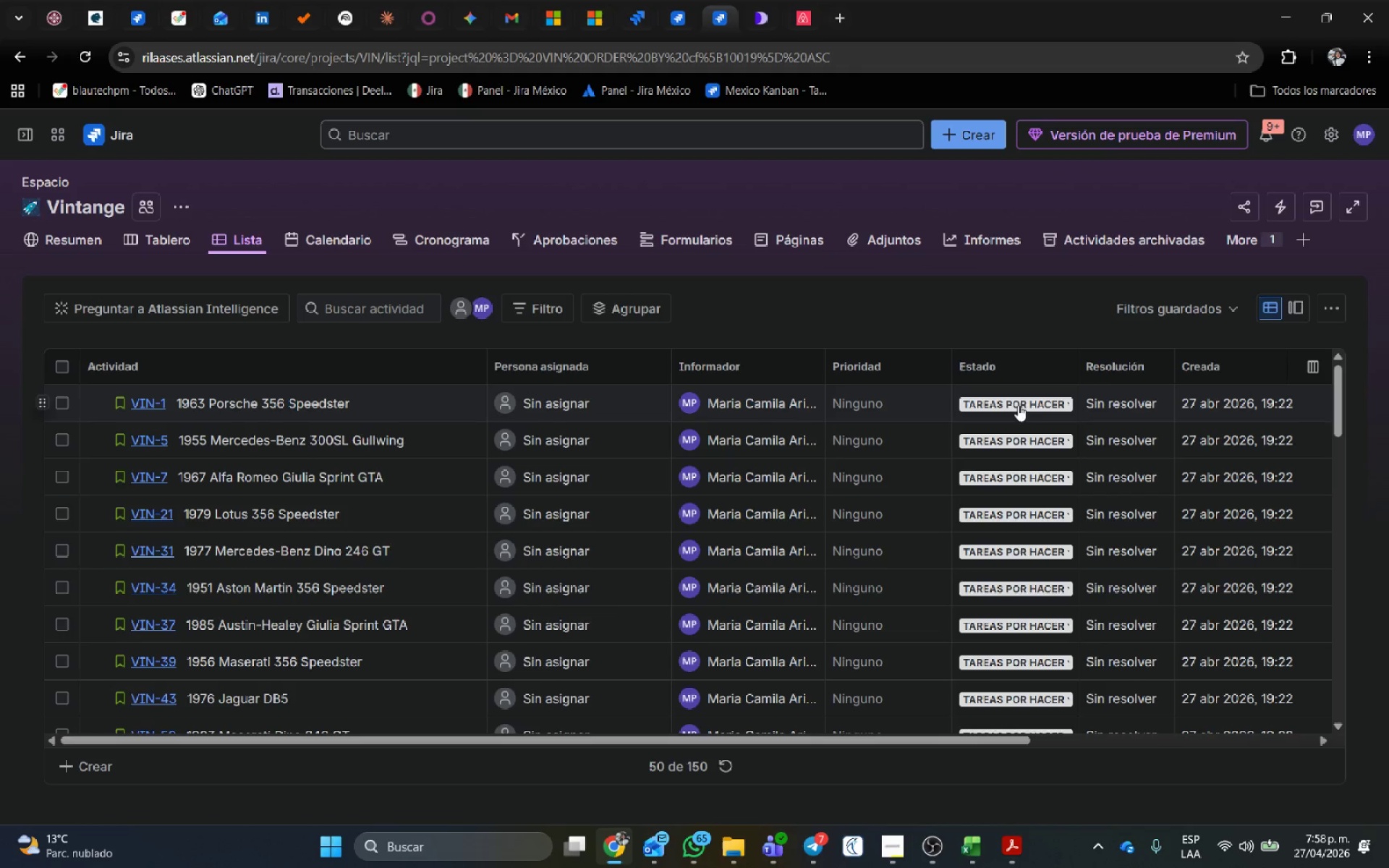 
scroll: coordinate [1019, 571], scroll_direction: up, amount: 2.0
 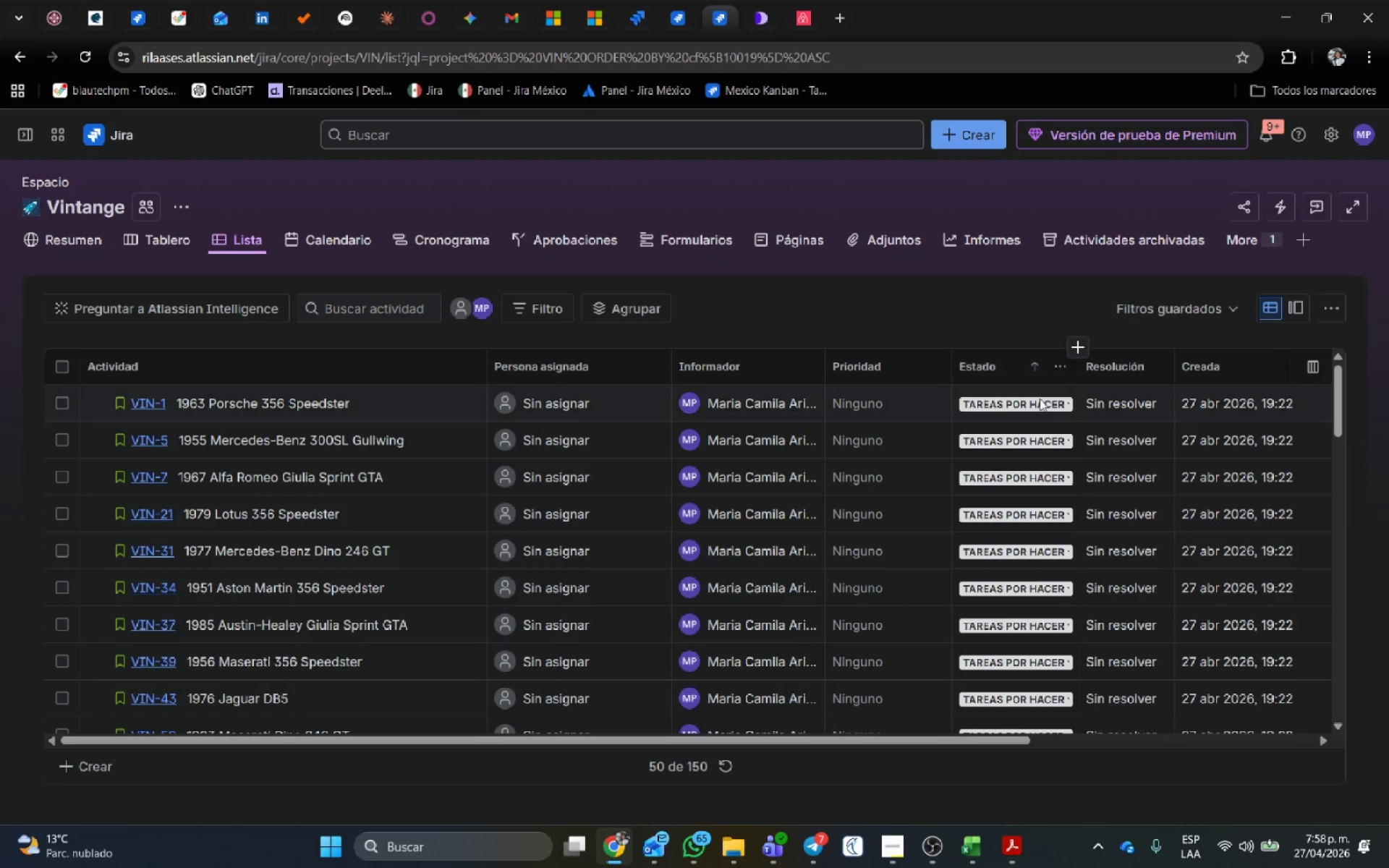 
left_click([1040, 403])
 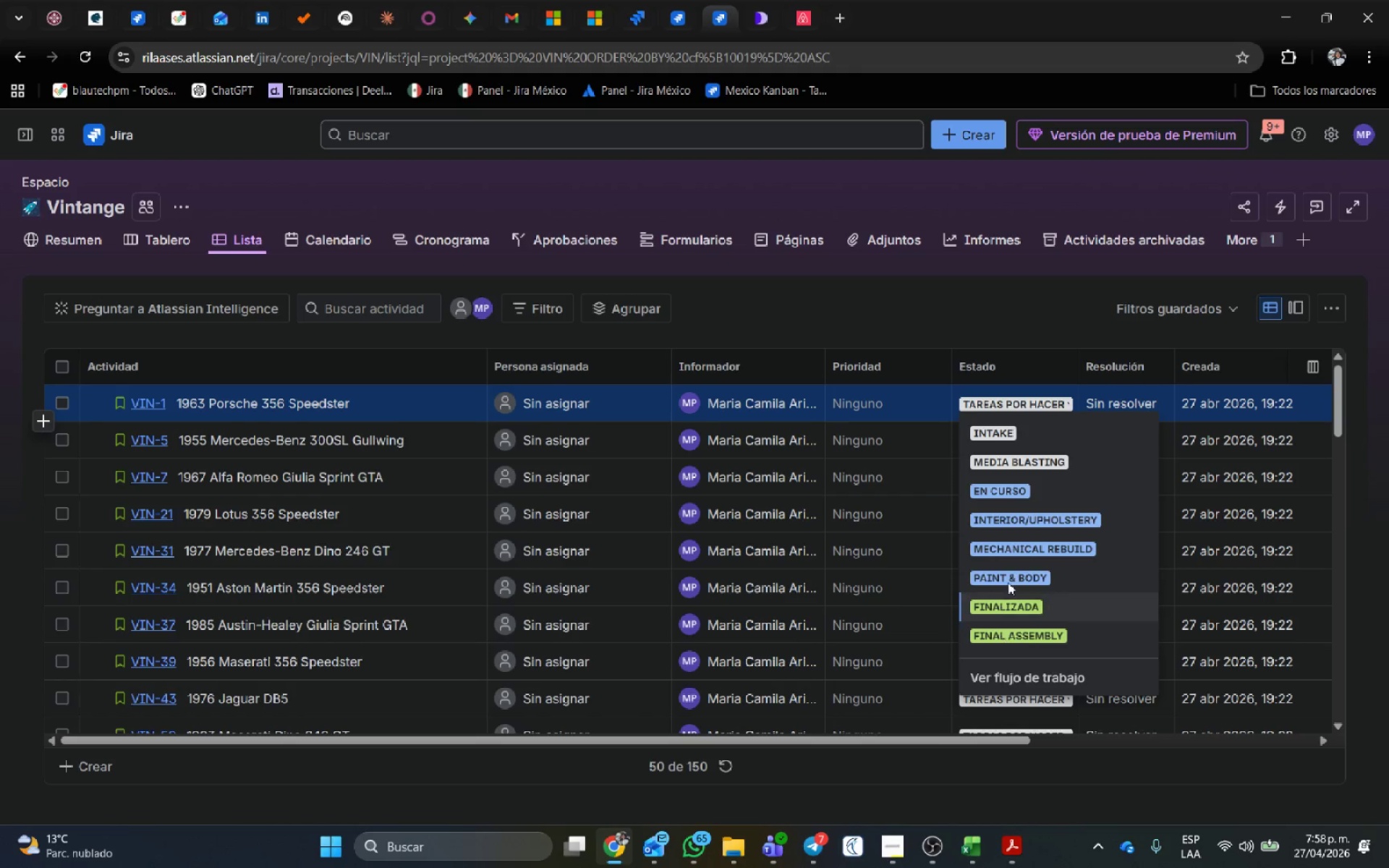 
left_click([1021, 511])
 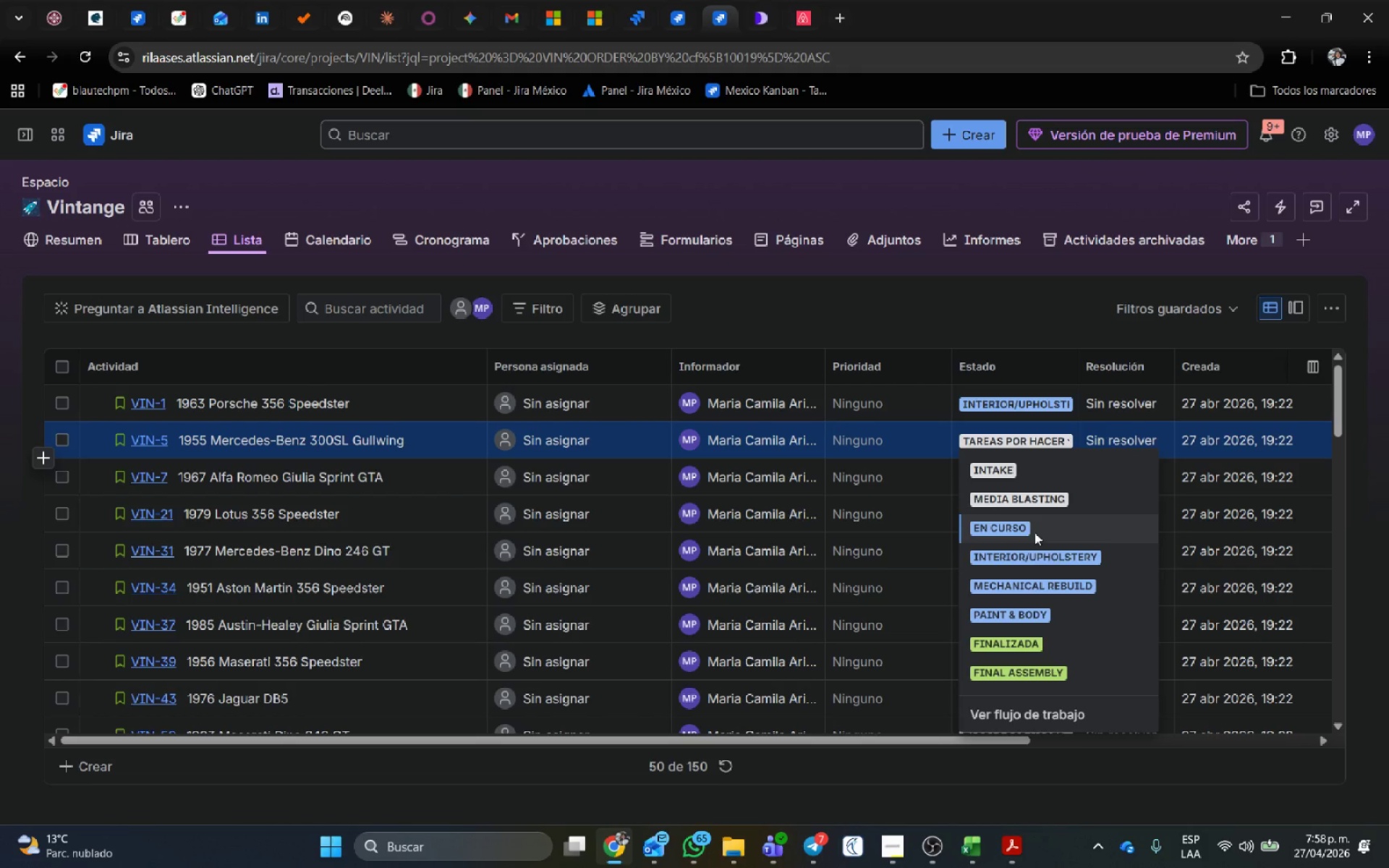 
left_click([1037, 590])
 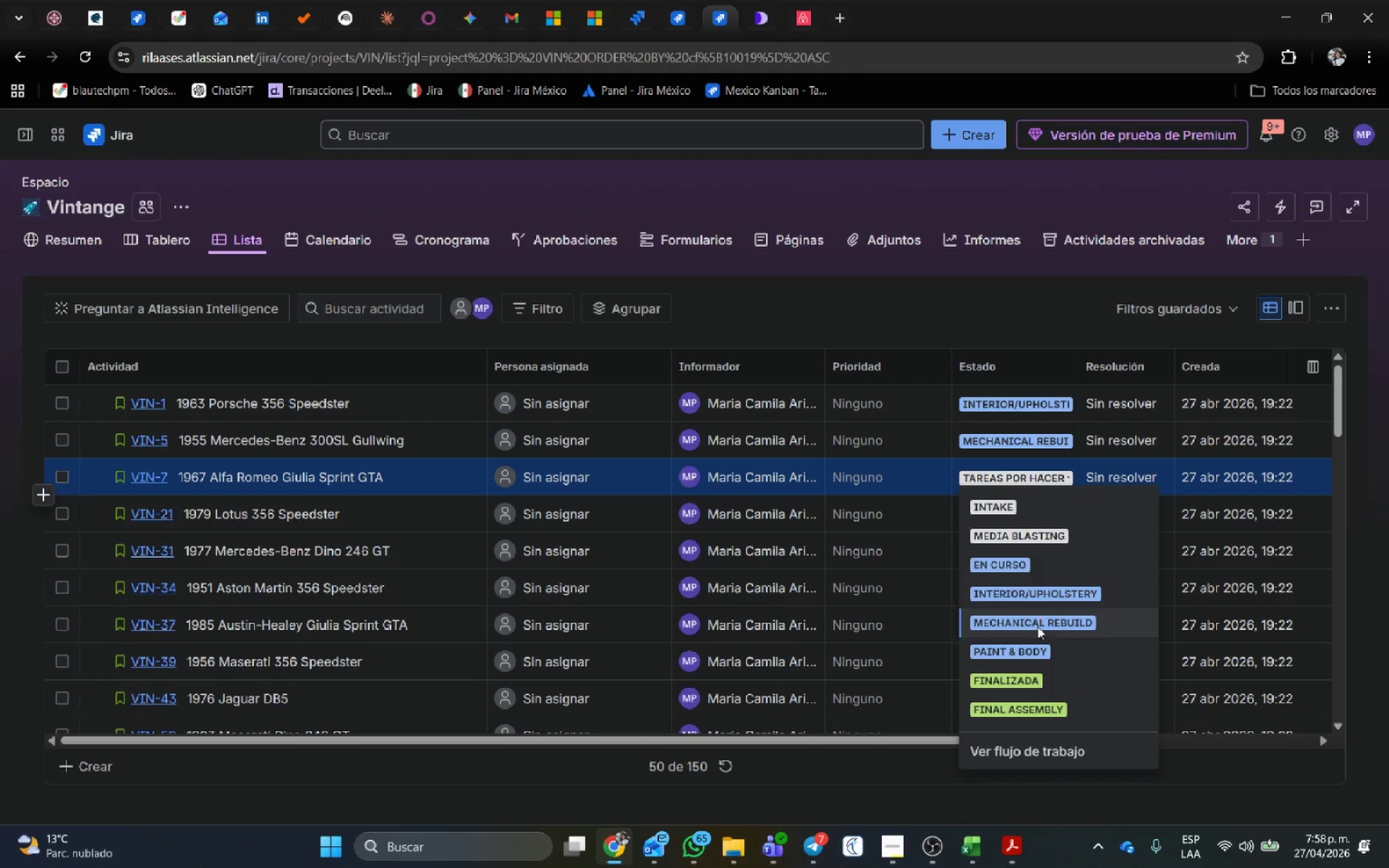 
left_click([1037, 657])
 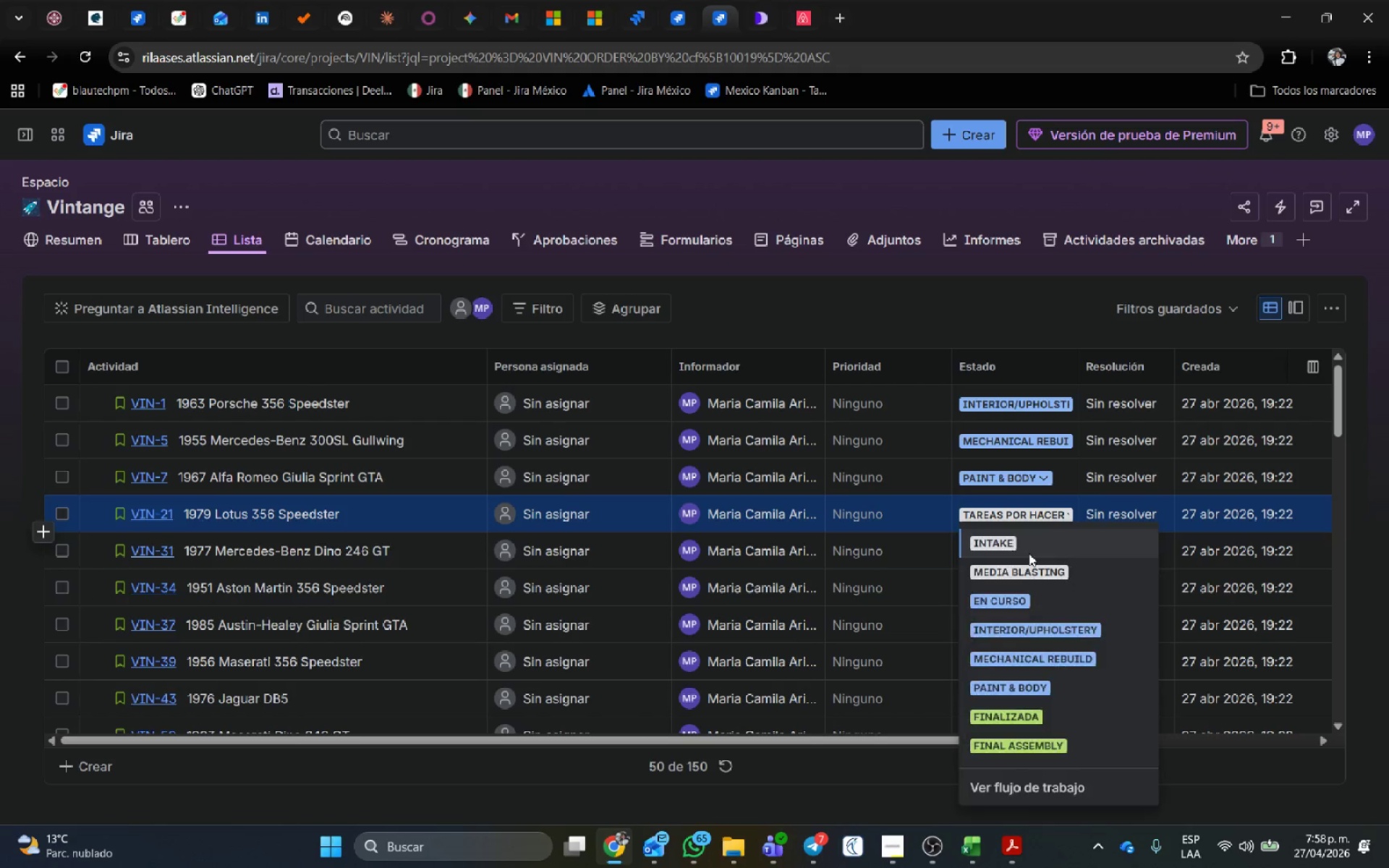 
left_click([1028, 549])
 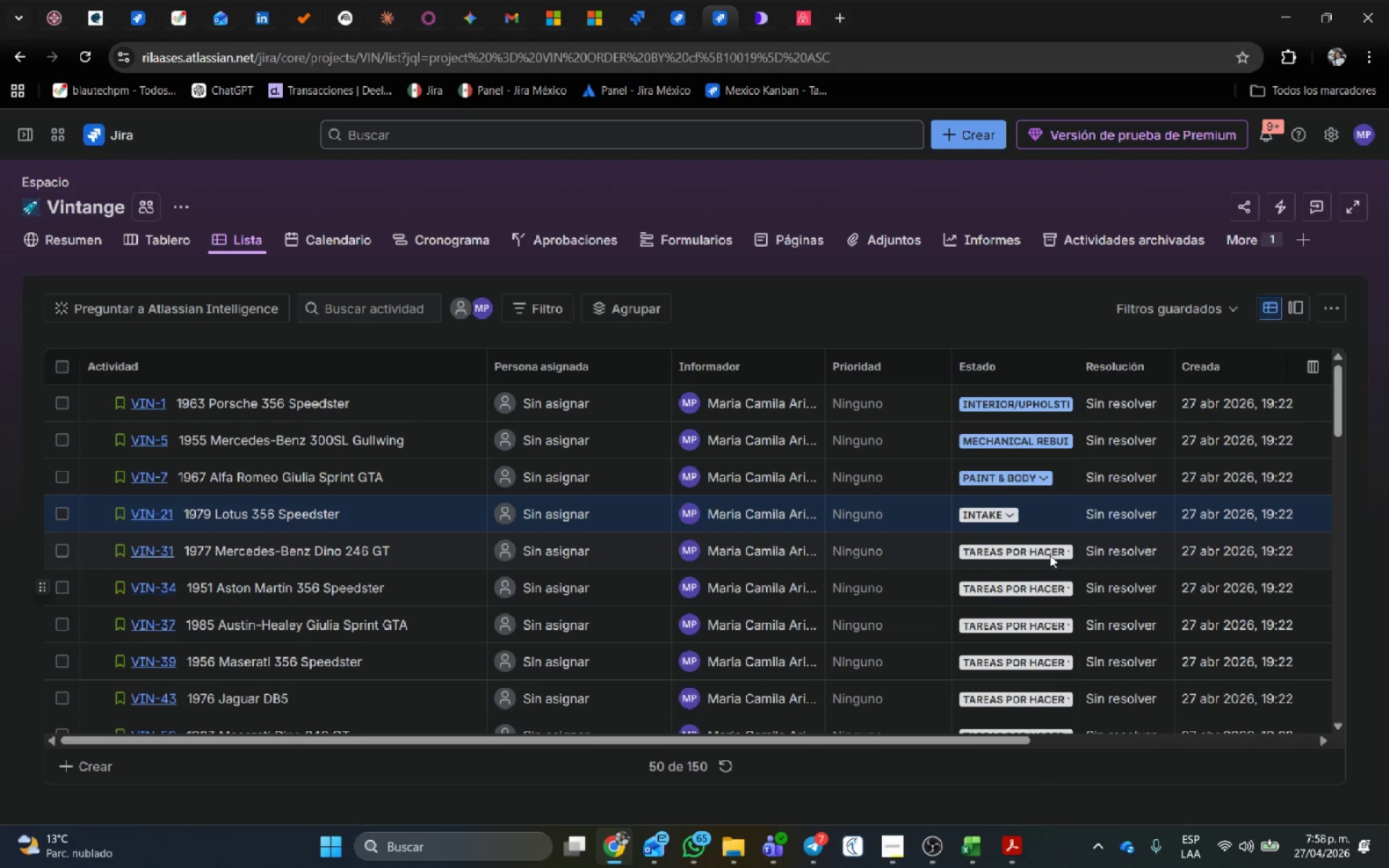 
left_click([1050, 555])
 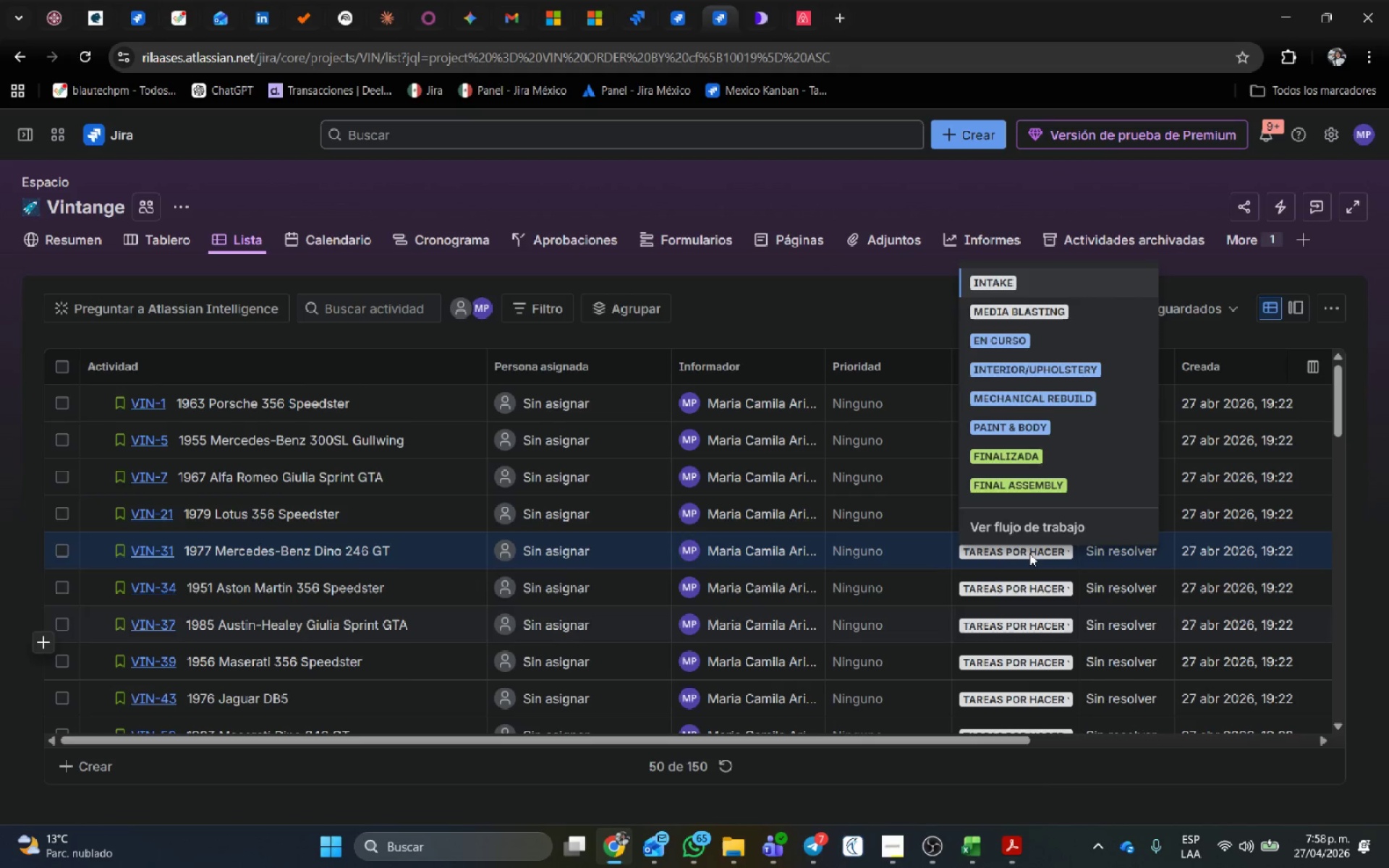 
left_click([1027, 485])
 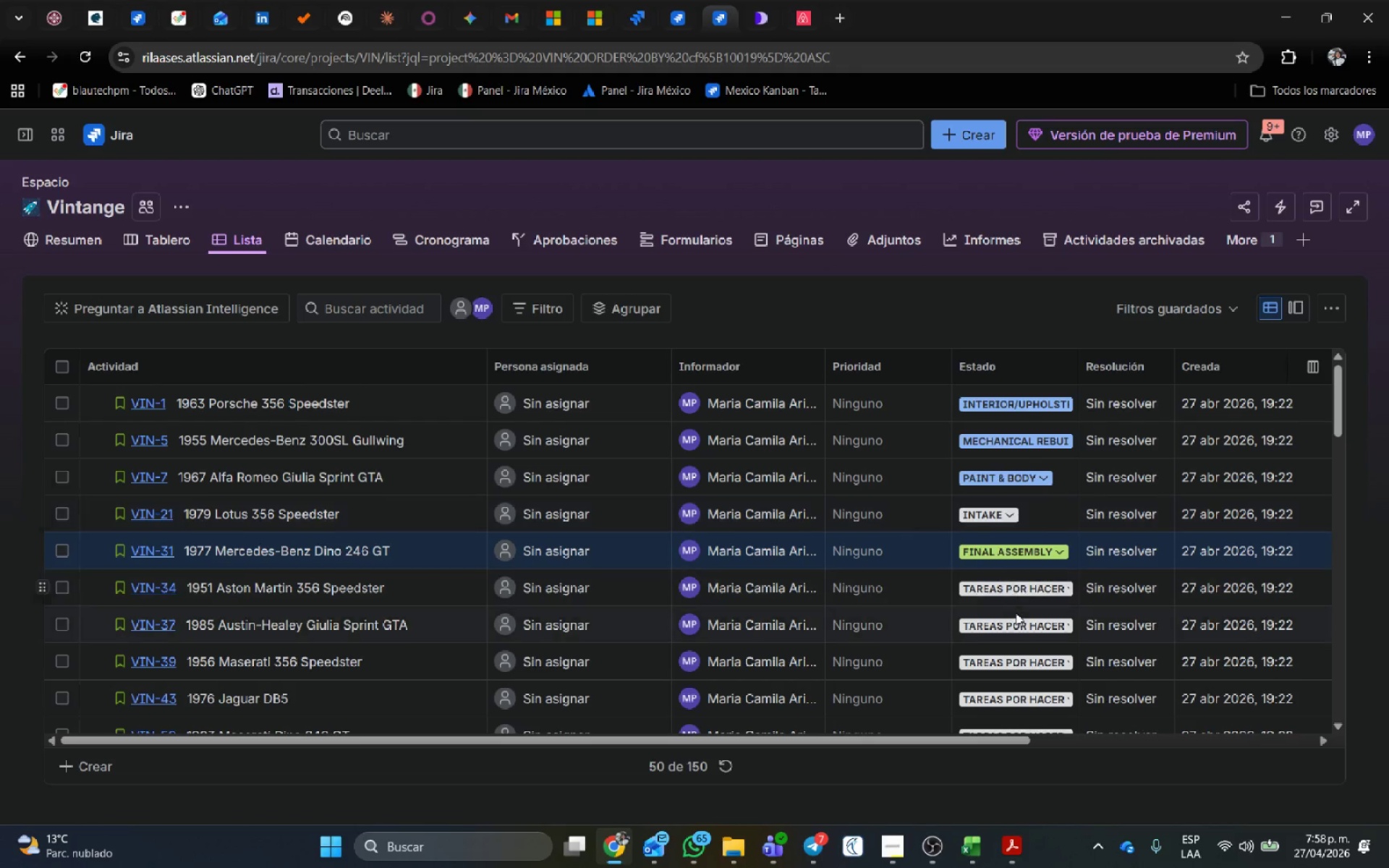 
scroll: coordinate [1016, 613], scroll_direction: down, amount: 1.0
 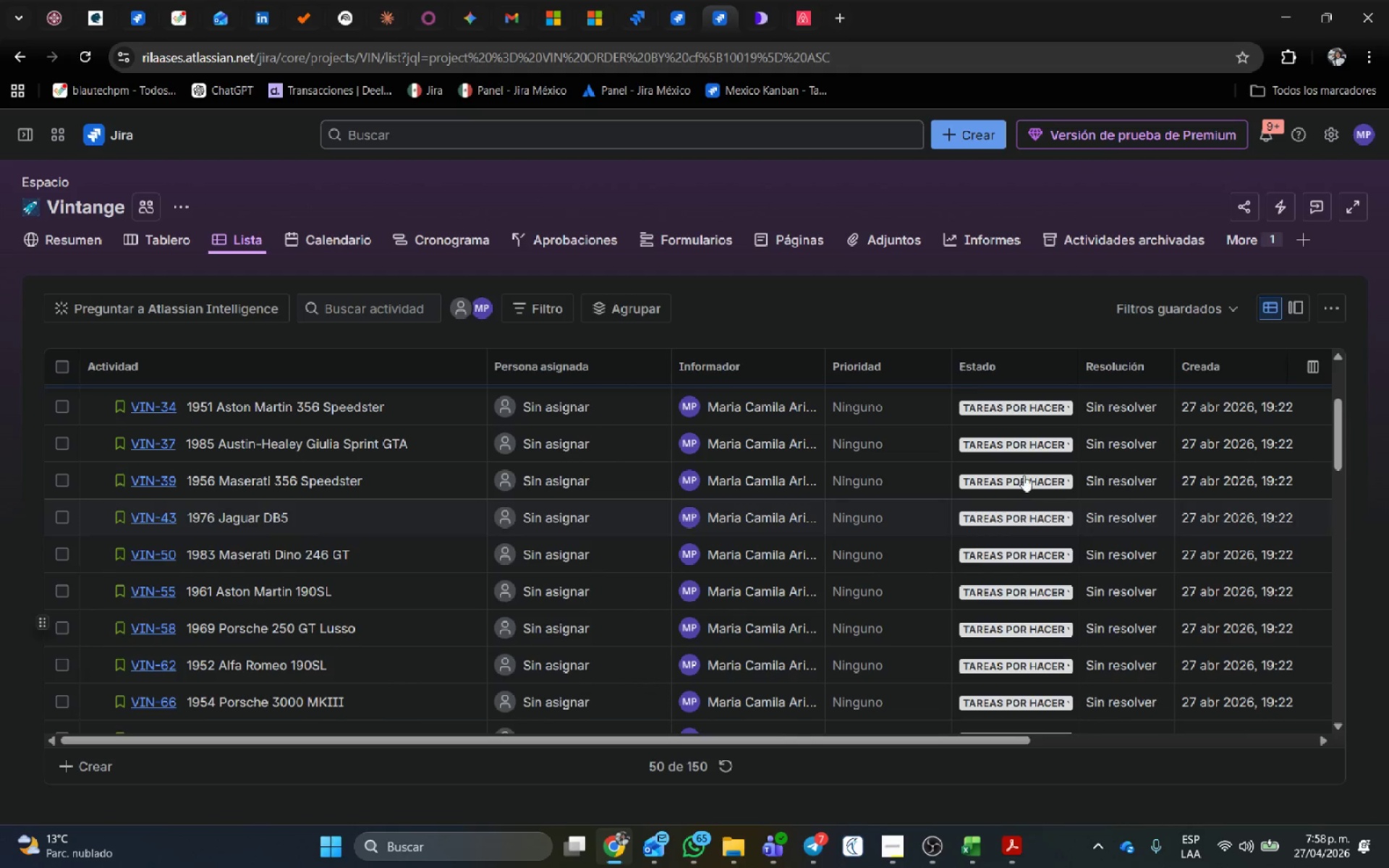 
scroll: coordinate [1024, 475], scroll_direction: none, amount: 0.0
 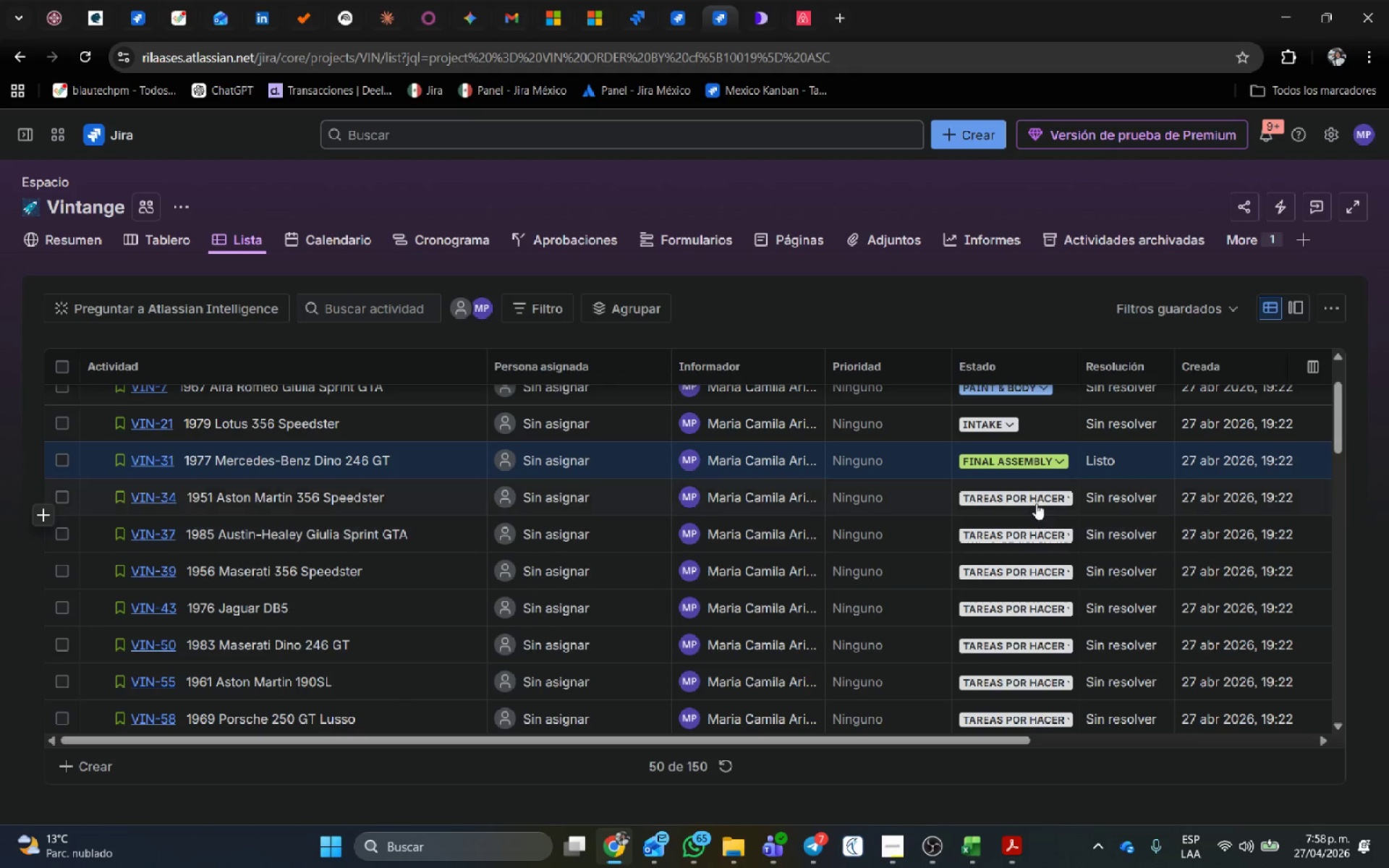 
left_click([1035, 501])
 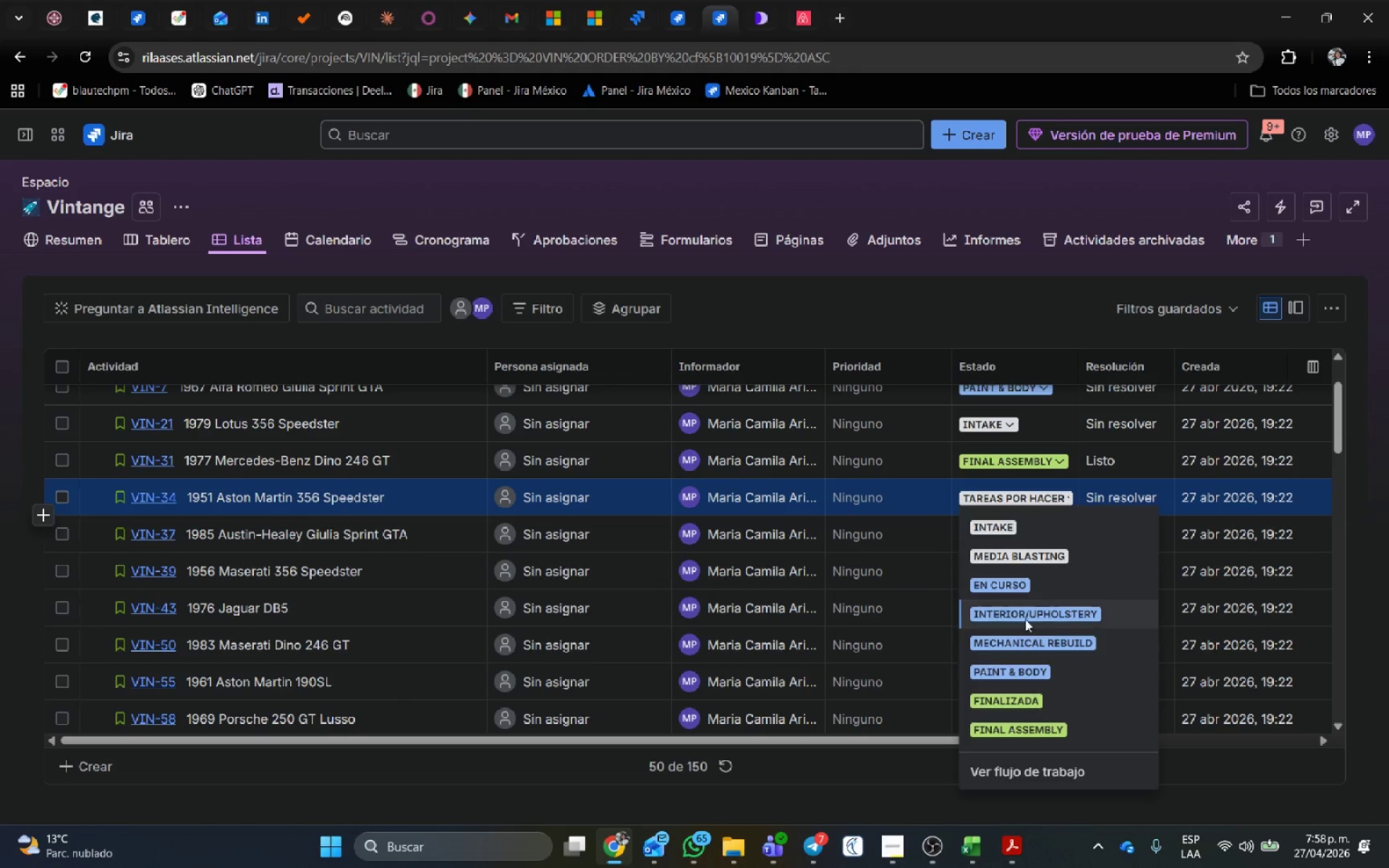 
left_click([1025, 616])
 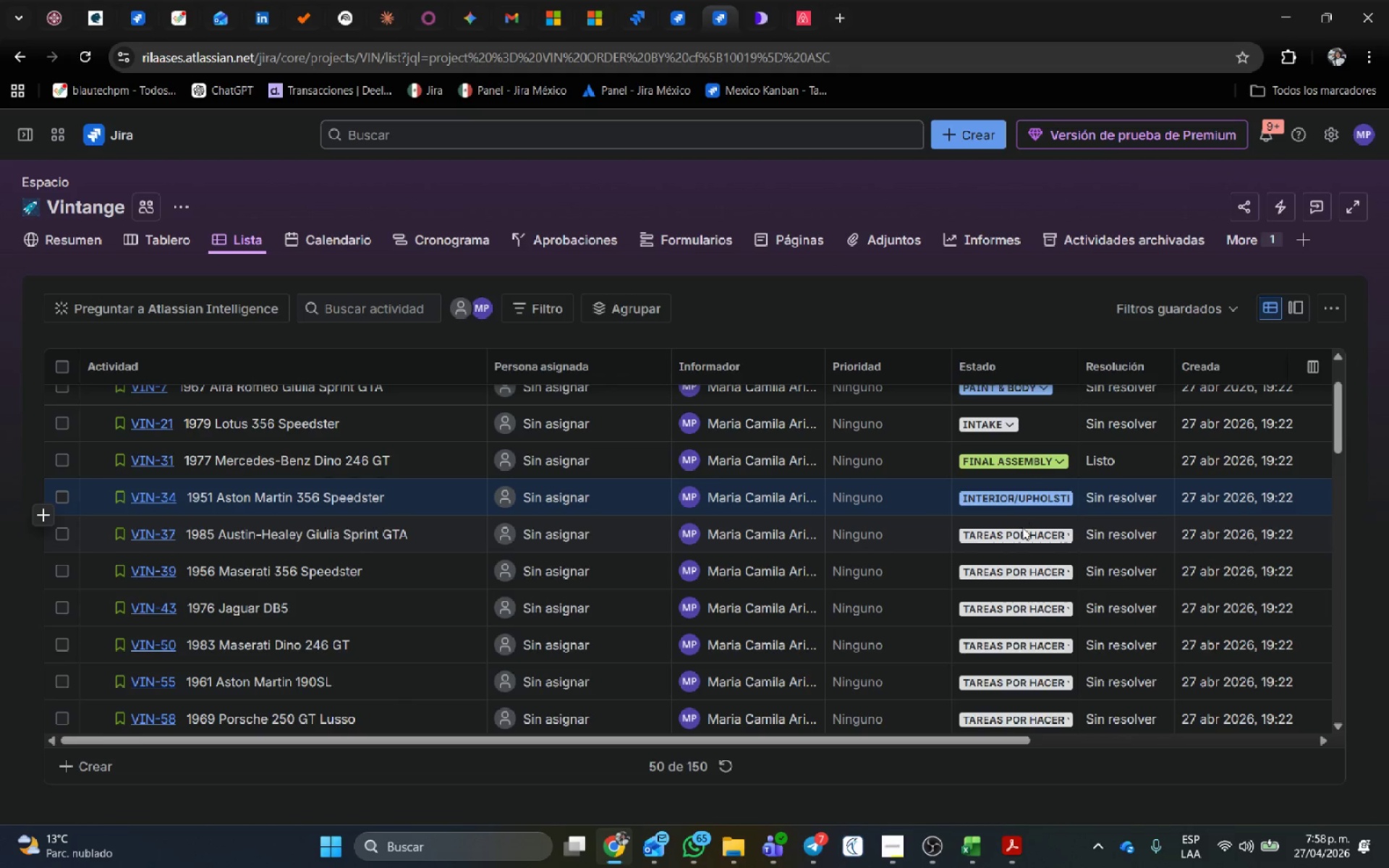 
left_click([1027, 540])
 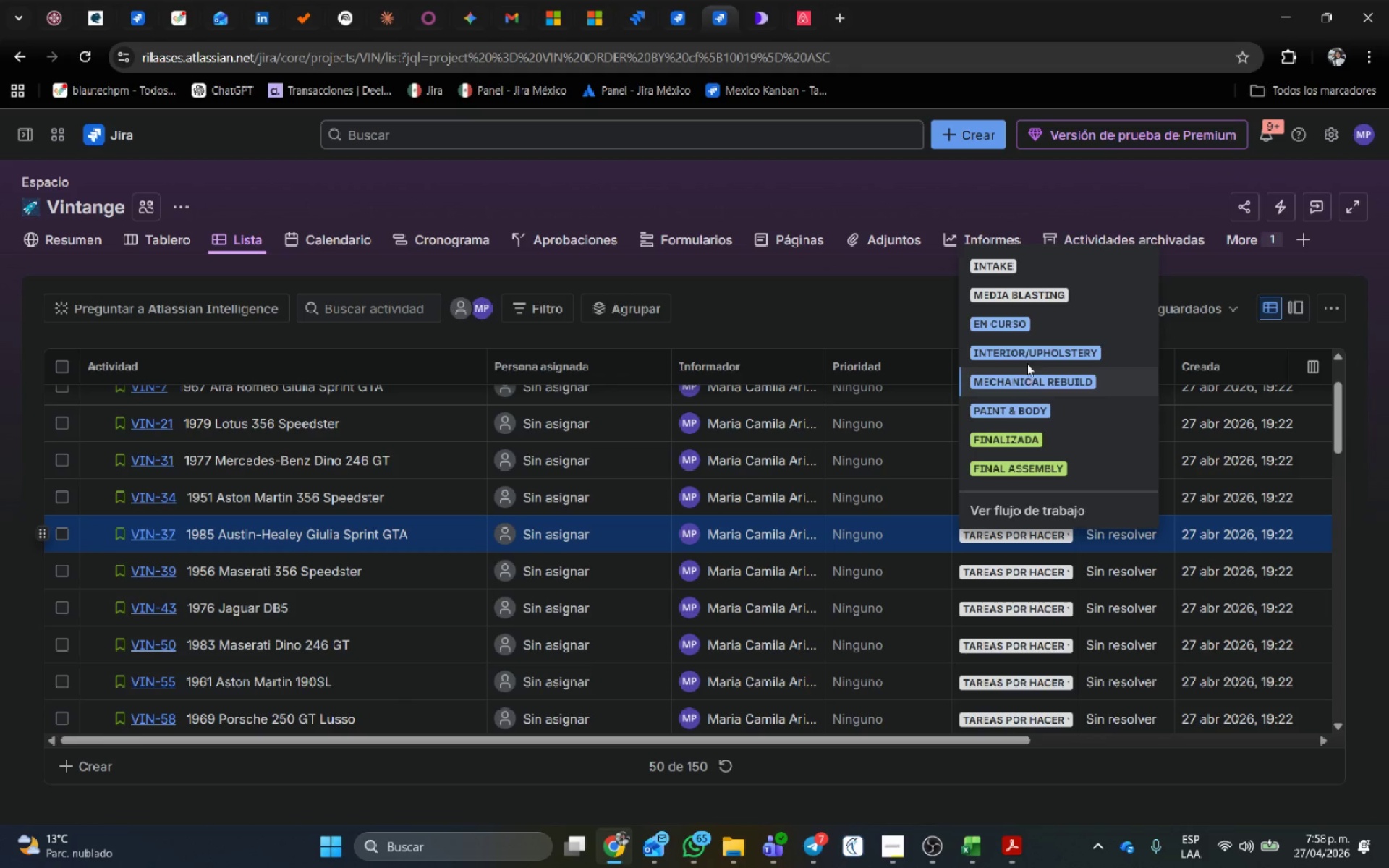 
left_click([1024, 383])
 